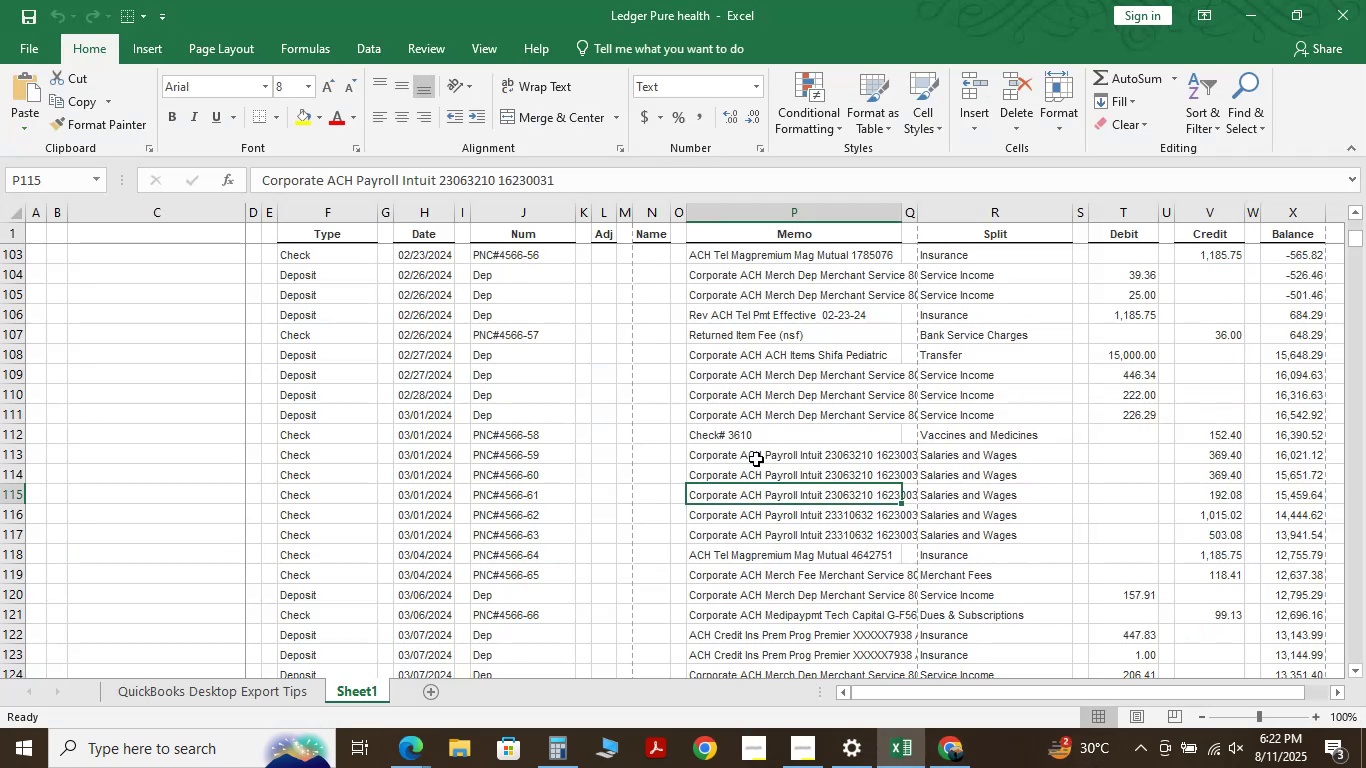 
scroll: coordinate [760, 415], scroll_direction: up, amount: 1.0
 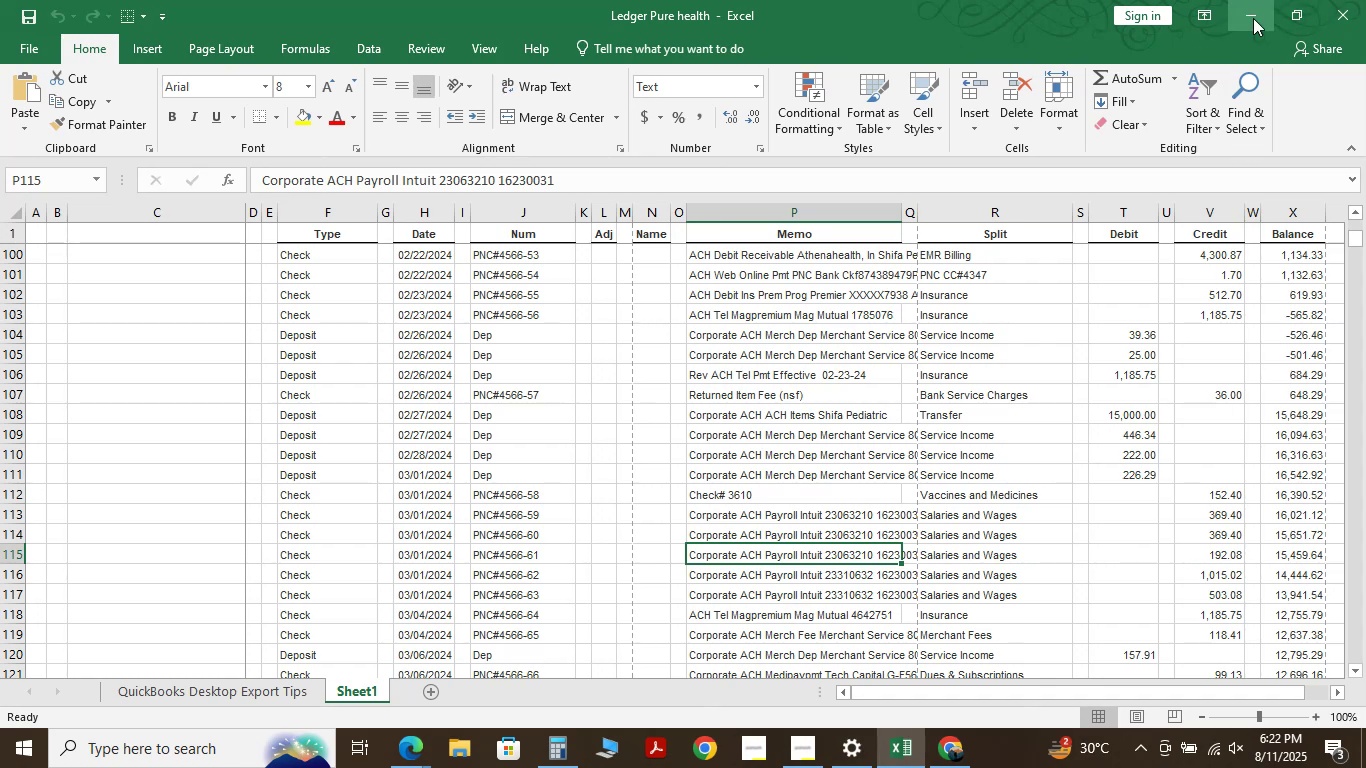 
left_click([1253, 18])
 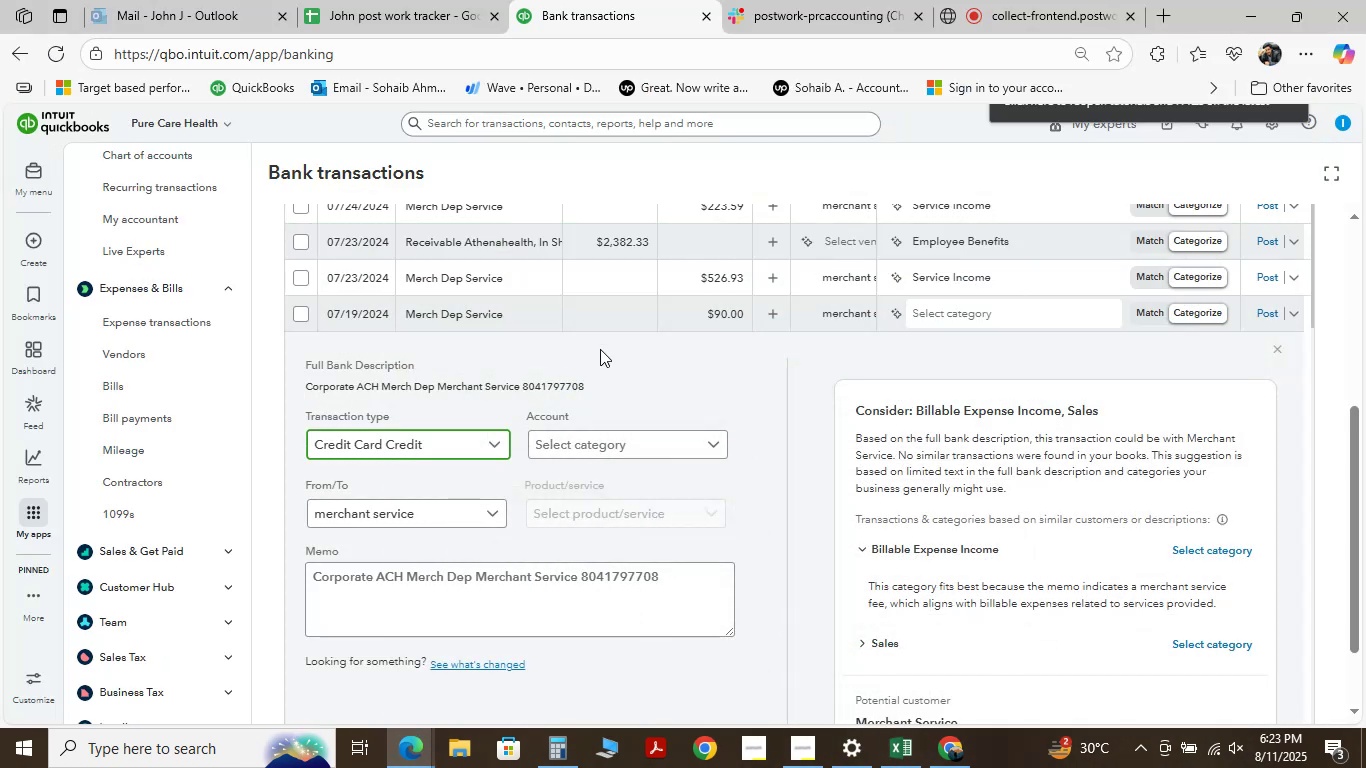 
scroll: coordinate [635, 444], scroll_direction: up, amount: 2.0
 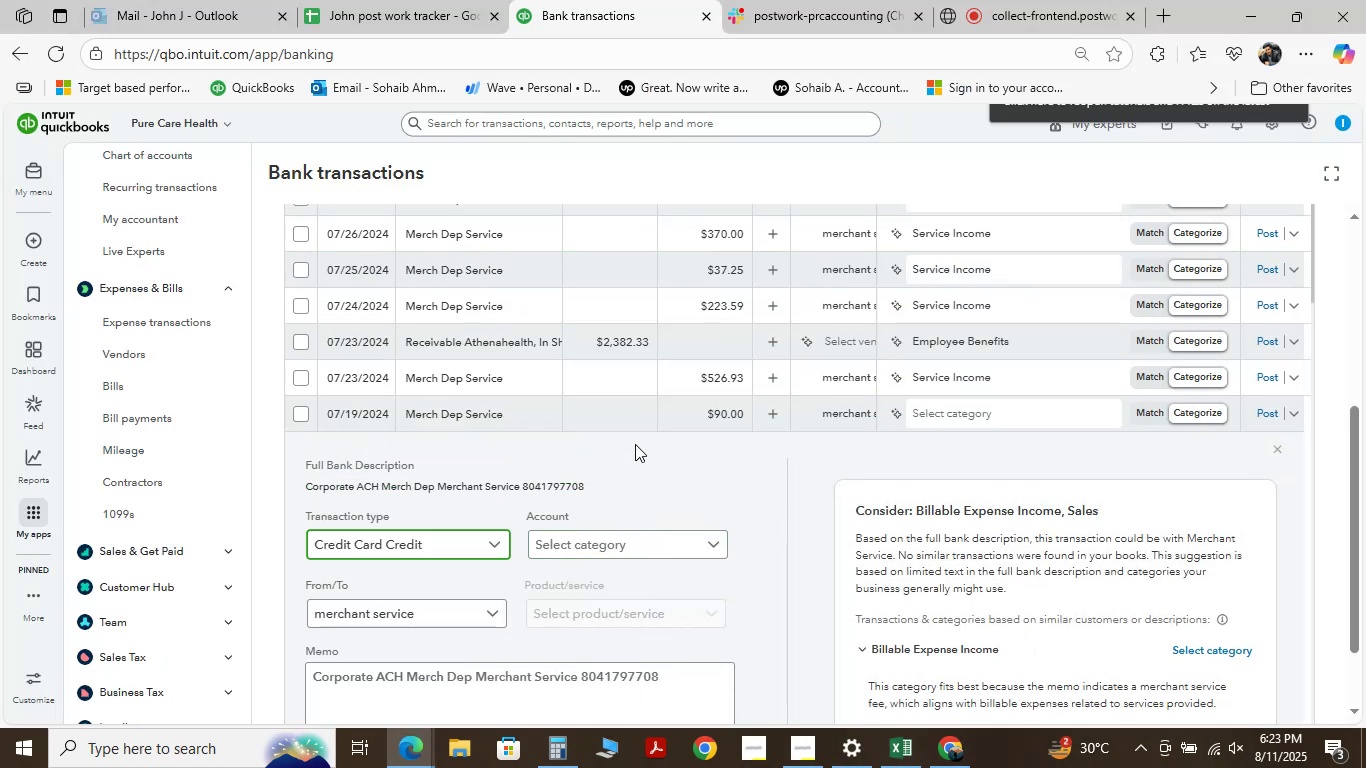 
scroll: coordinate [635, 444], scroll_direction: down, amount: 2.0
 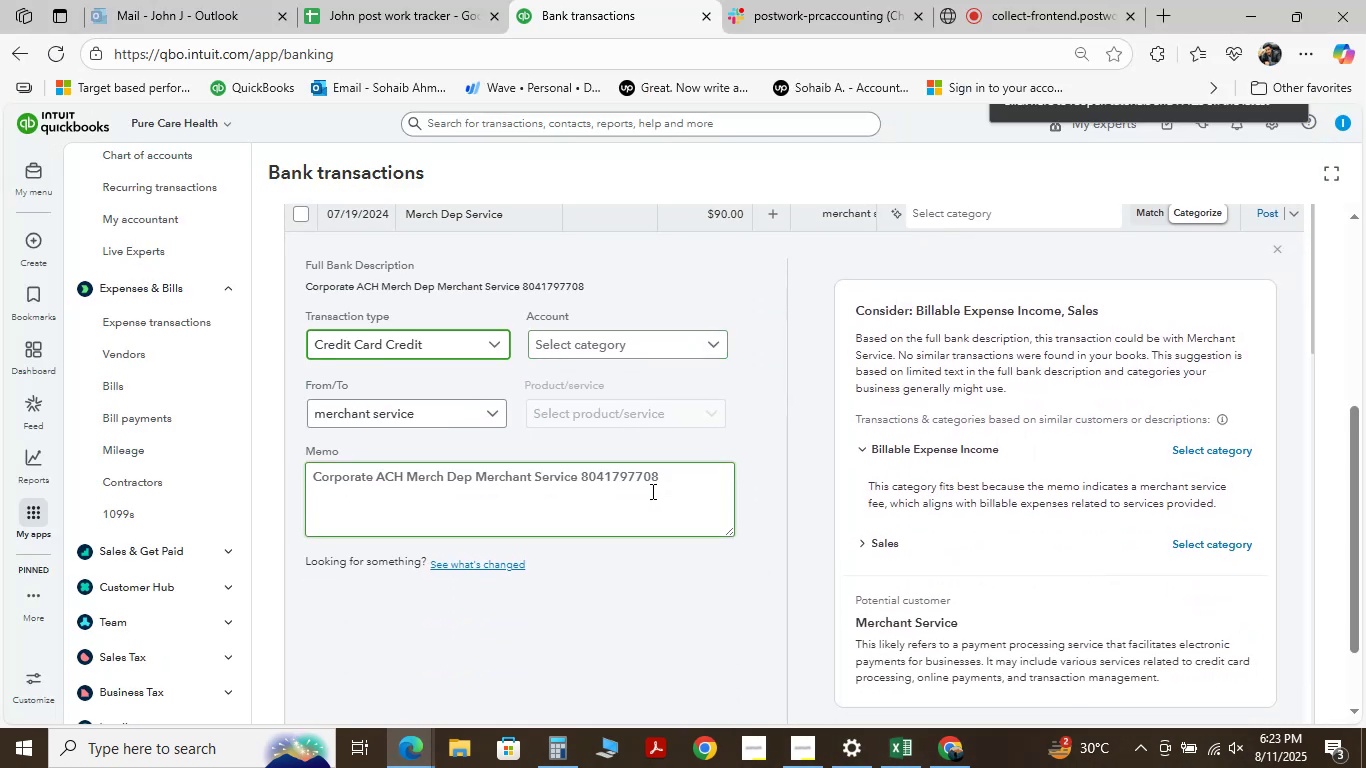 
scroll: coordinate [651, 491], scroll_direction: up, amount: 2.0
 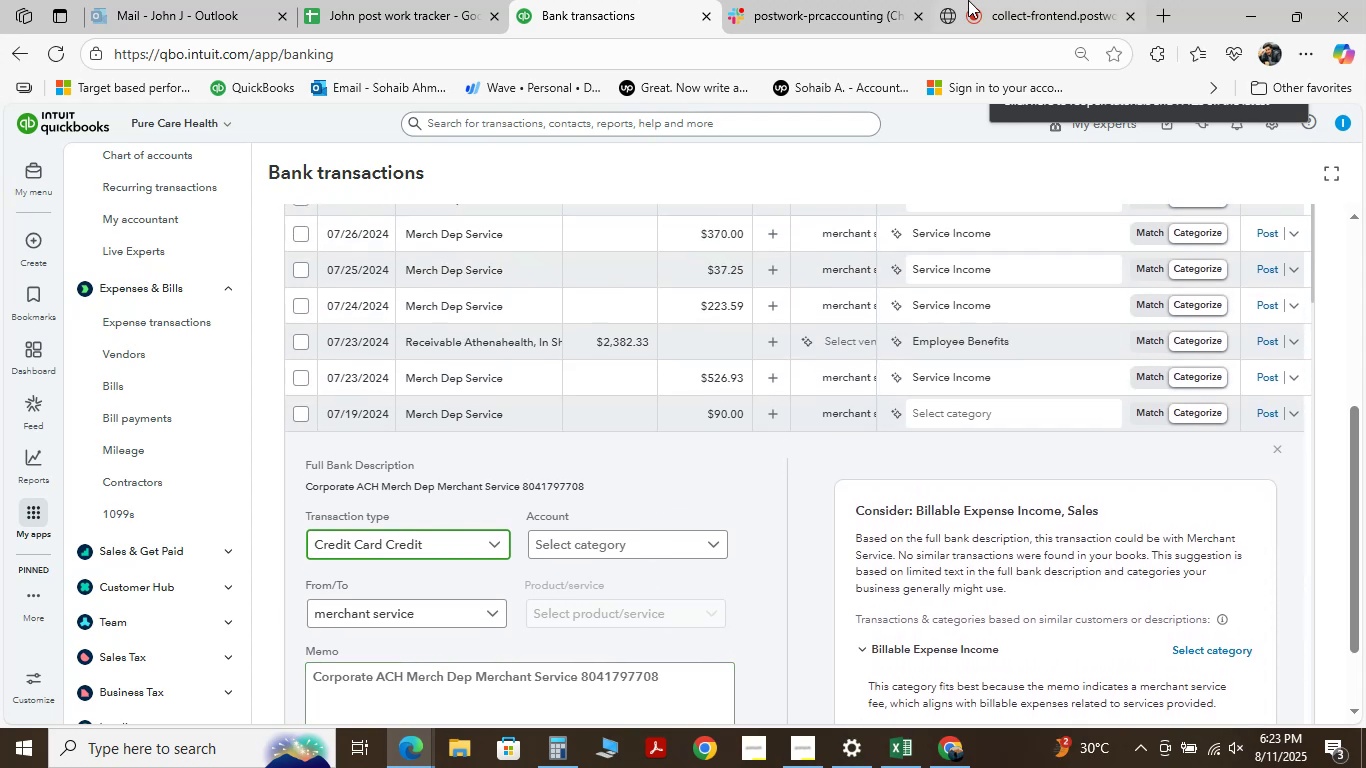 
wait(5.46)
 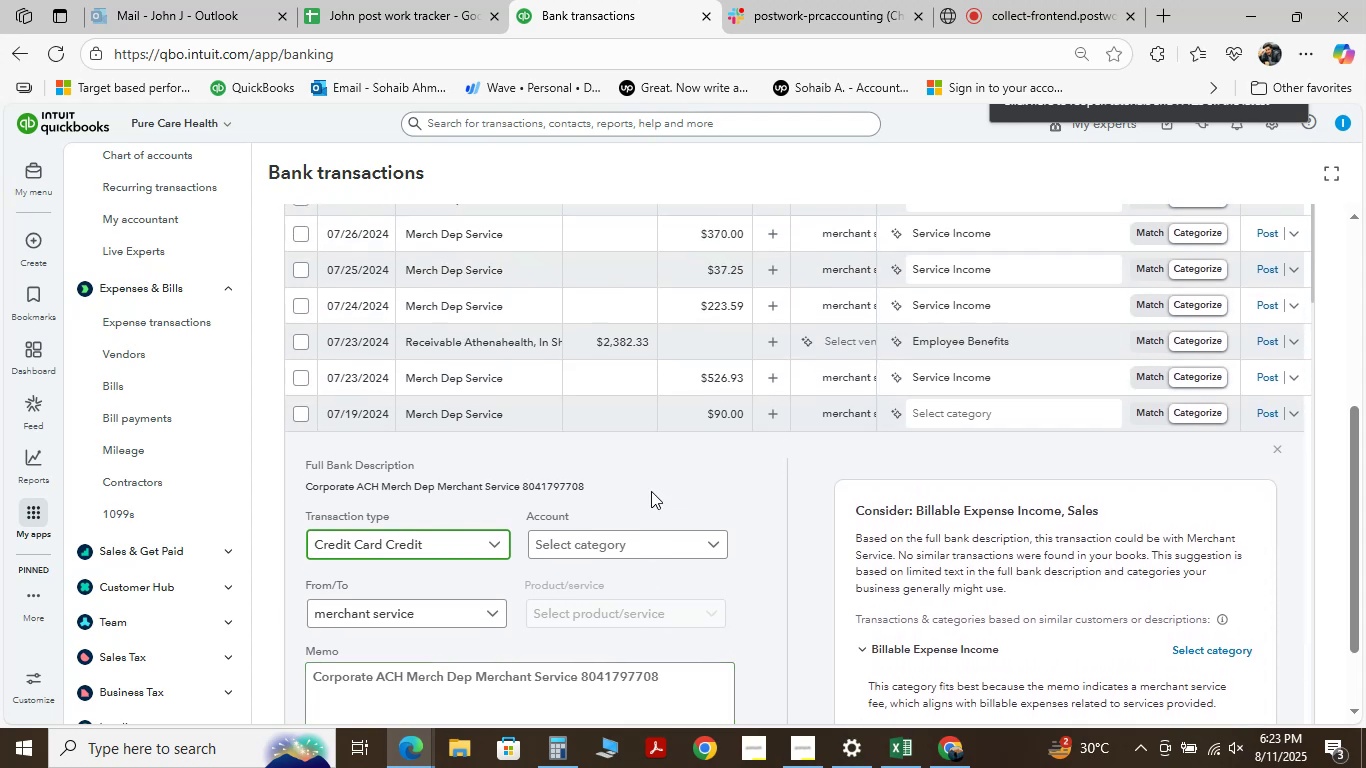 
scroll: coordinate [575, 446], scroll_direction: down, amount: 1.0
 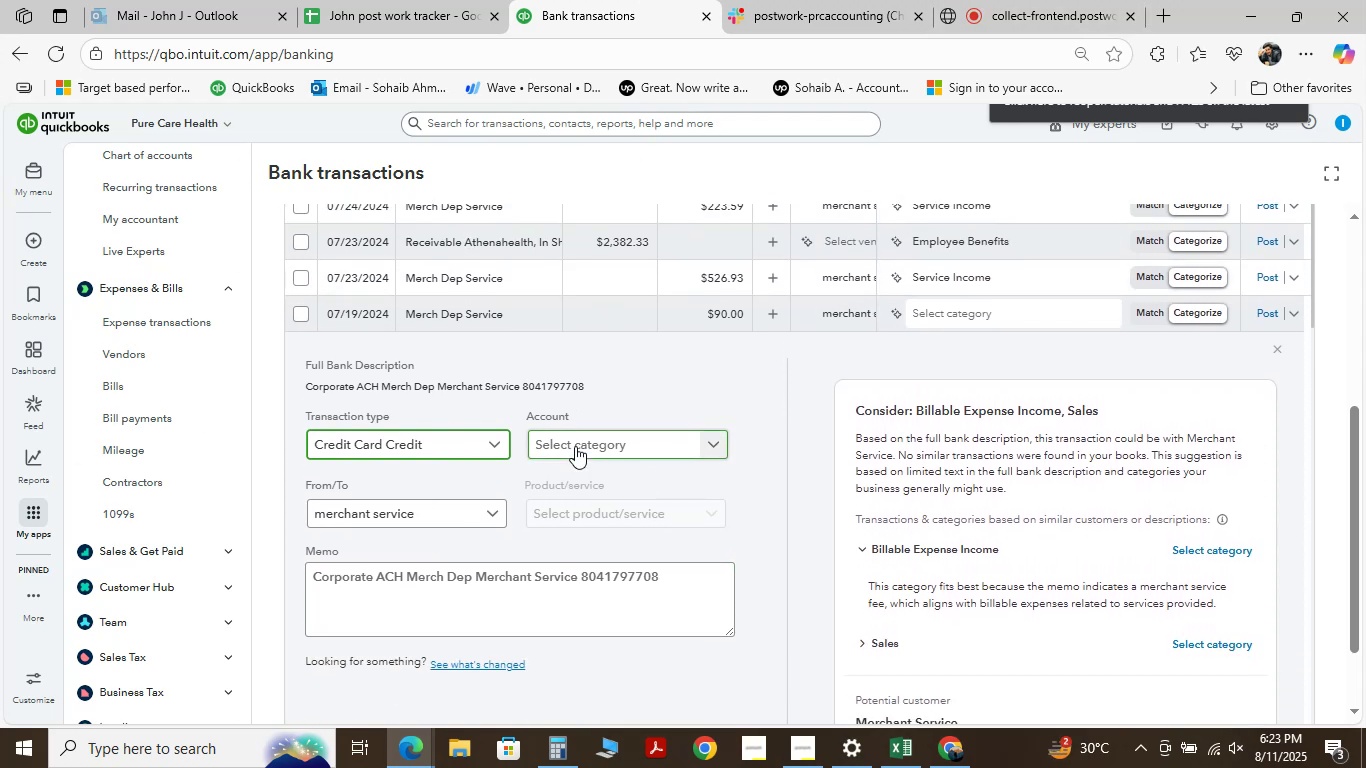 
wait(8.13)
 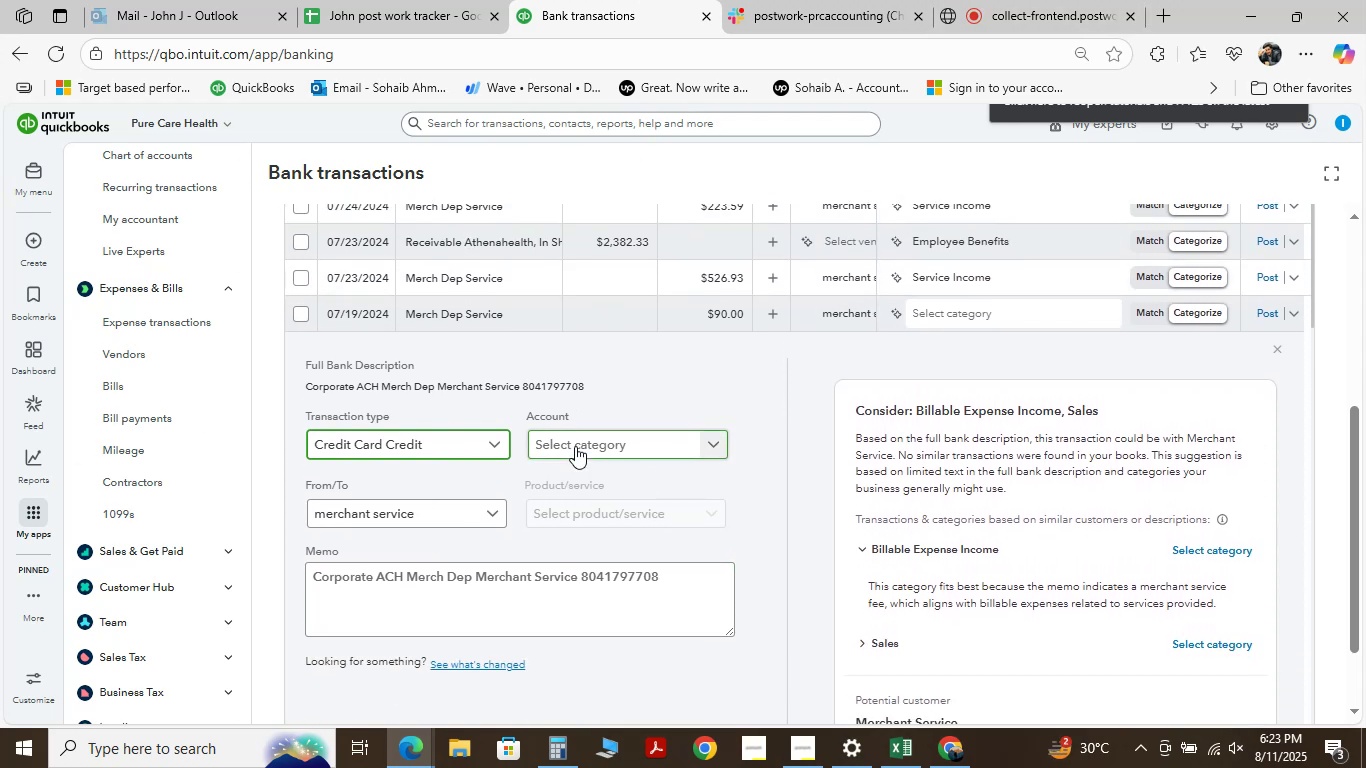 
scroll: coordinate [608, 339], scroll_direction: down, amount: 4.0
 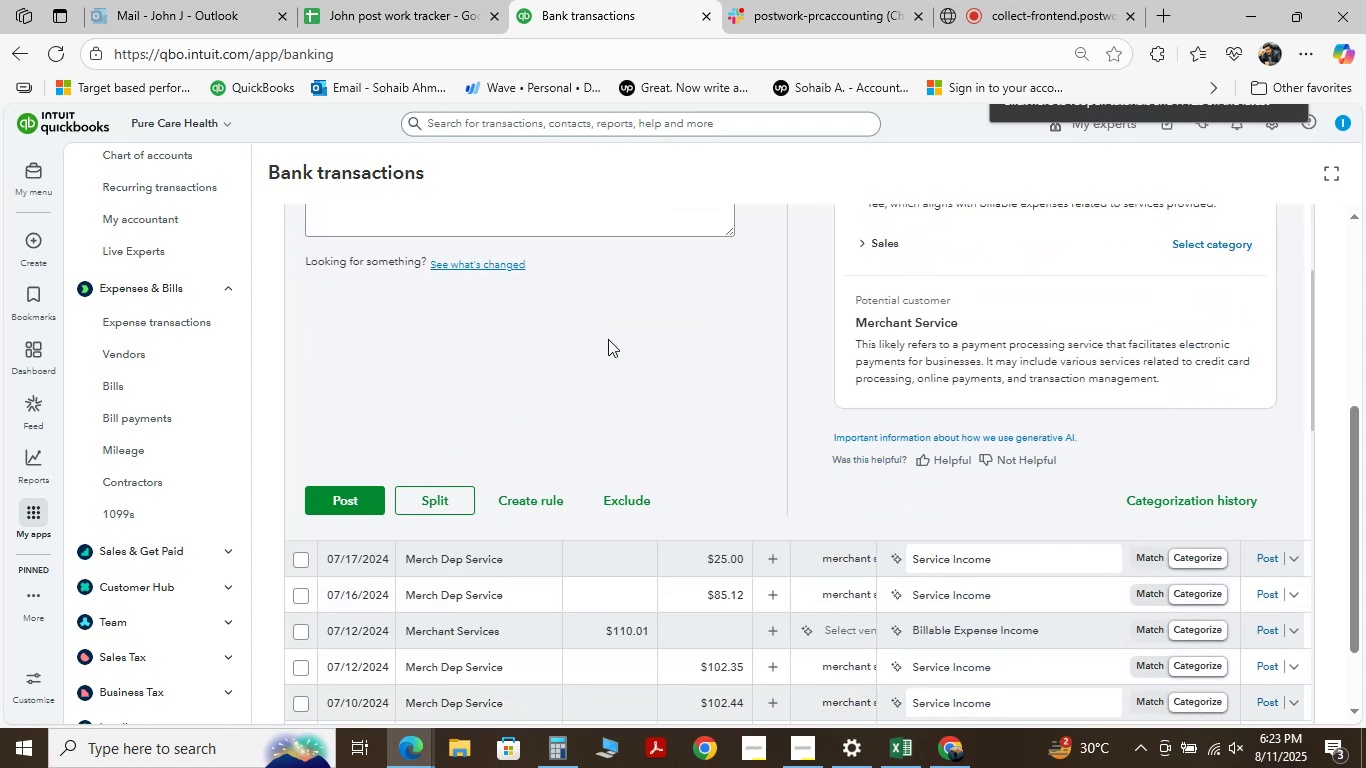 
scroll: coordinate [608, 339], scroll_direction: up, amount: 2.0
 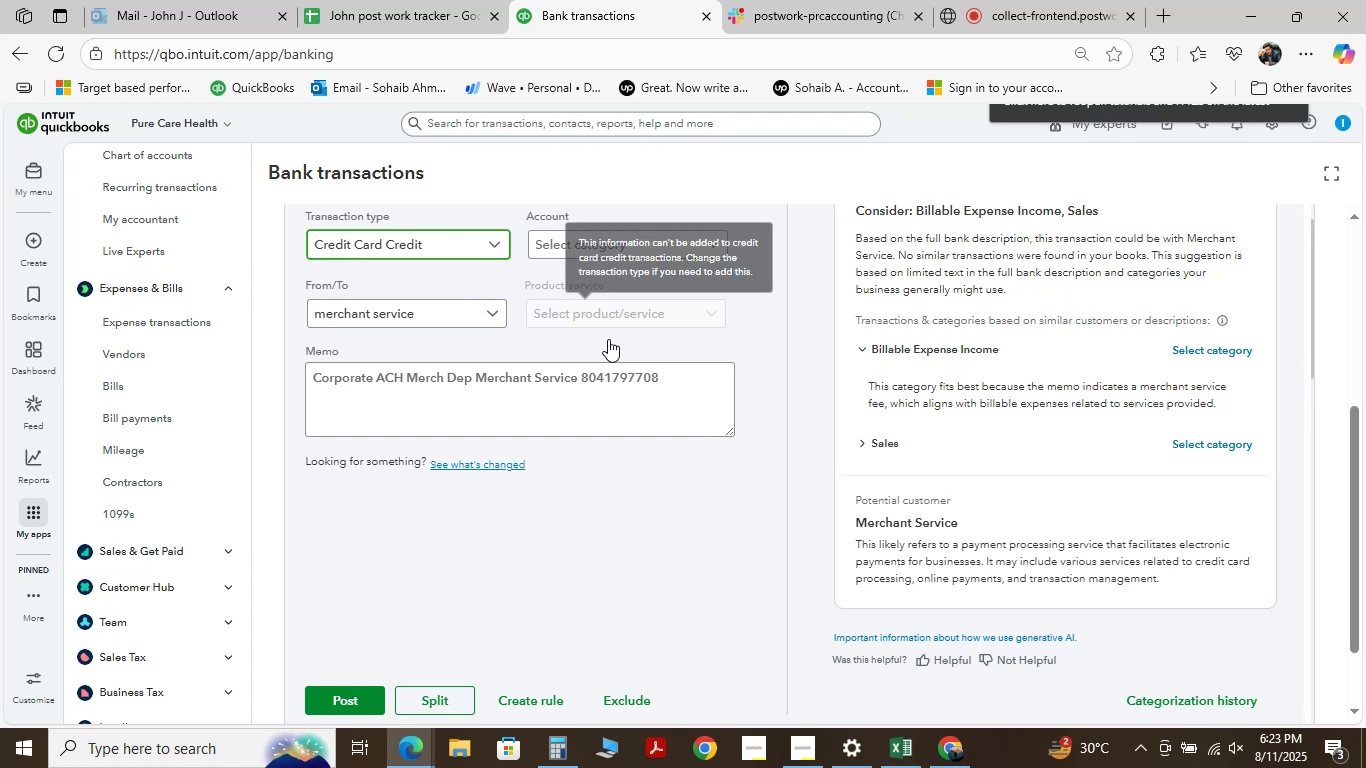 
scroll: coordinate [608, 339], scroll_direction: down, amount: 1.0
 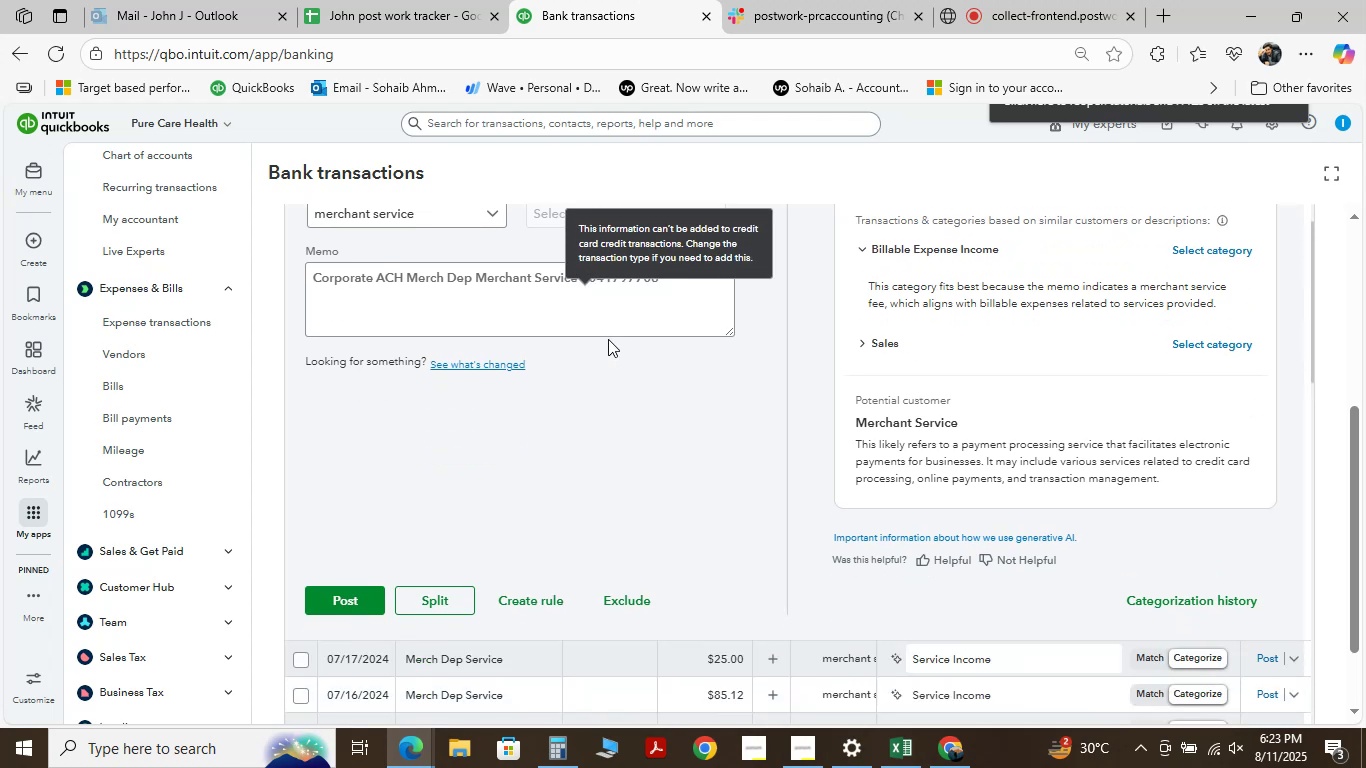 
scroll: coordinate [608, 339], scroll_direction: up, amount: 2.0
 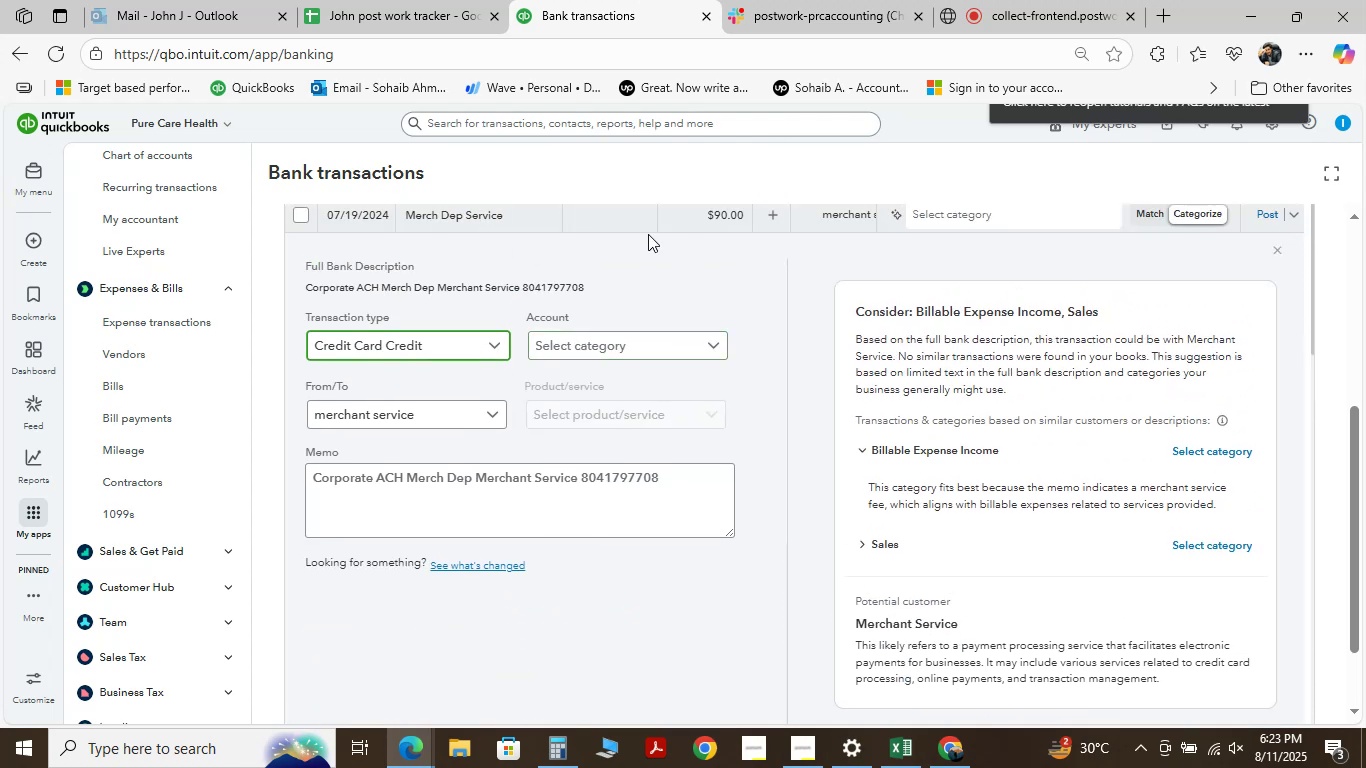 
scroll: coordinate [648, 234], scroll_direction: down, amount: 1.0
 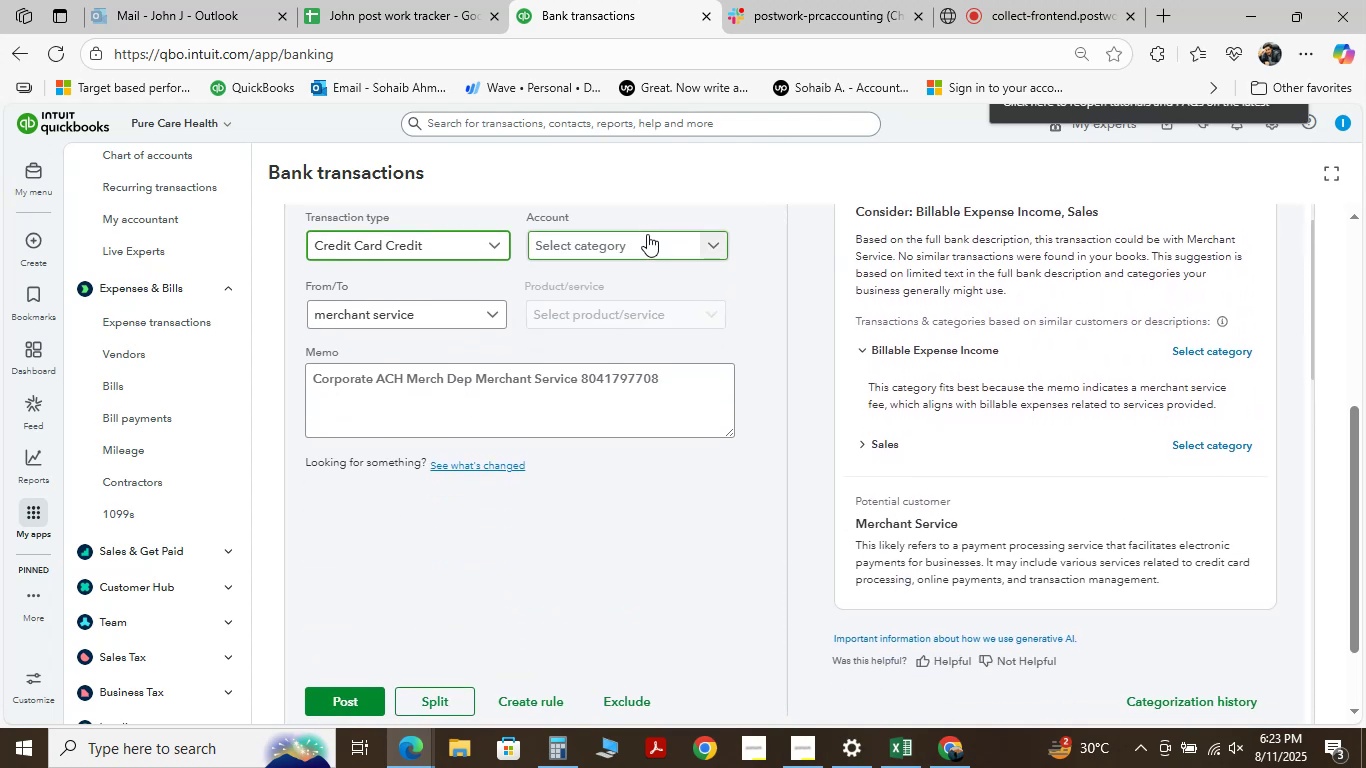 
wait(8.62)
 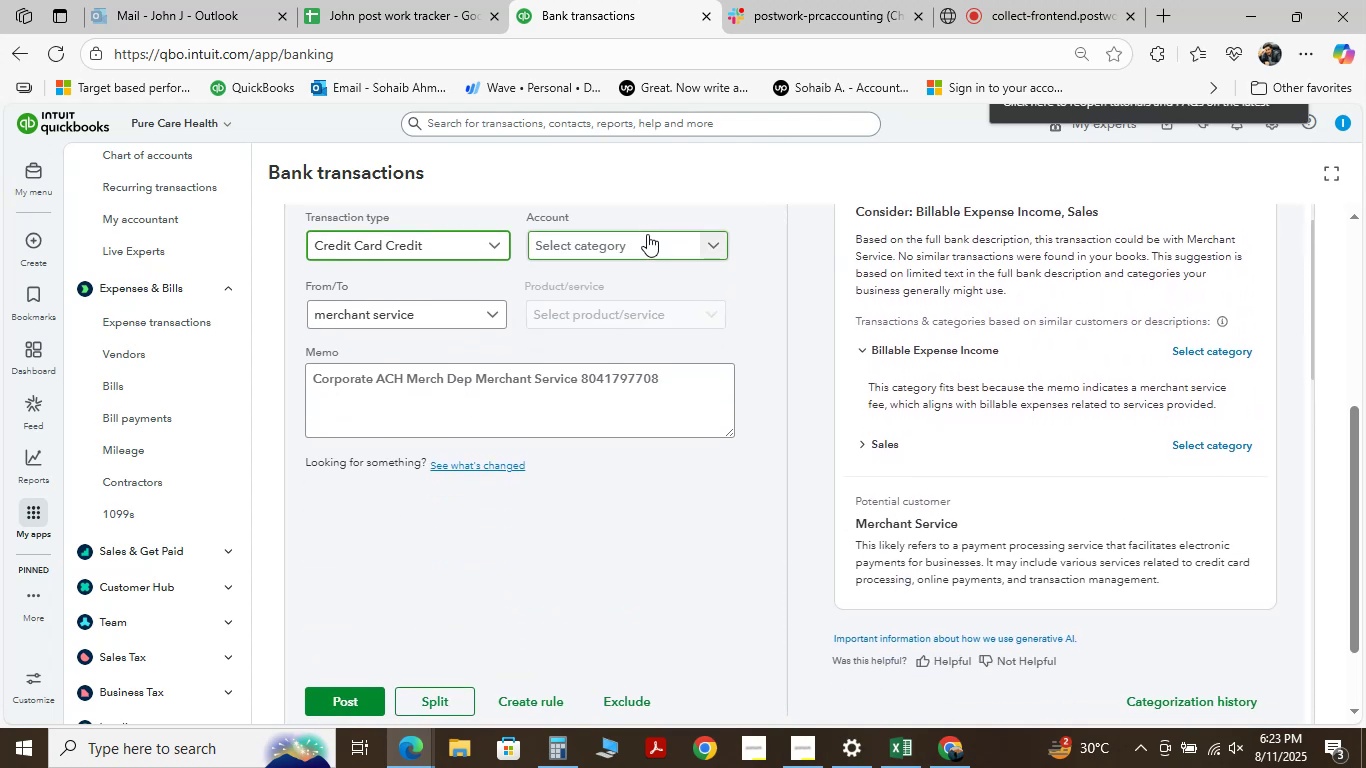 
scroll: coordinate [600, 504], scroll_direction: up, amount: 1.0
 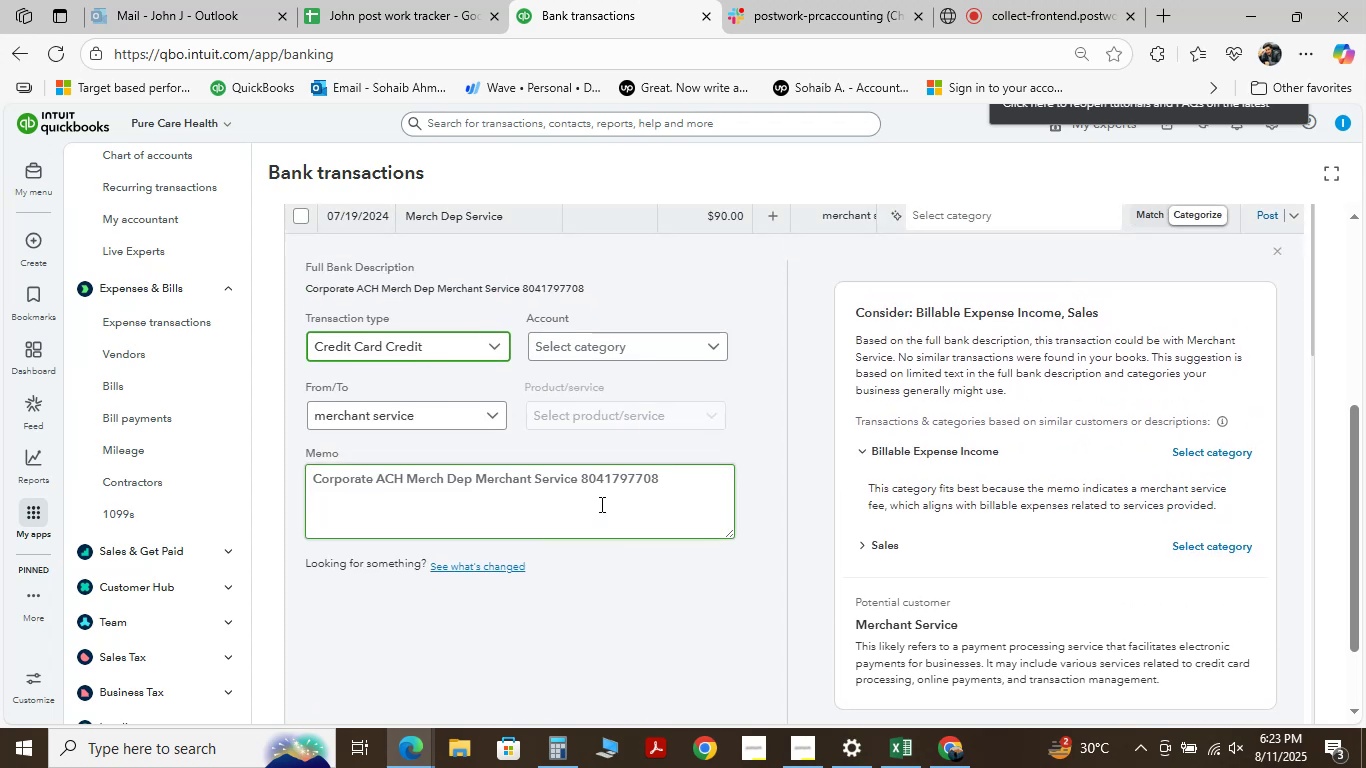 
wait(5.78)
 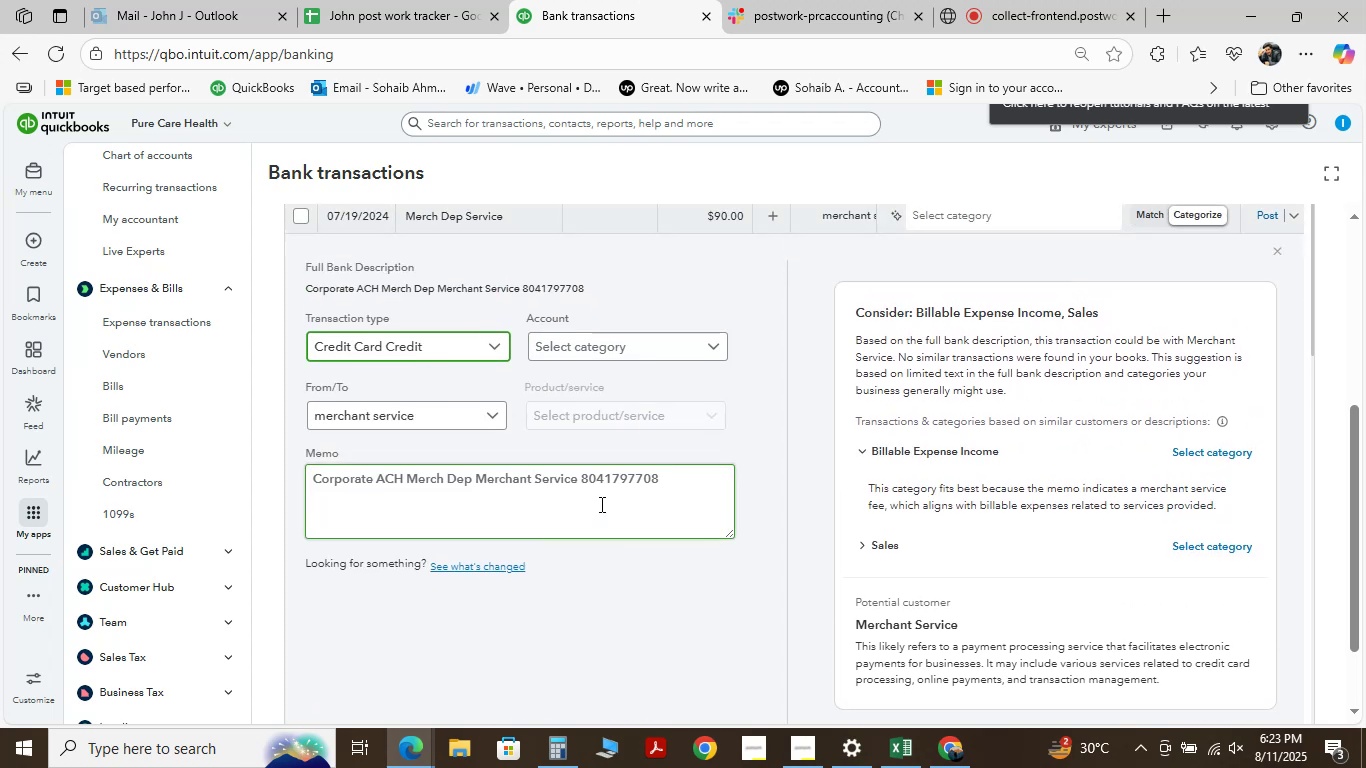 
scroll: coordinate [600, 504], scroll_direction: down, amount: 1.0
 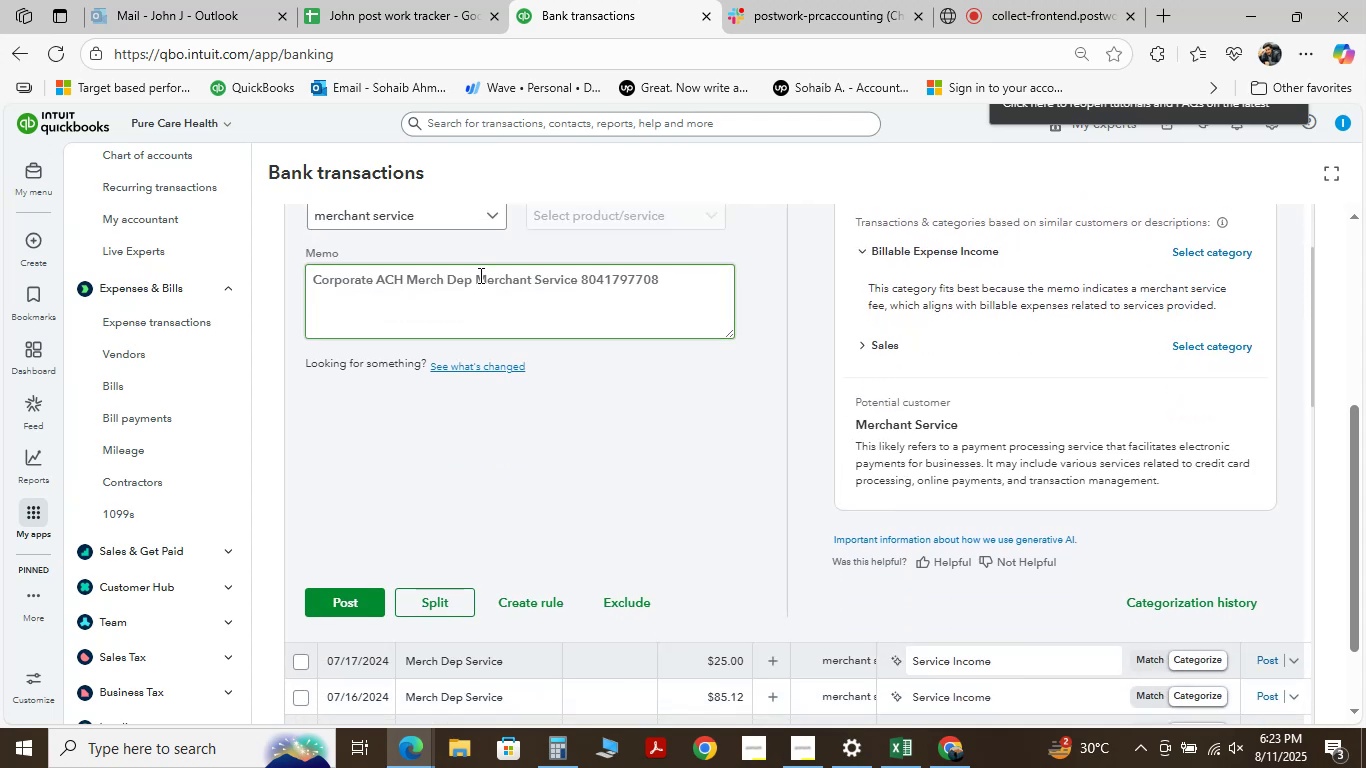 
scroll: coordinate [640, 457], scroll_direction: up, amount: 1.0
 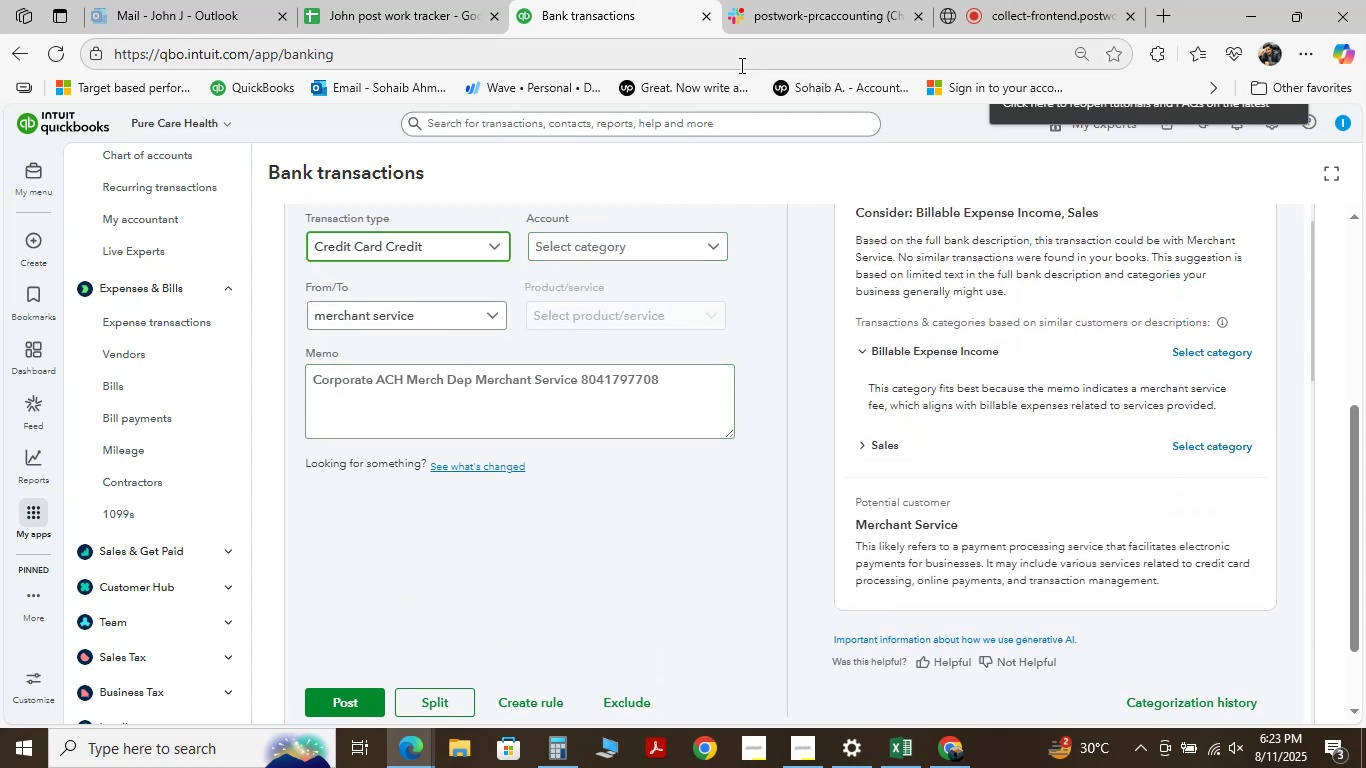 
wait(6.35)
 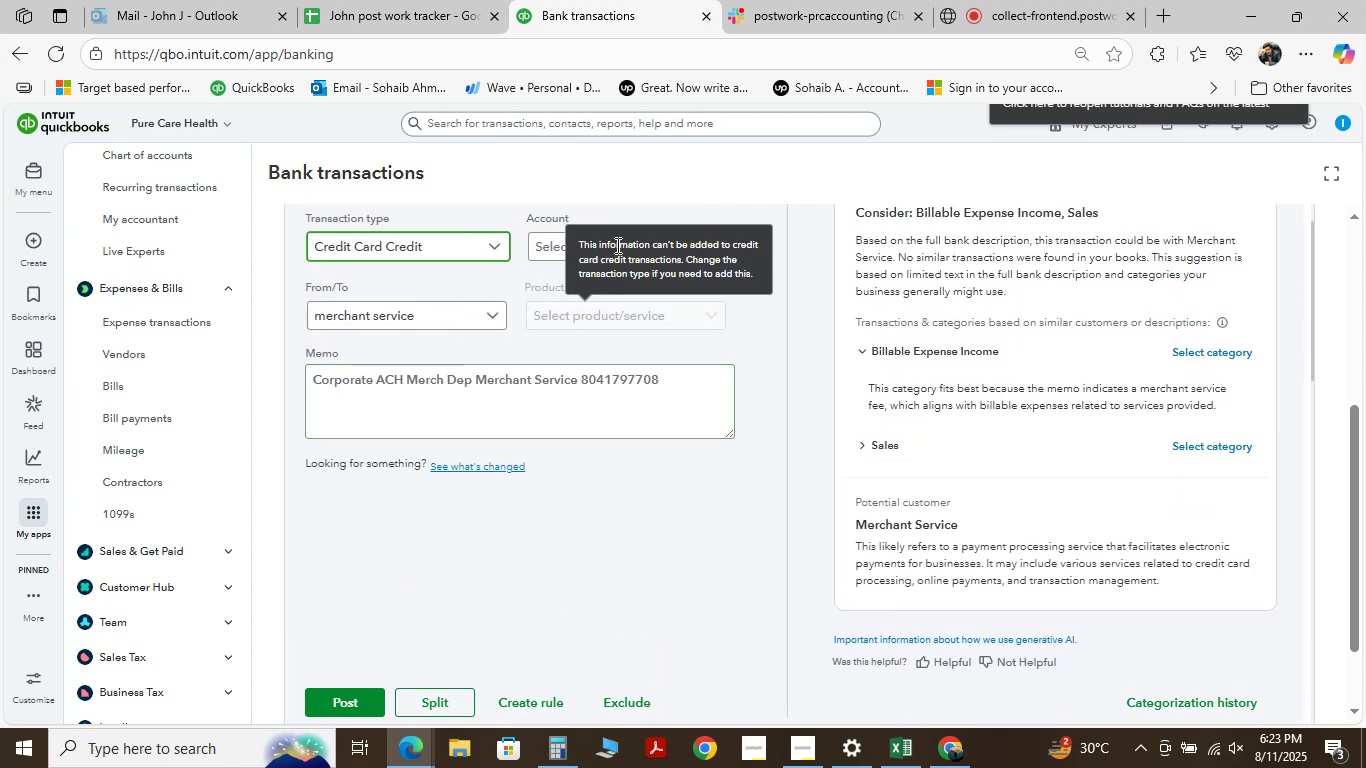 
left_click([1022, 18])
 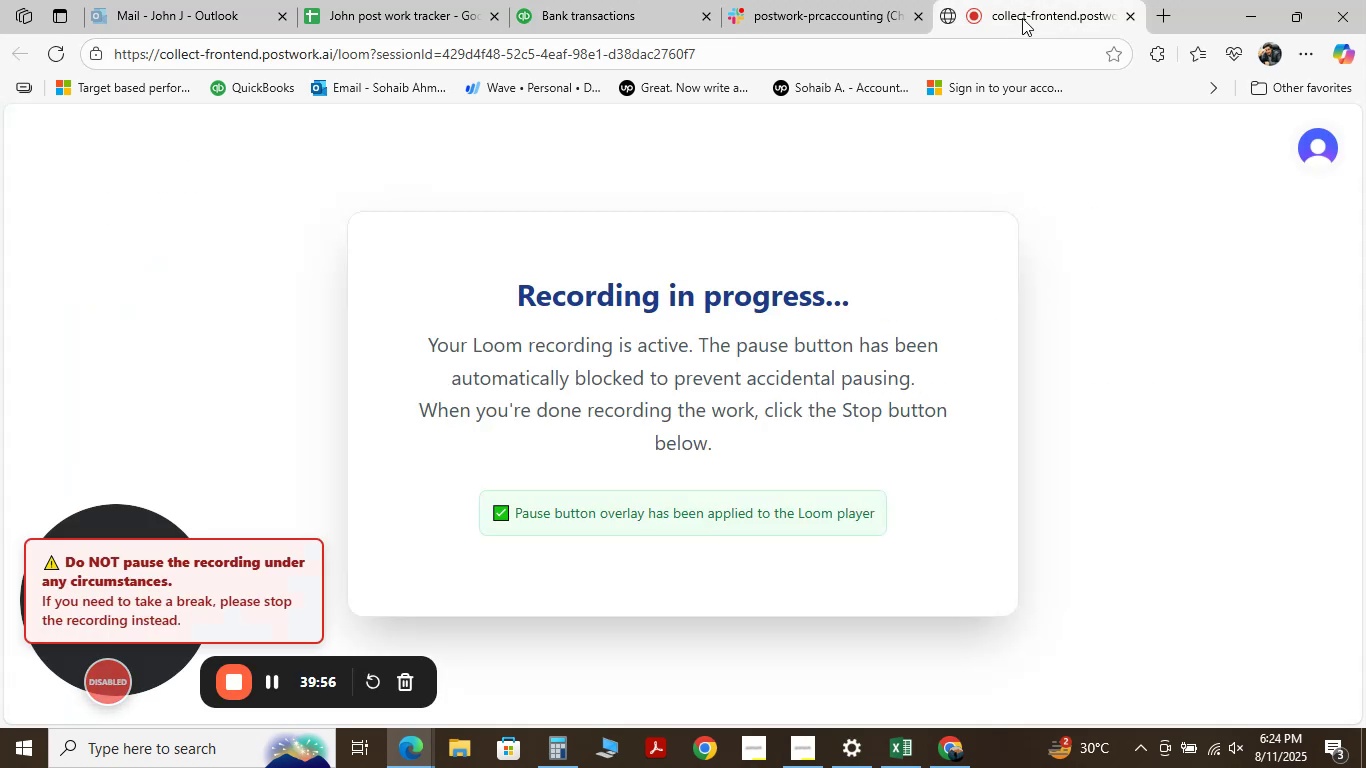 
wait(12.02)
 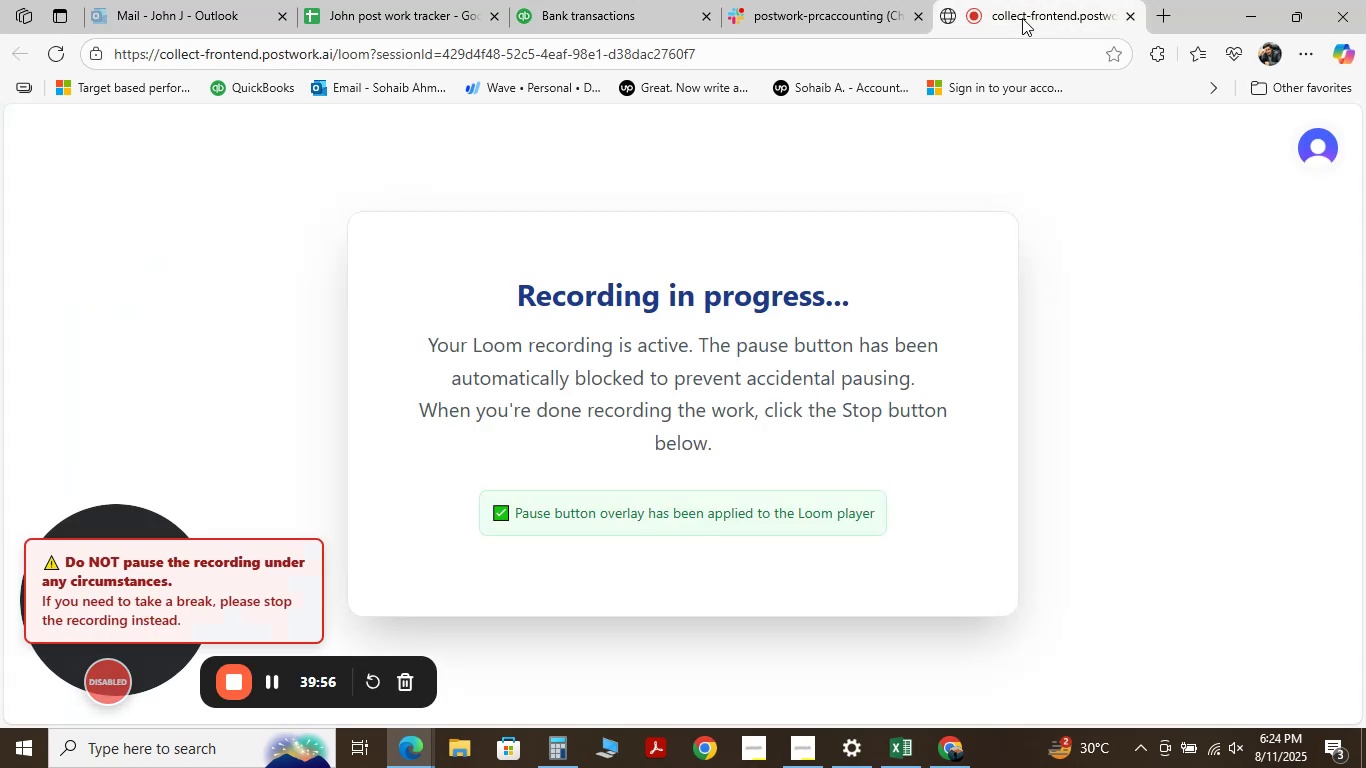 
left_click([589, 0])
 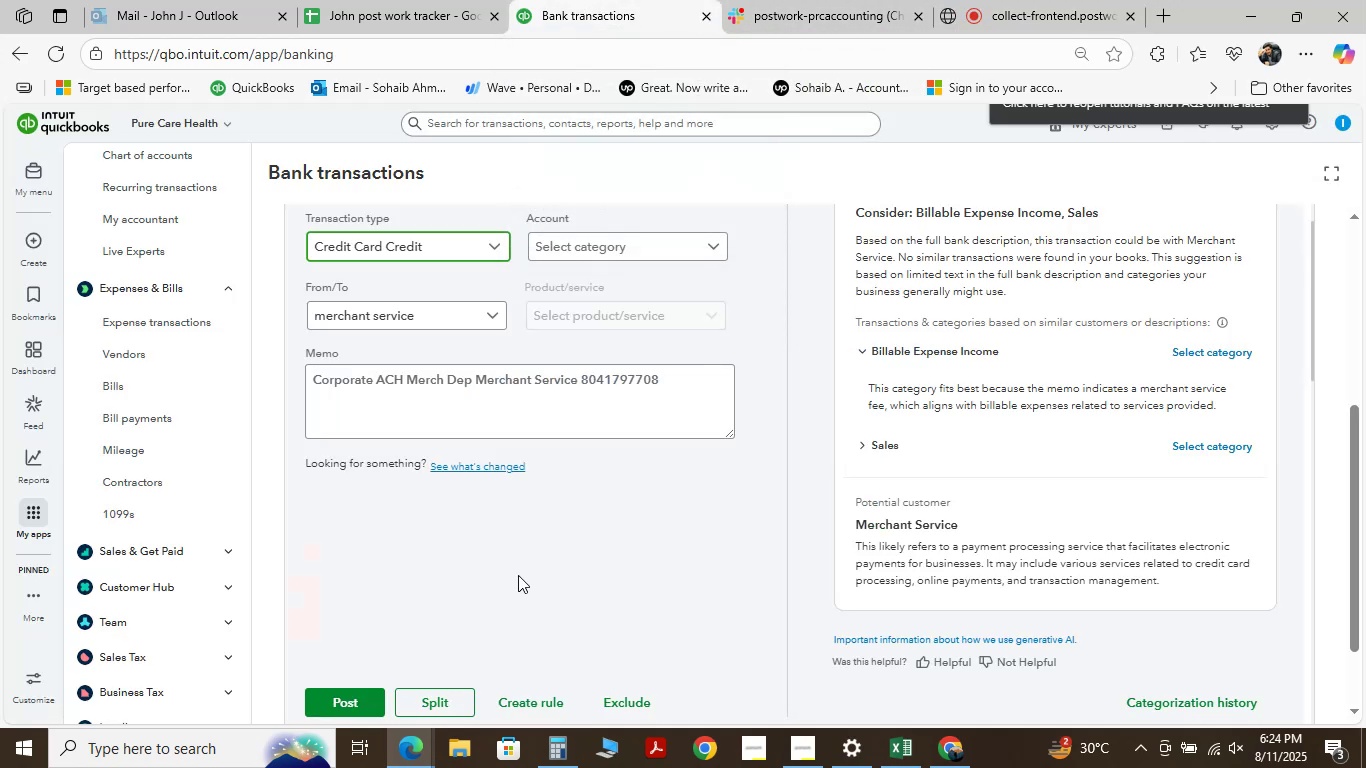 
scroll: coordinate [488, 434], scroll_direction: down, amount: 3.0
 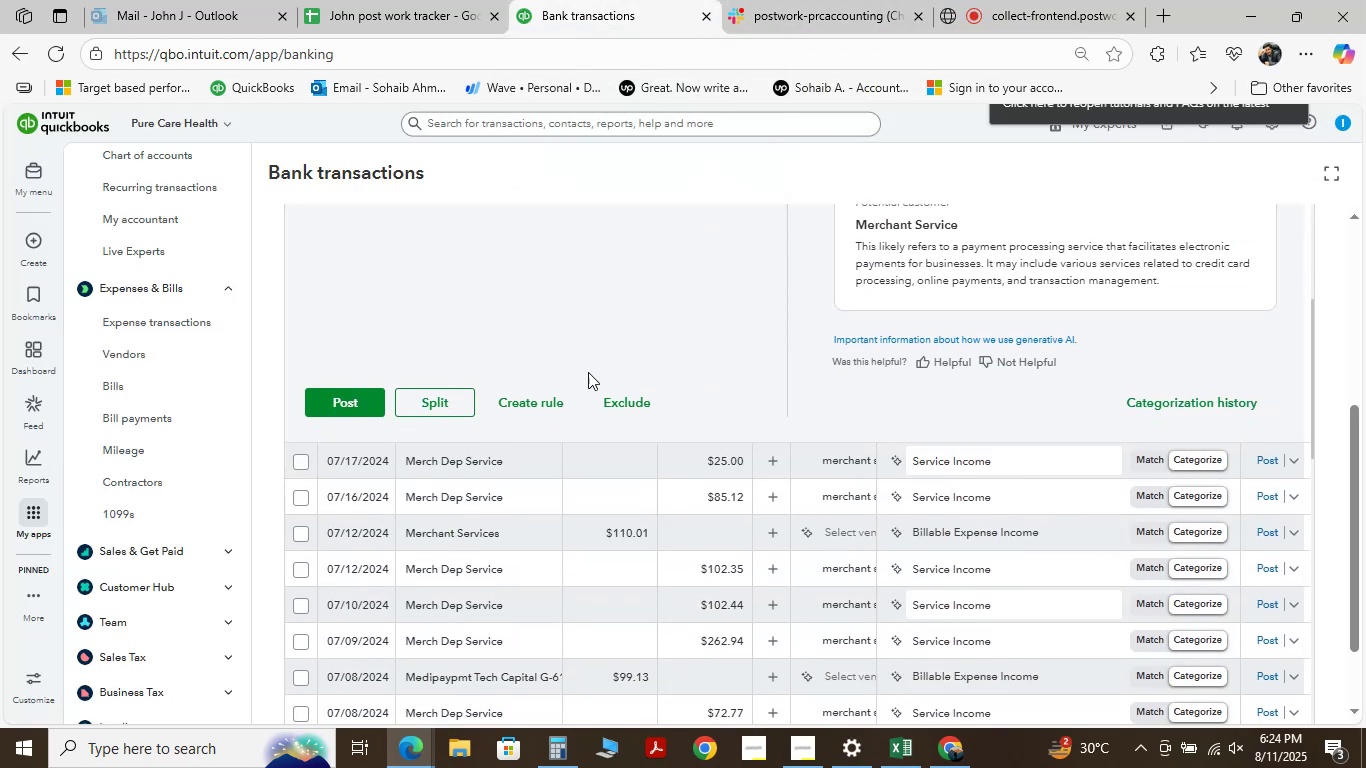 
scroll: coordinate [518, 471], scroll_direction: up, amount: 6.0
 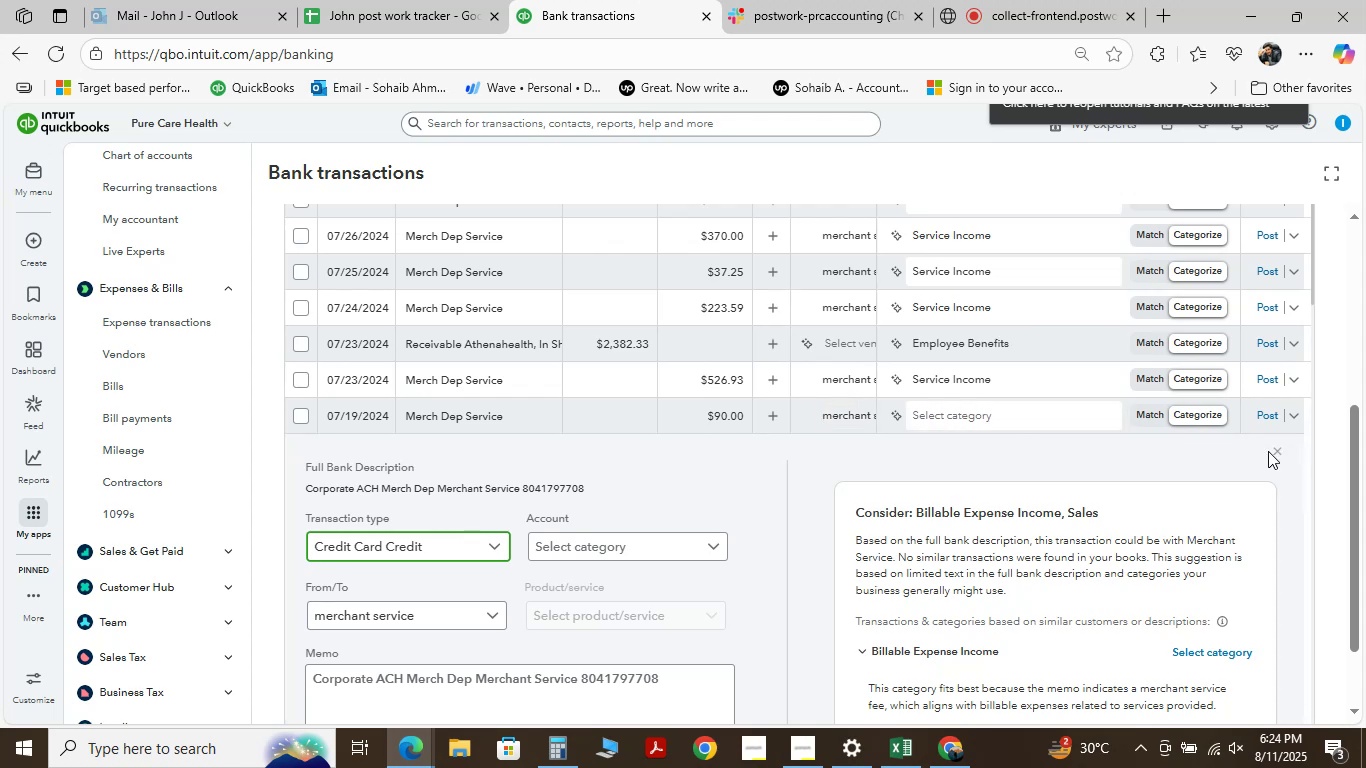 
left_click([1275, 451])
 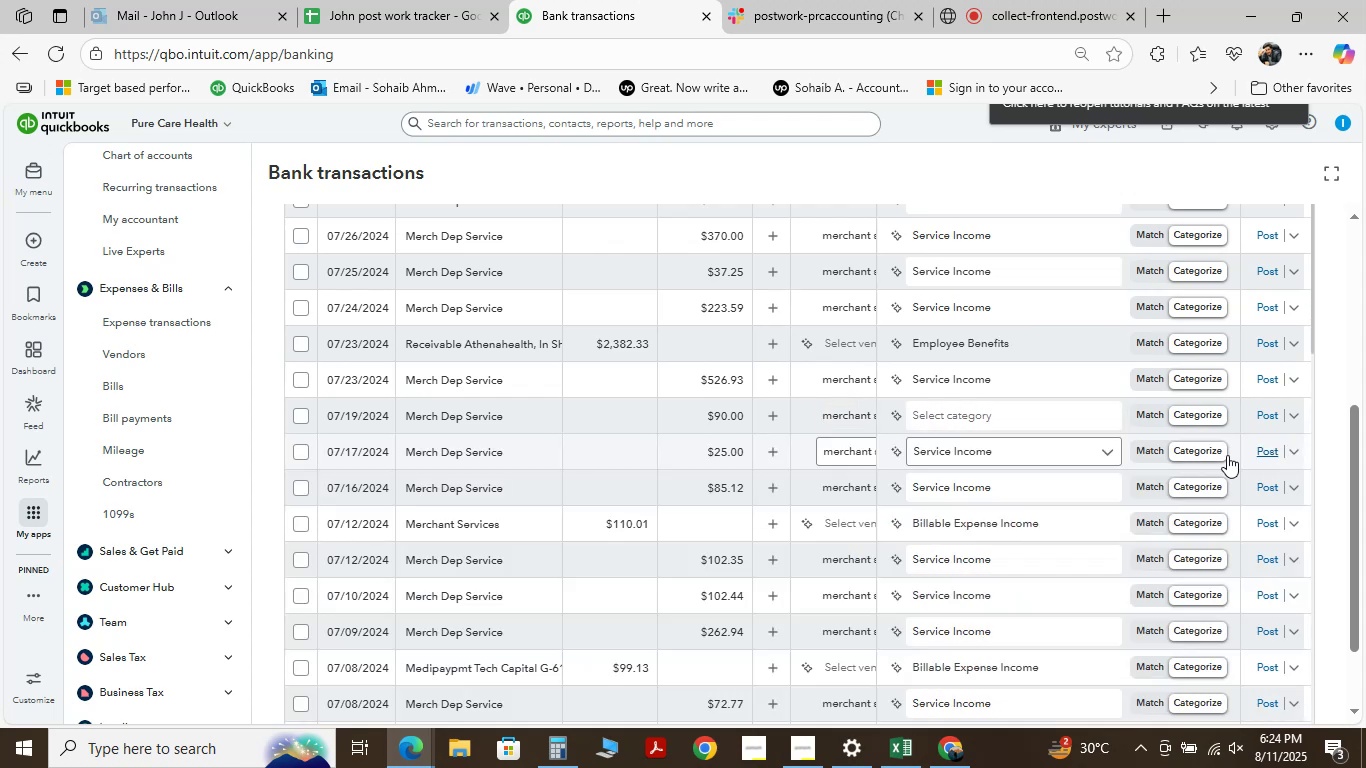 
scroll: coordinate [507, 435], scroll_direction: down, amount: 6.0
 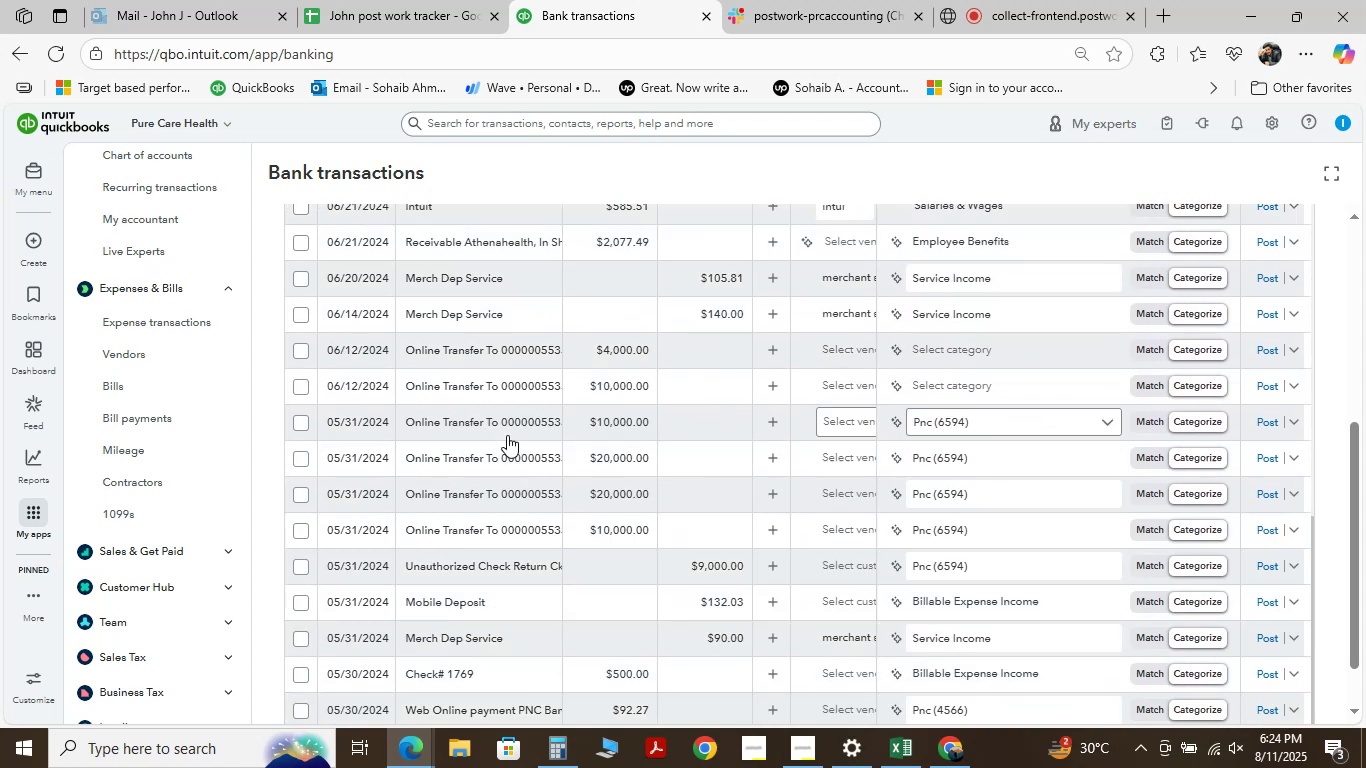 
left_click([467, 415])
 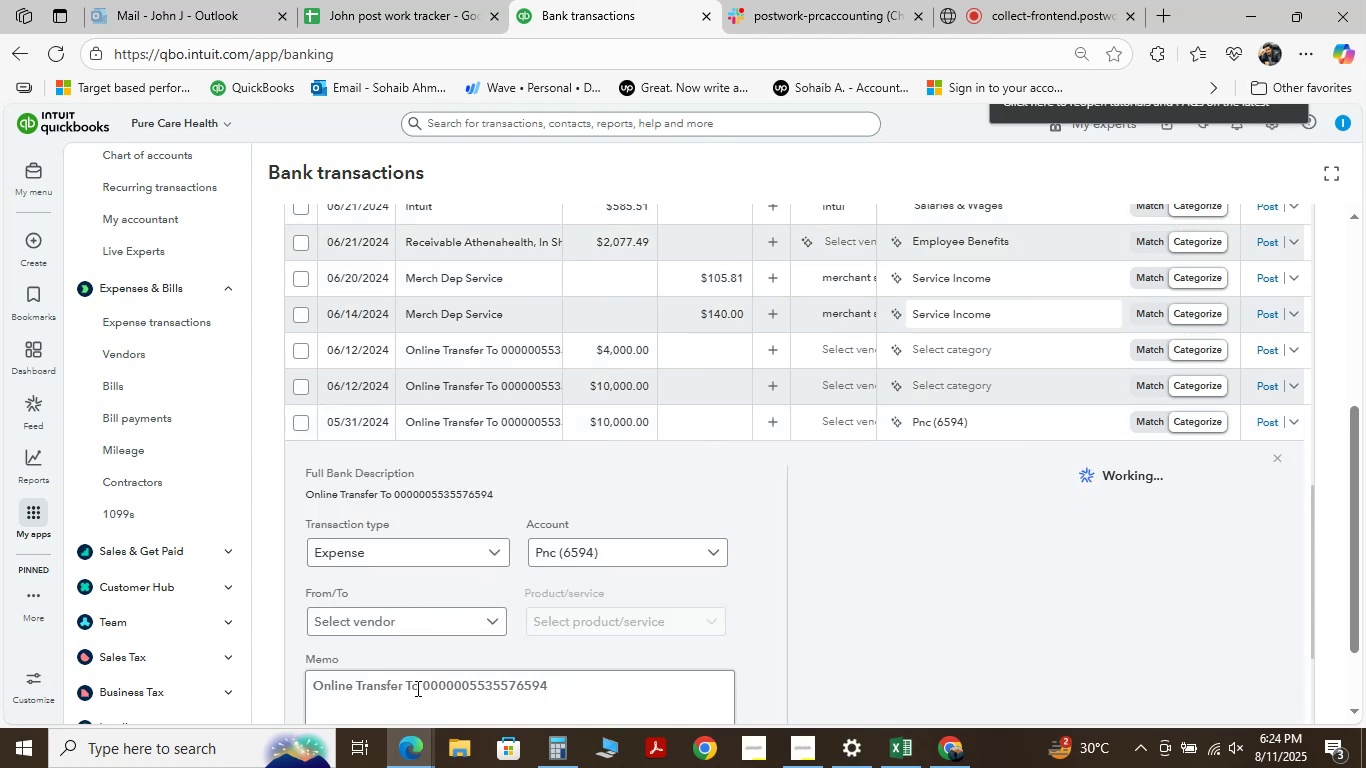 
left_click_drag(start_coordinate=[402, 685], to_coordinate=[183, 646])
 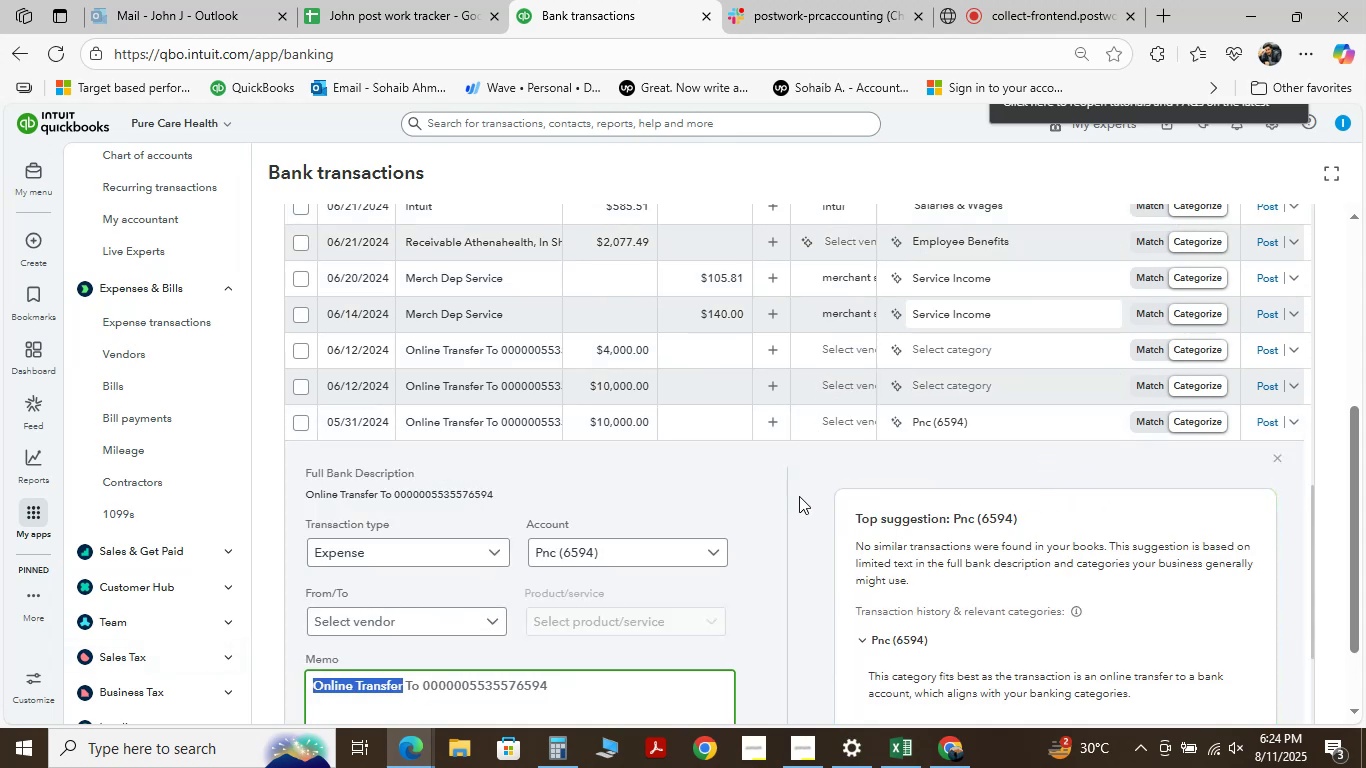 
wait(5.12)
 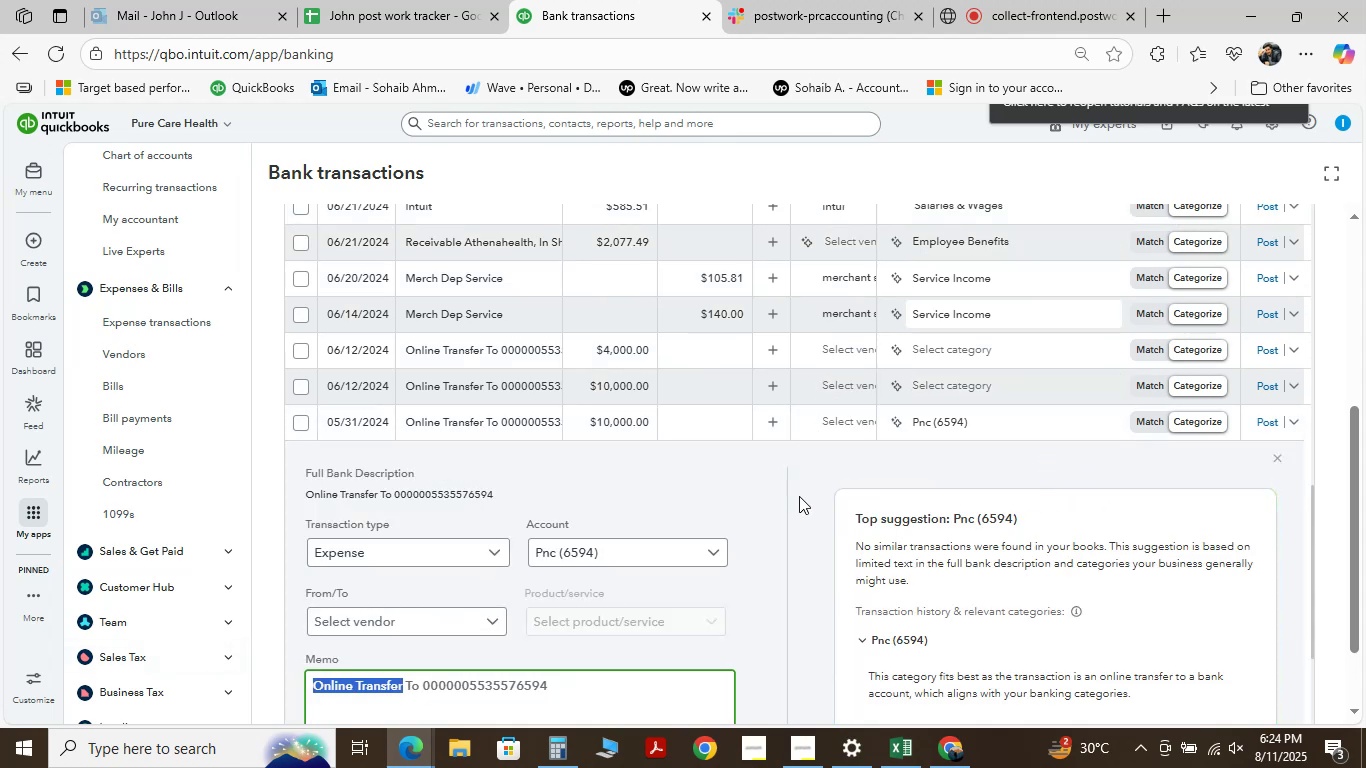 
key(Control+C)
 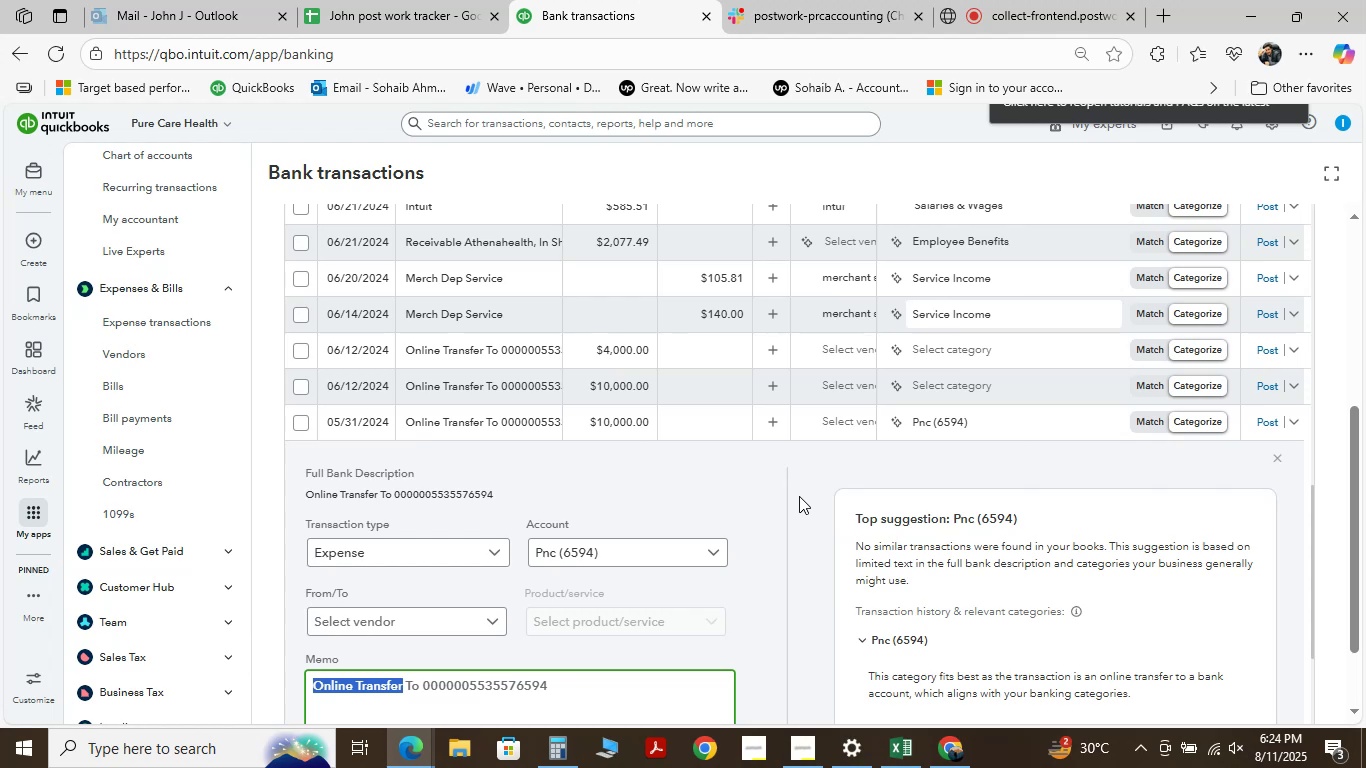 
wait(6.1)
 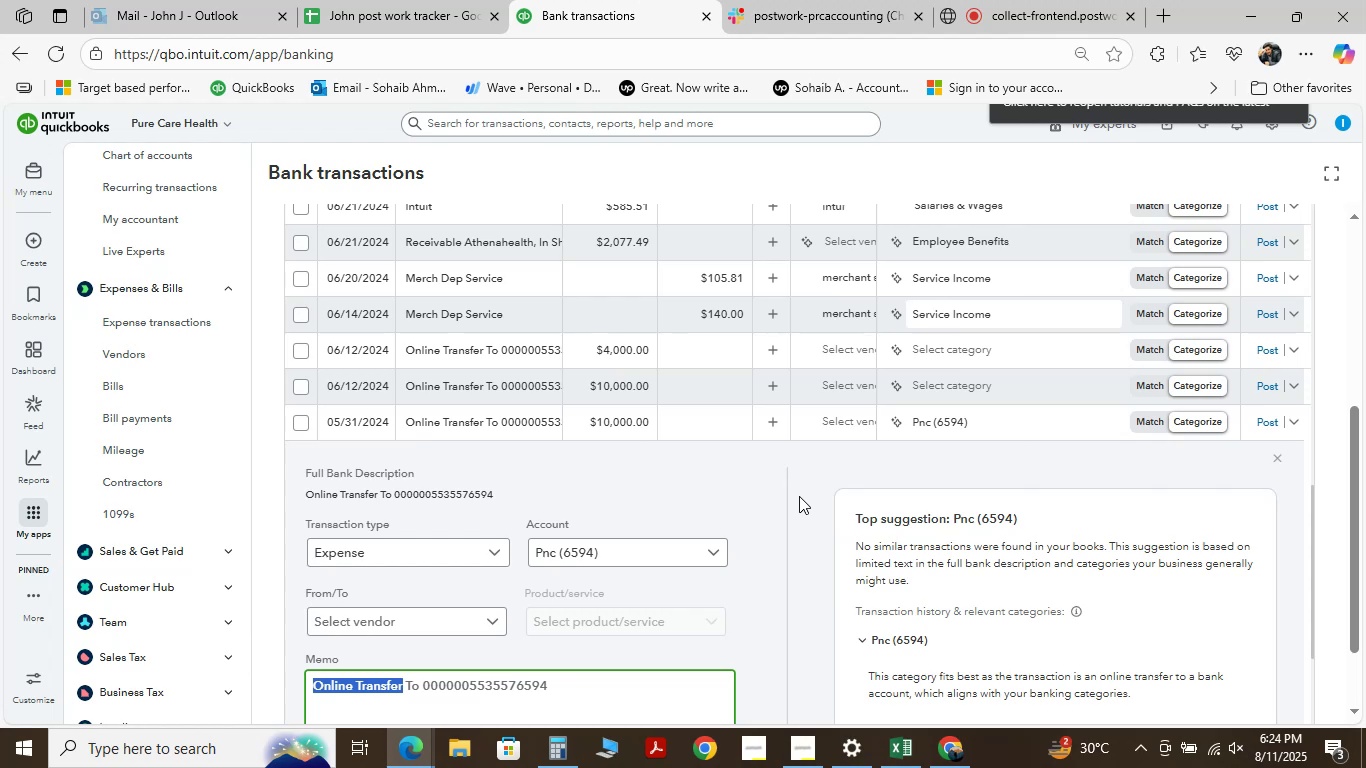 
left_click([888, 752])
 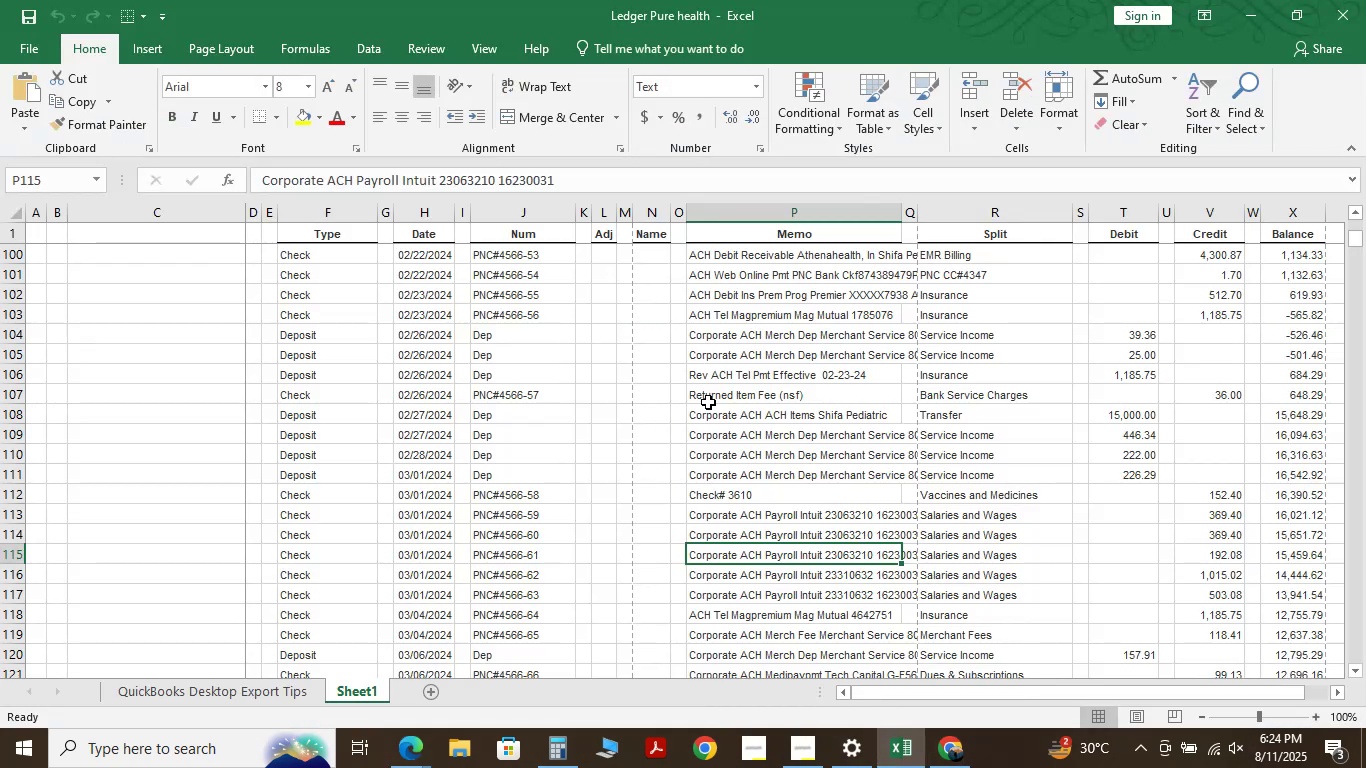 
key(Control+F)
 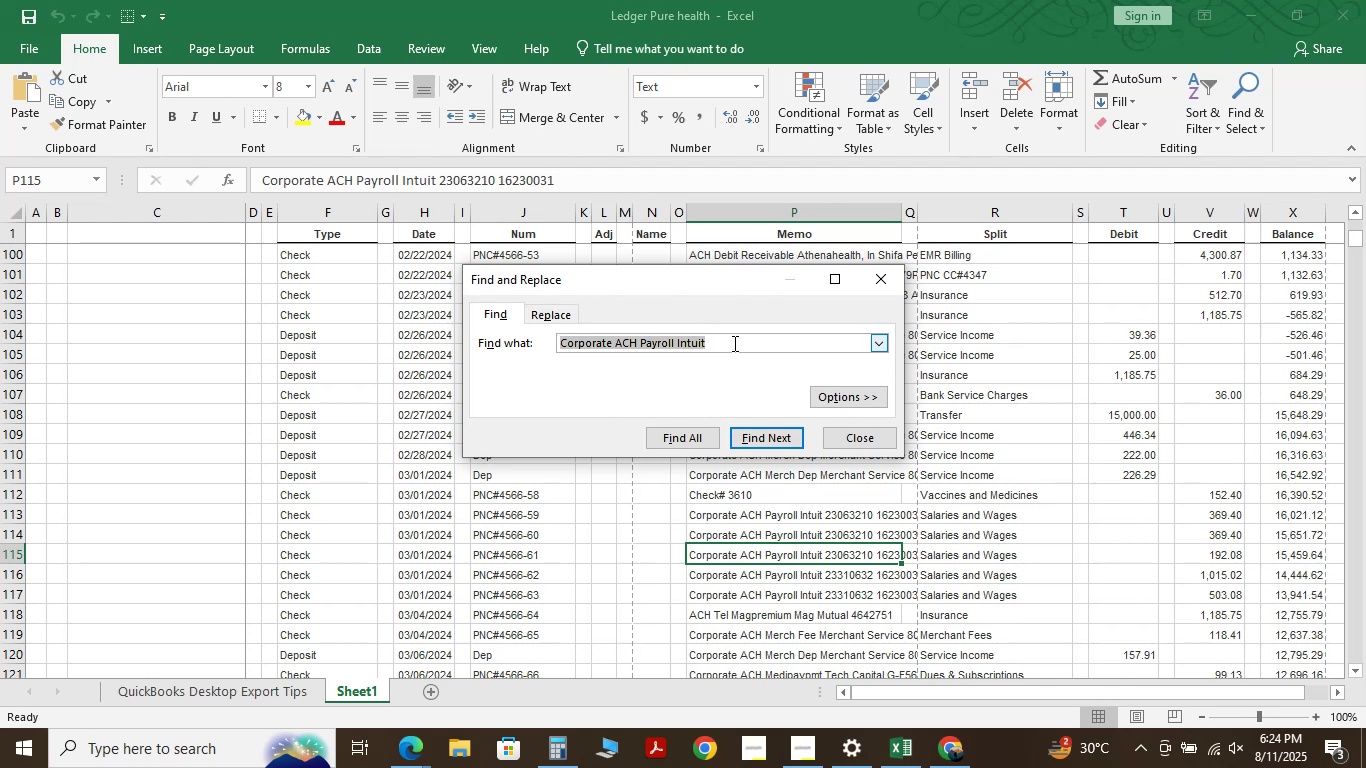 
key(Space)
 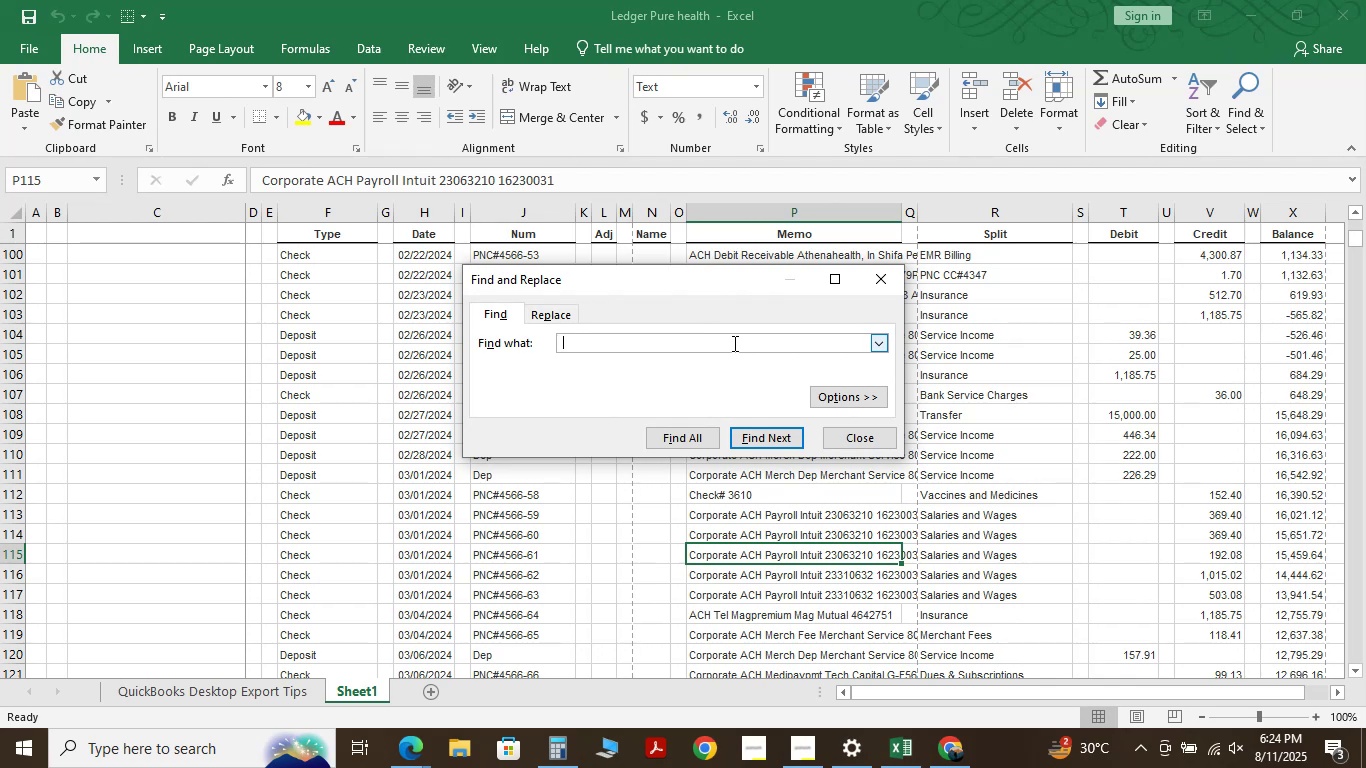 
key(Backspace)
 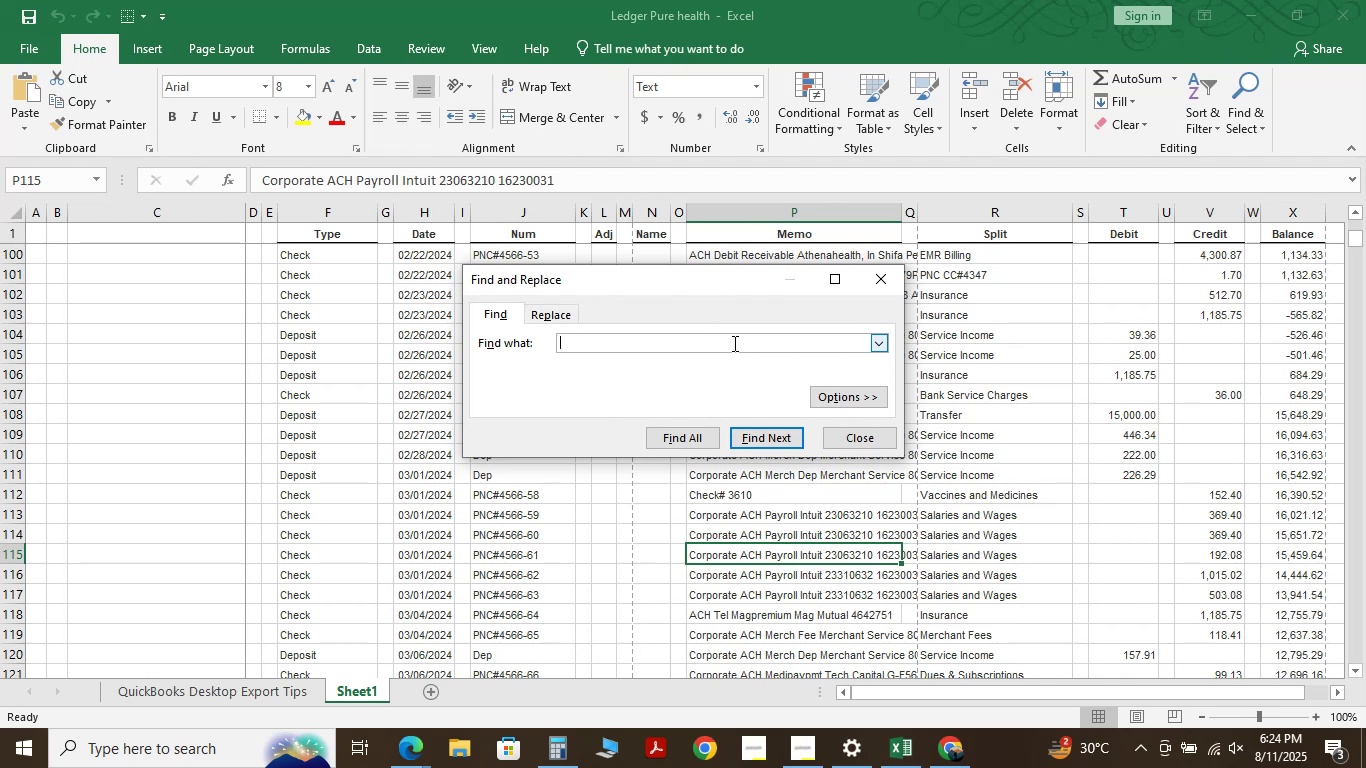 
key(Control+V)
 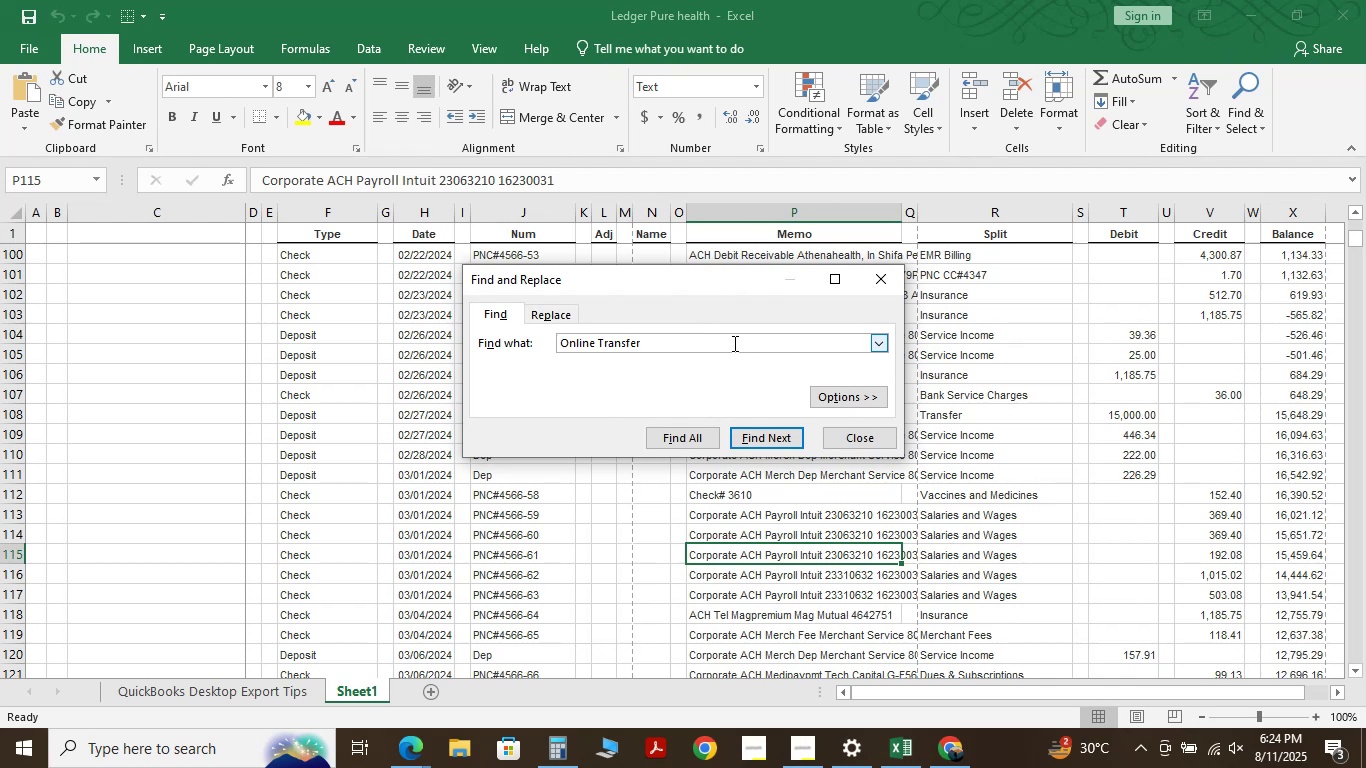 
key(NumpadEnter)
 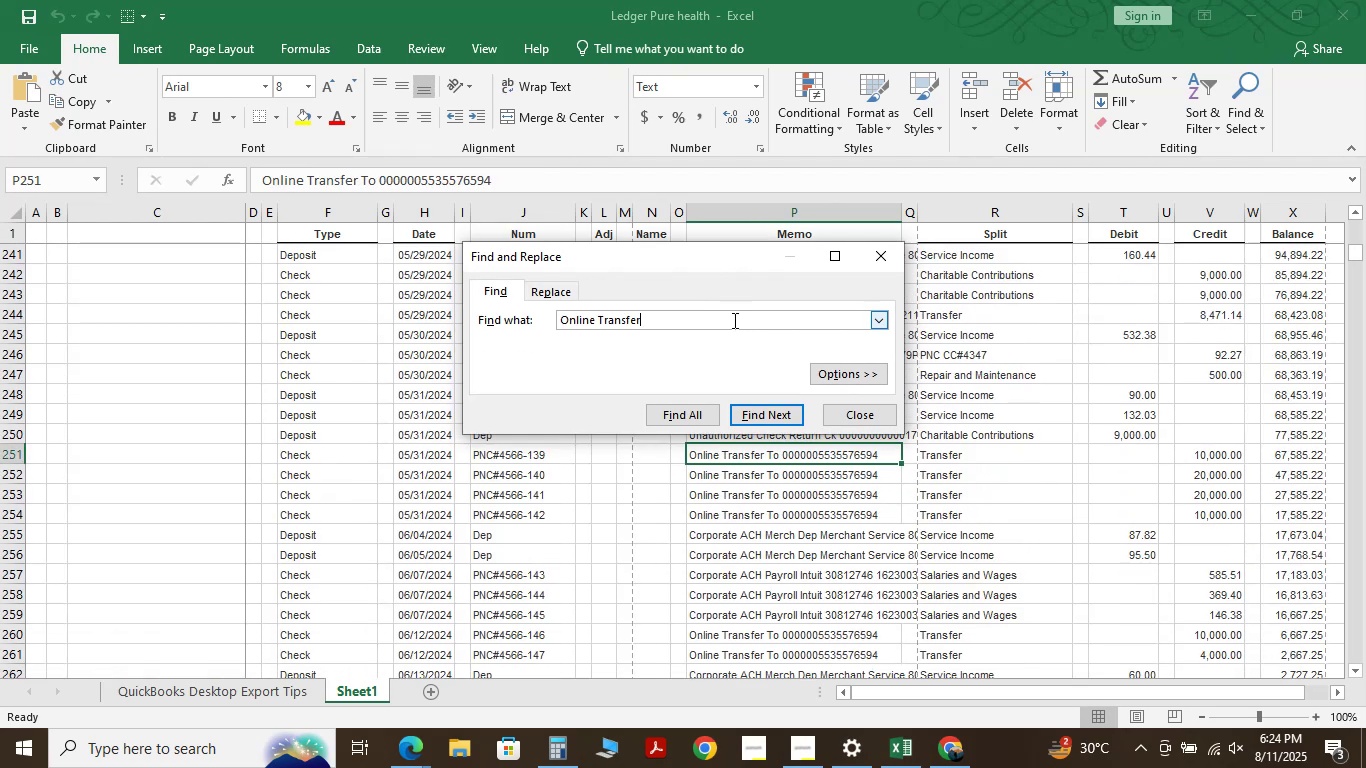 
key(NumpadEnter)
 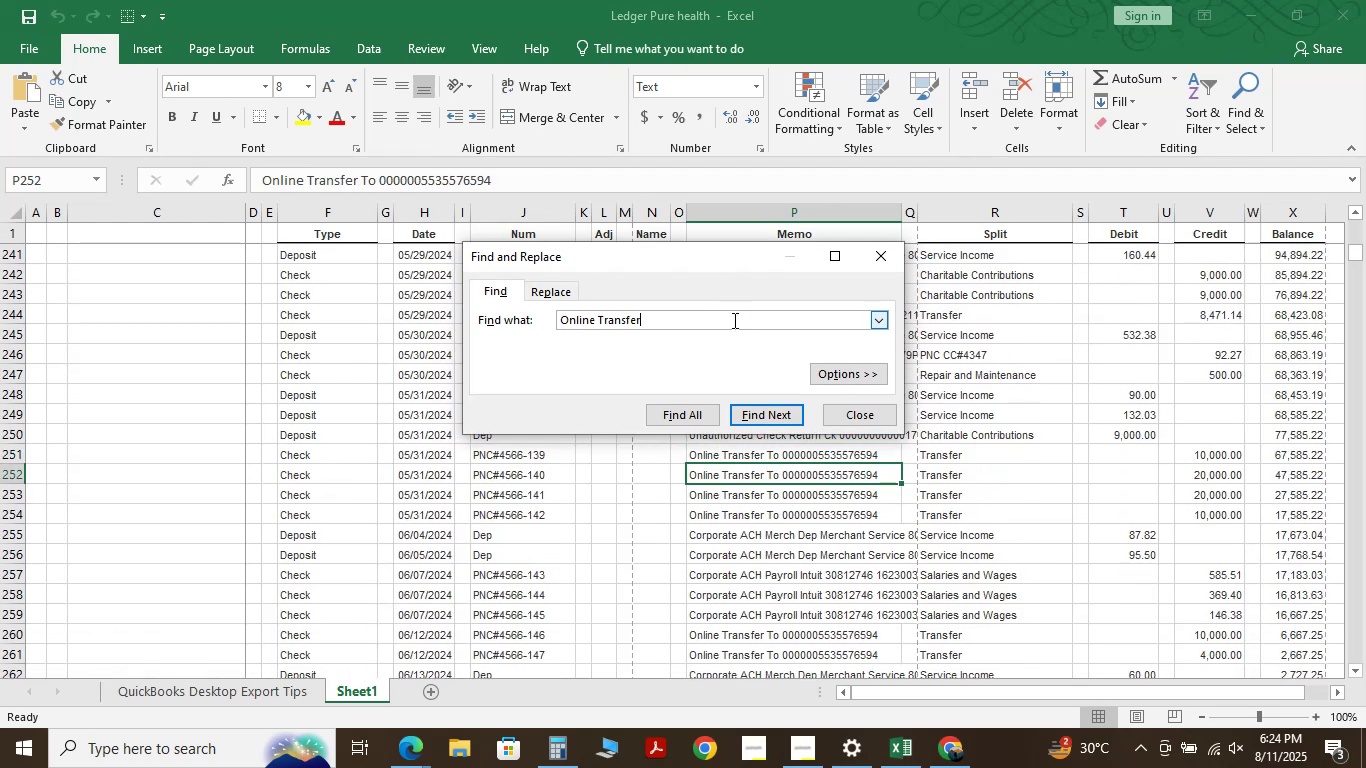 
key(NumpadEnter)
 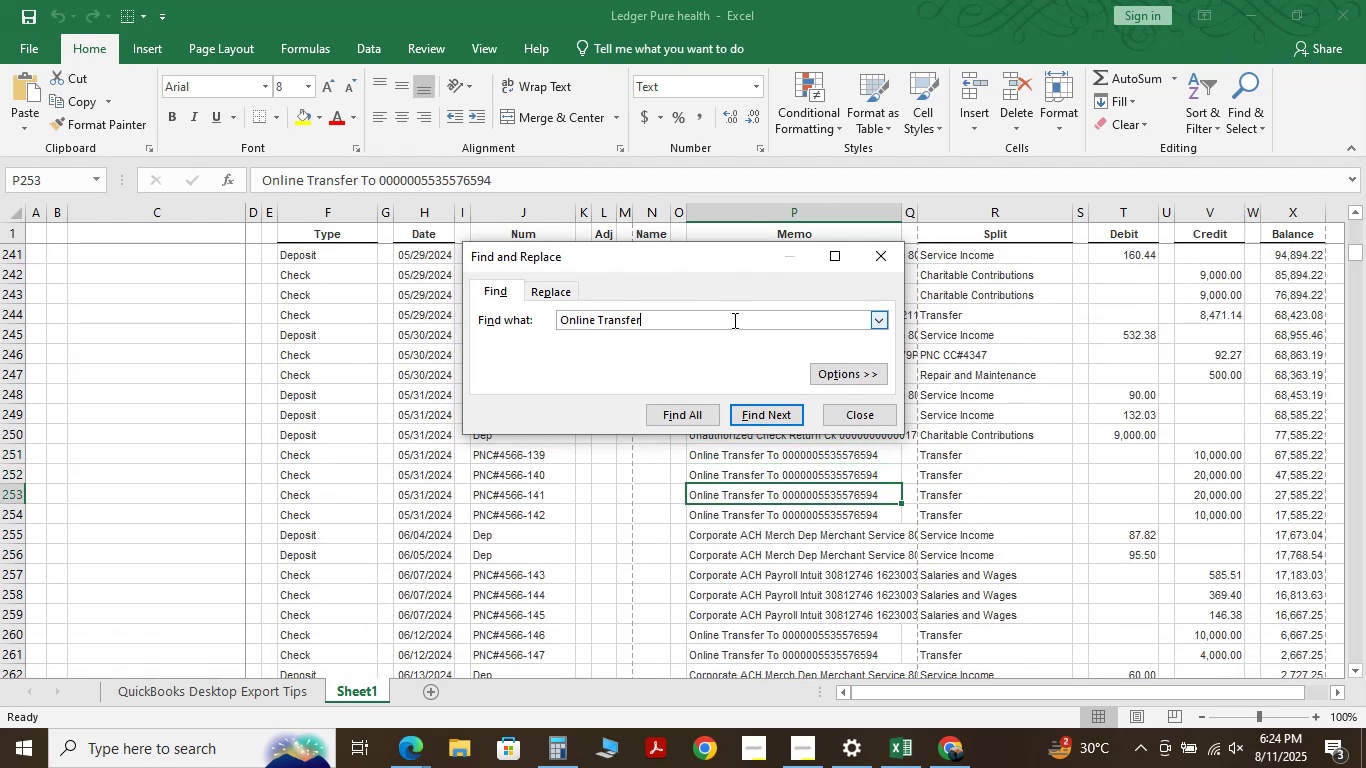 
key(NumpadEnter)
 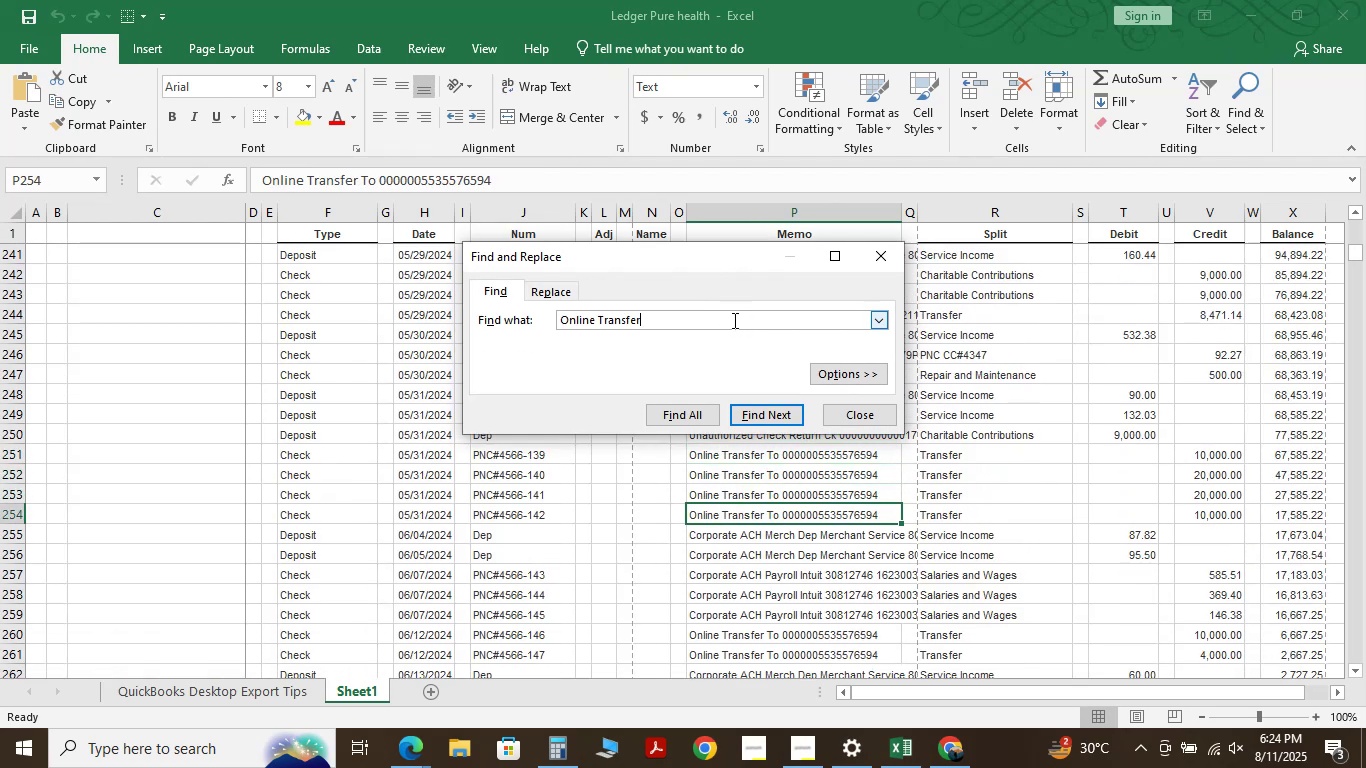 
key(NumpadEnter)
 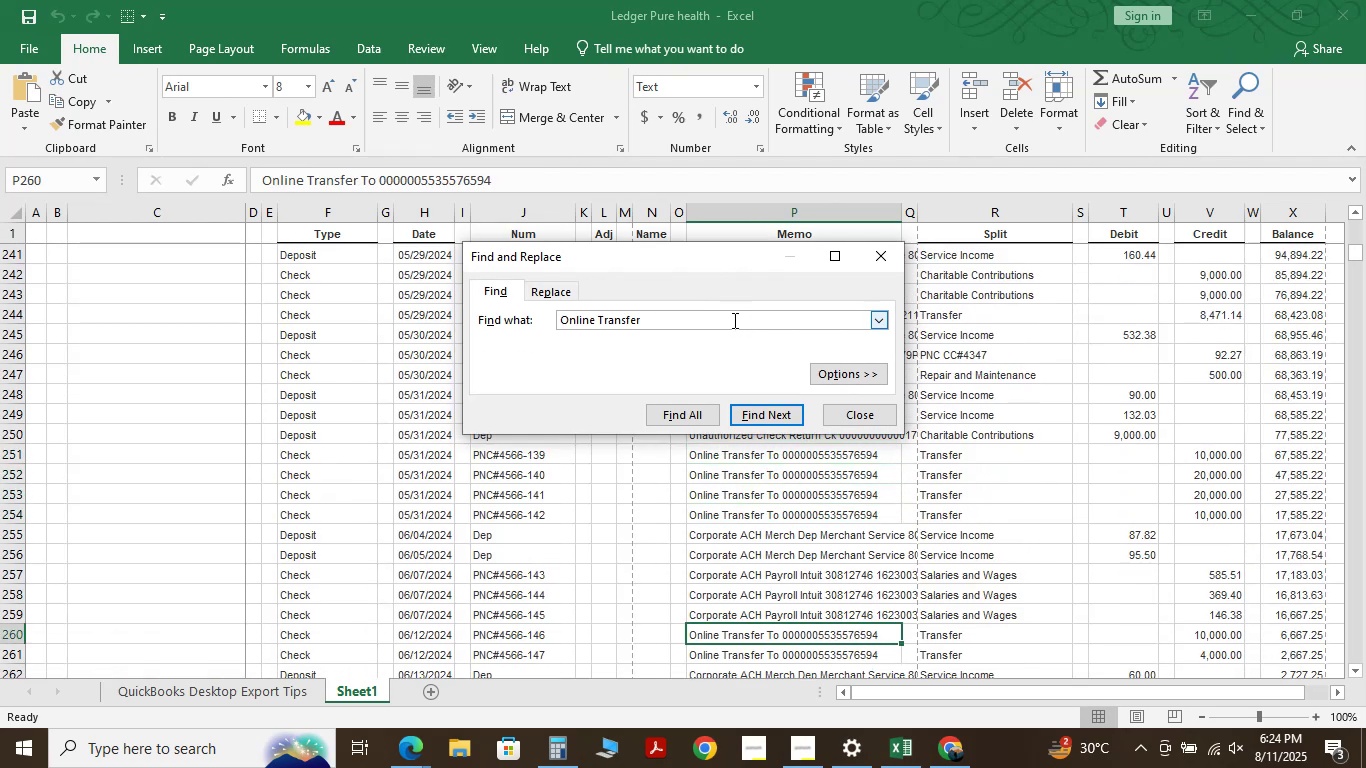 
key(NumpadEnter)
 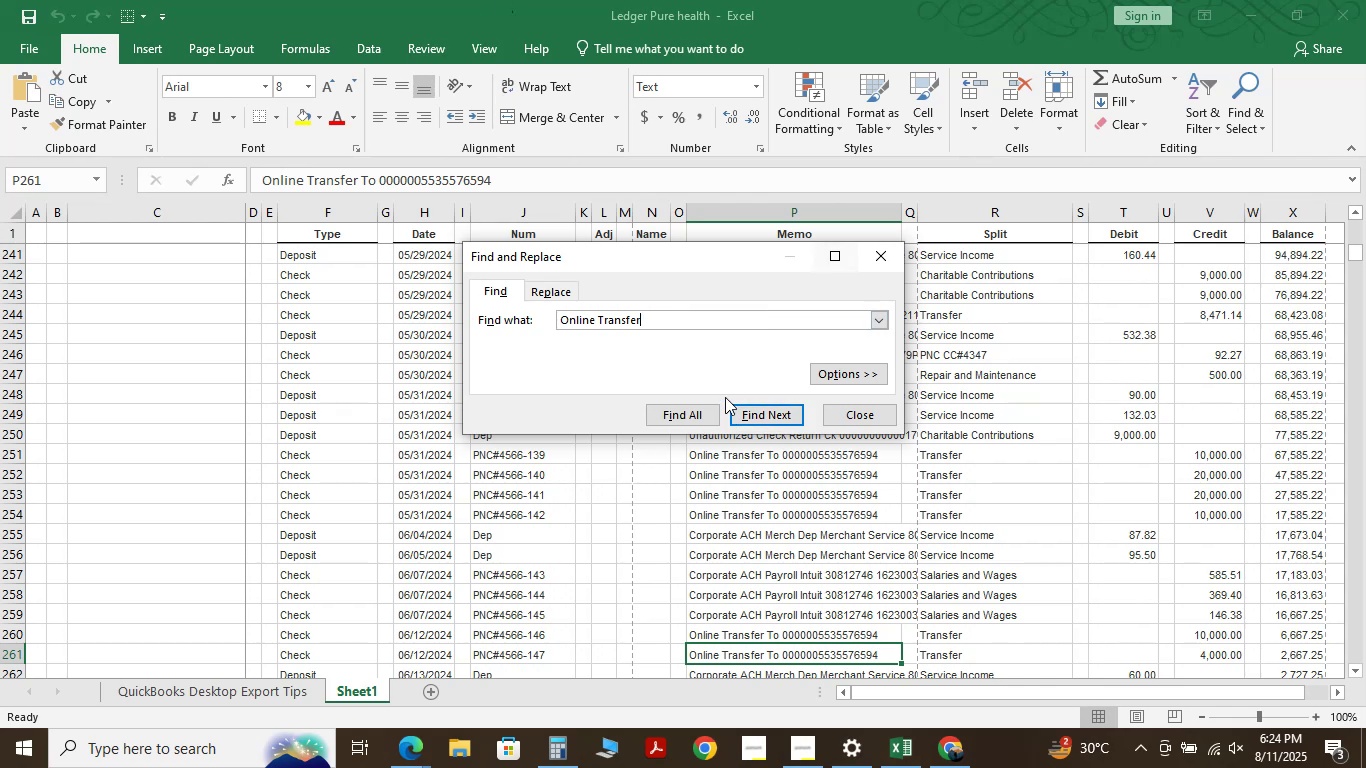 
mouse_move([887, 739])
 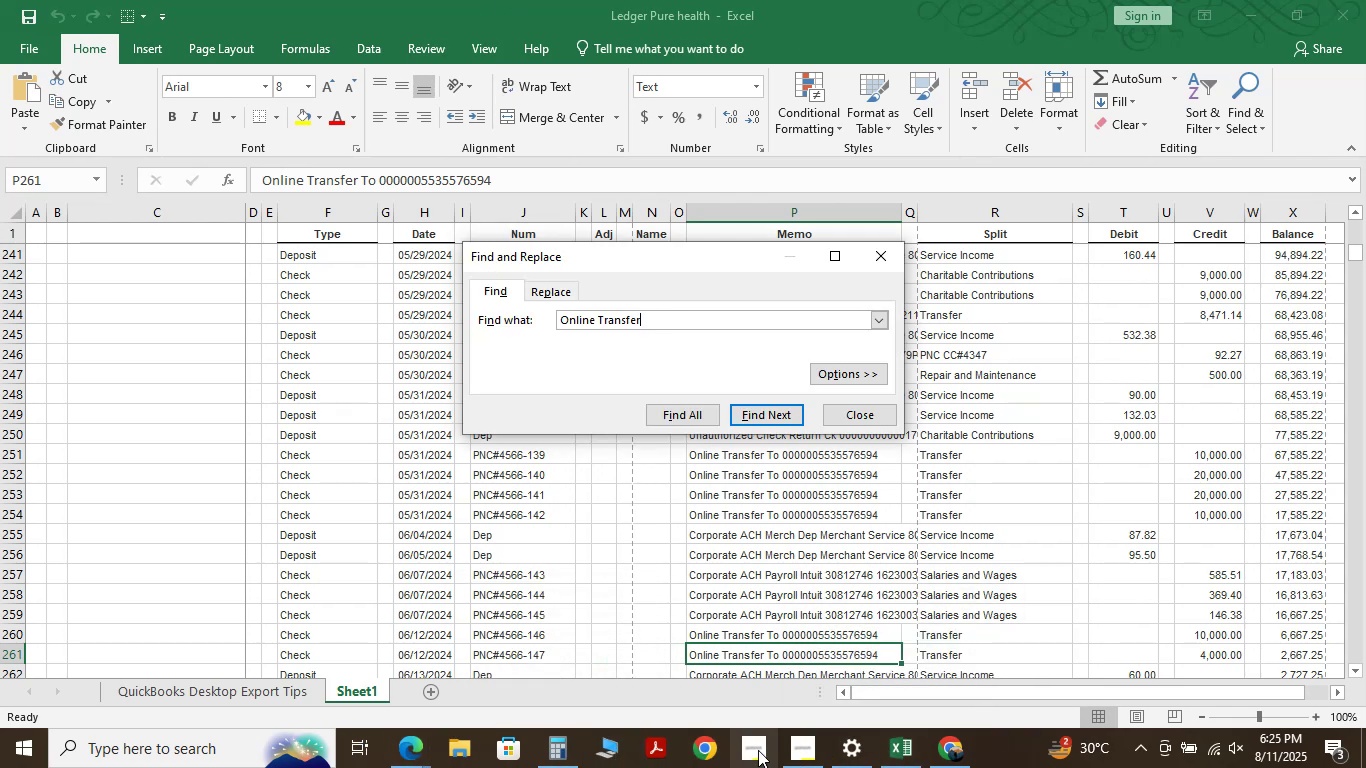 
wait(6.01)
 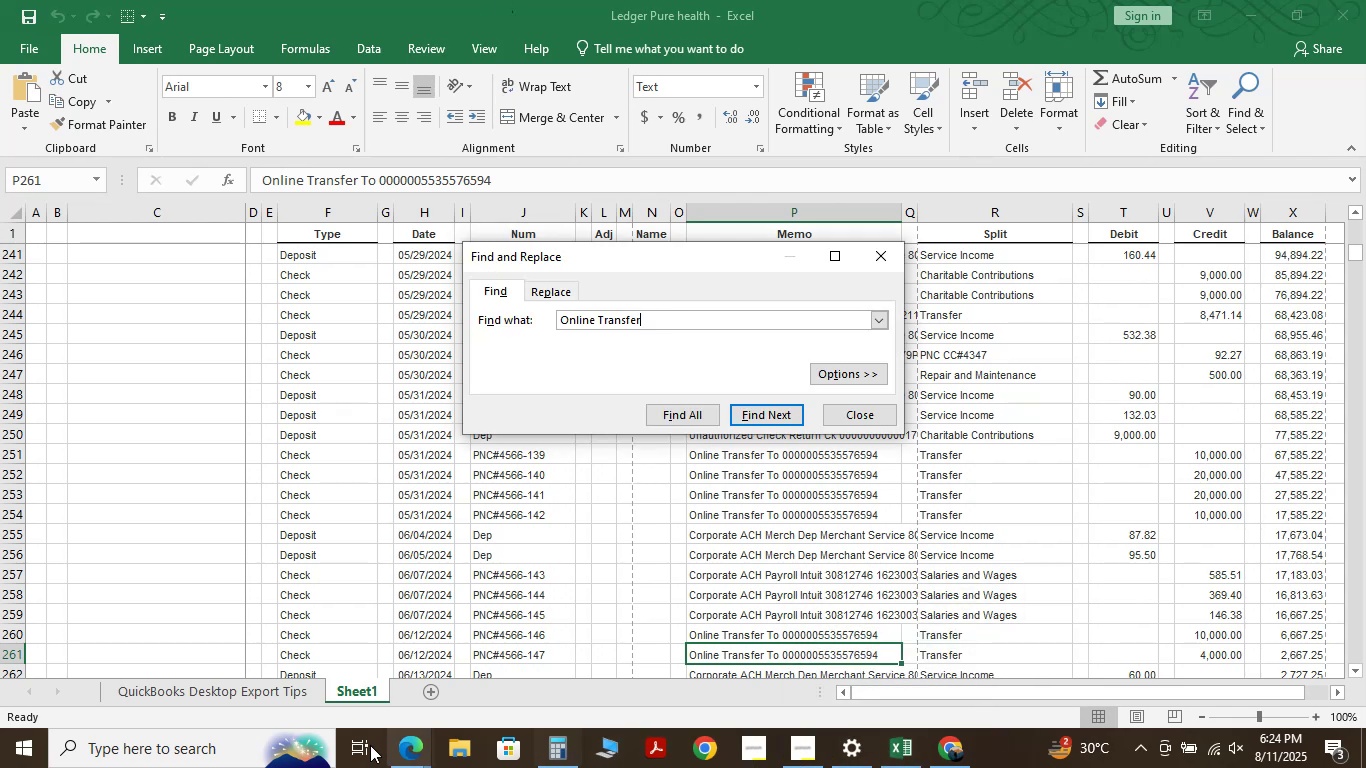 
left_click([396, 750])
 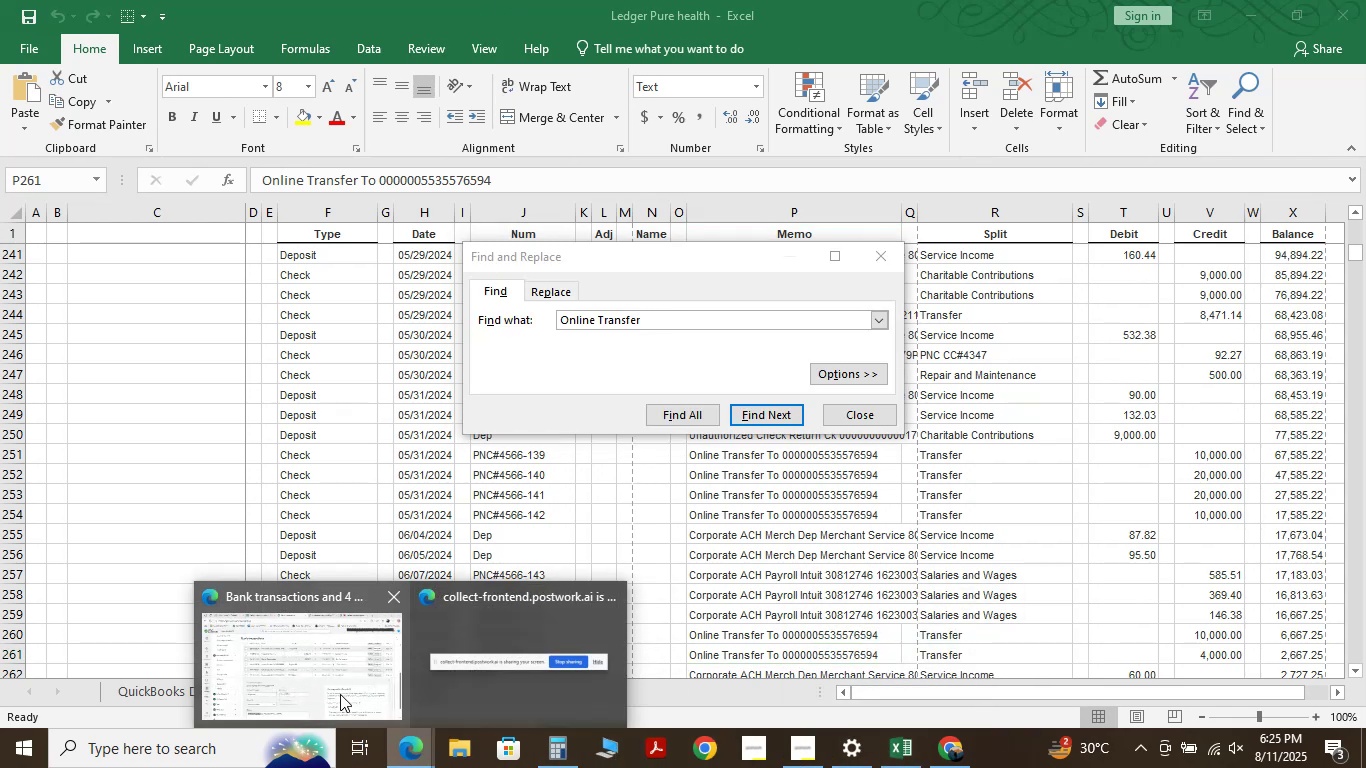 
left_click([336, 690])
 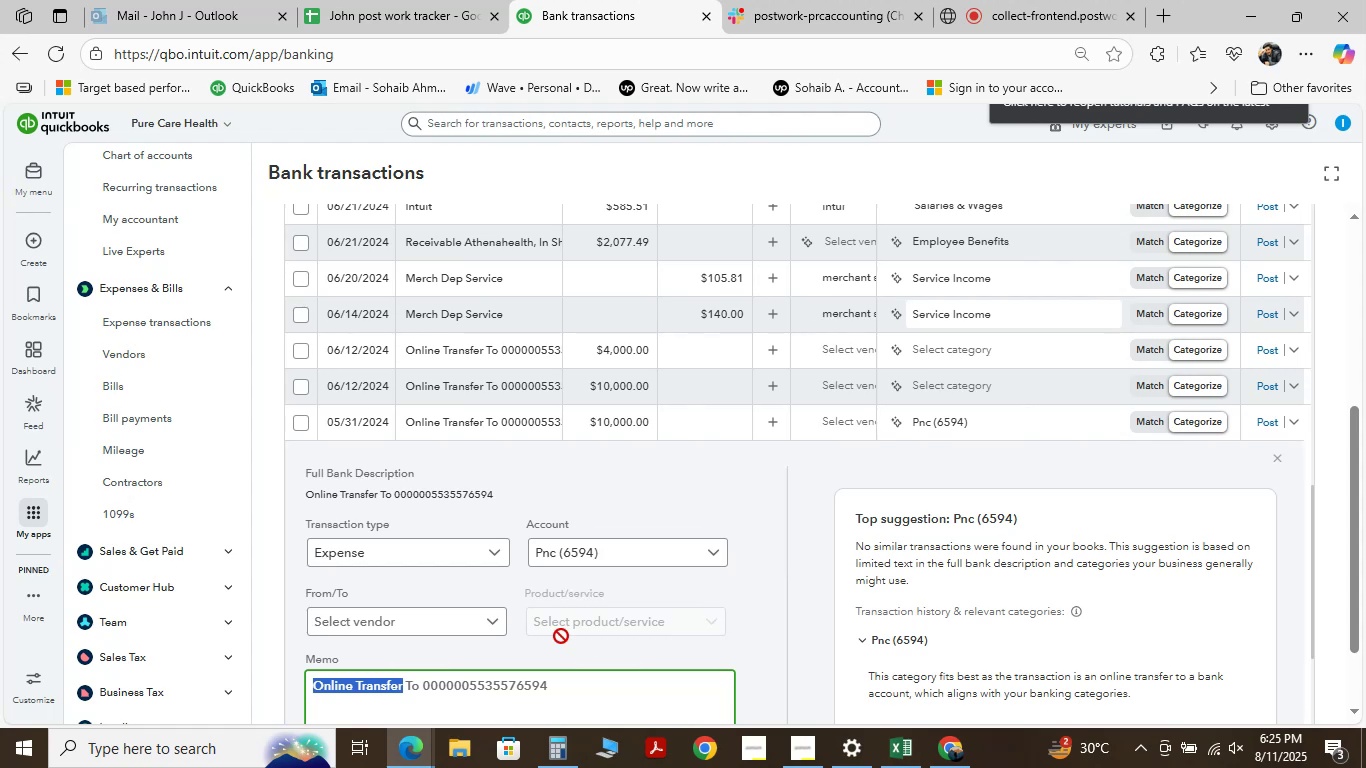 
scroll: coordinate [580, 560], scroll_direction: down, amount: 2.0
 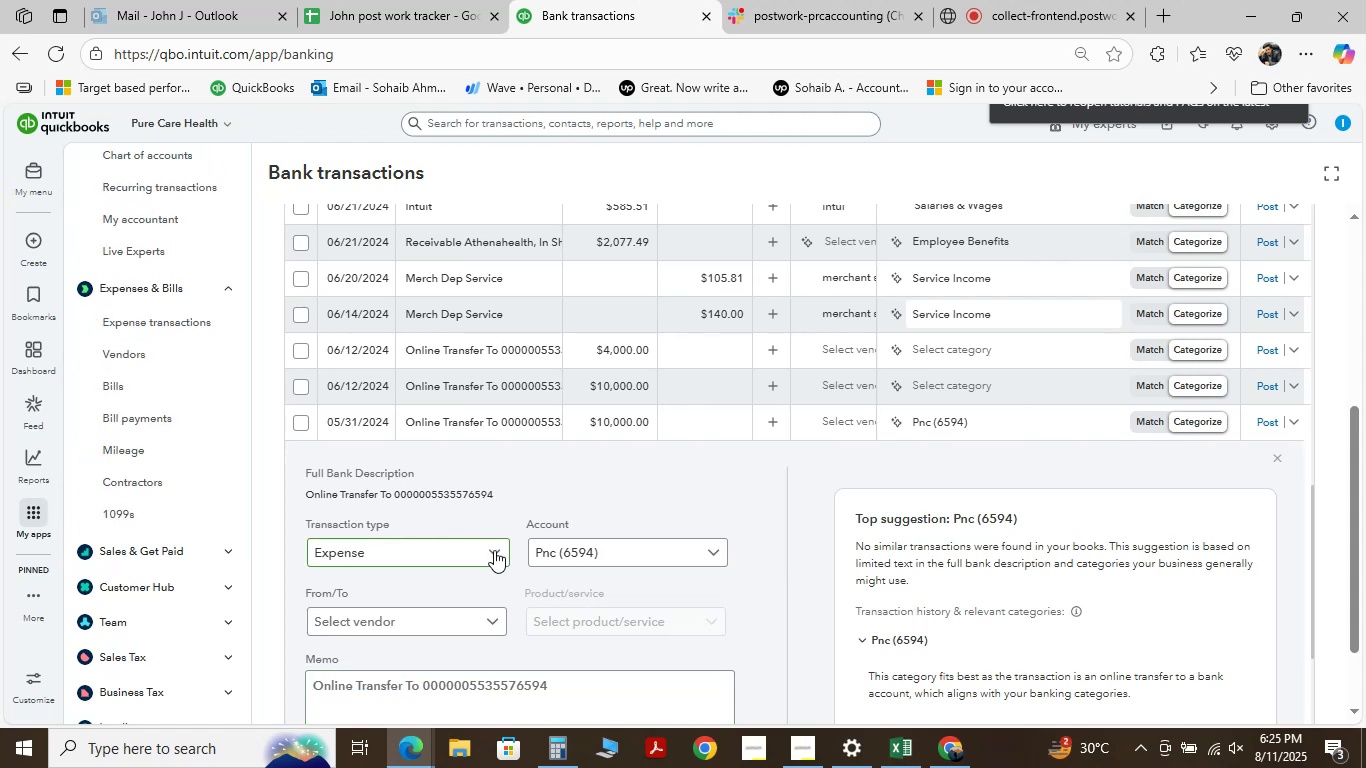 
wait(6.13)
 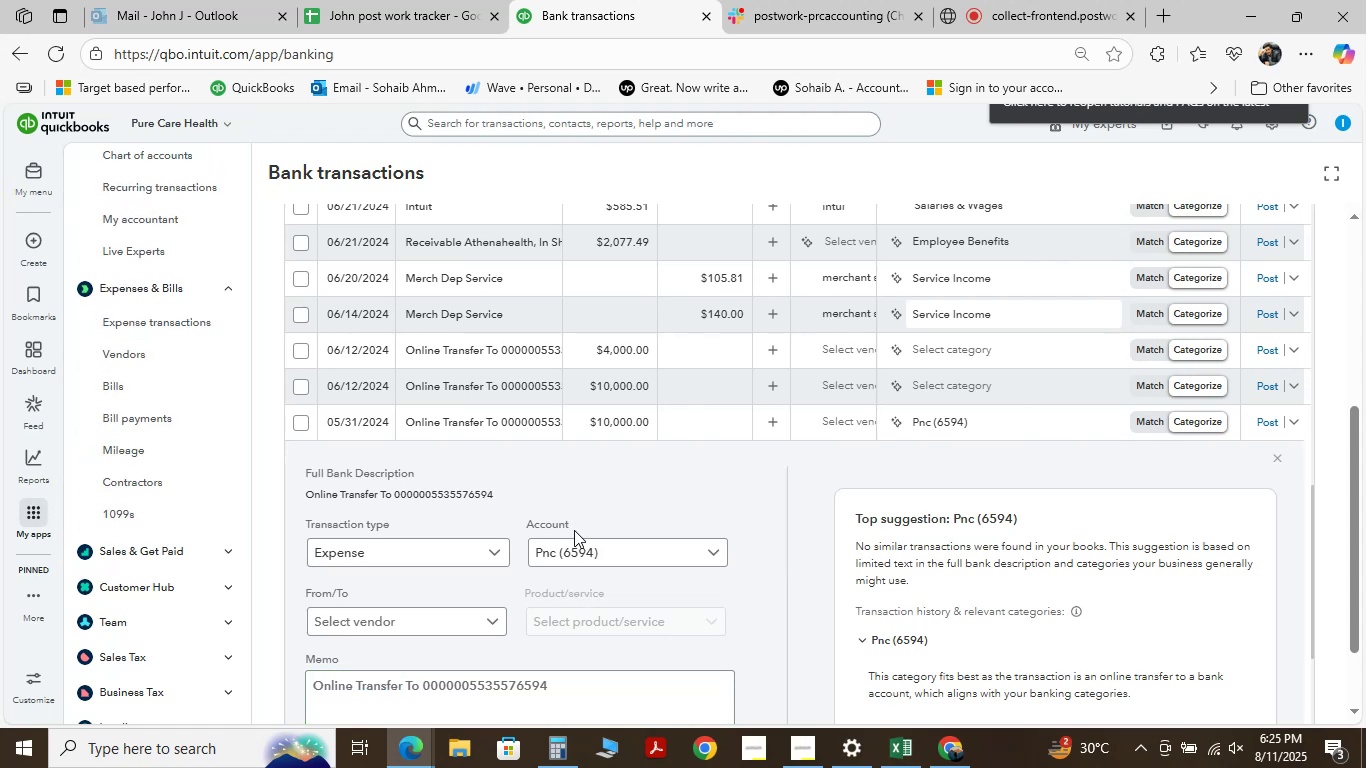 
left_click([630, 553])
 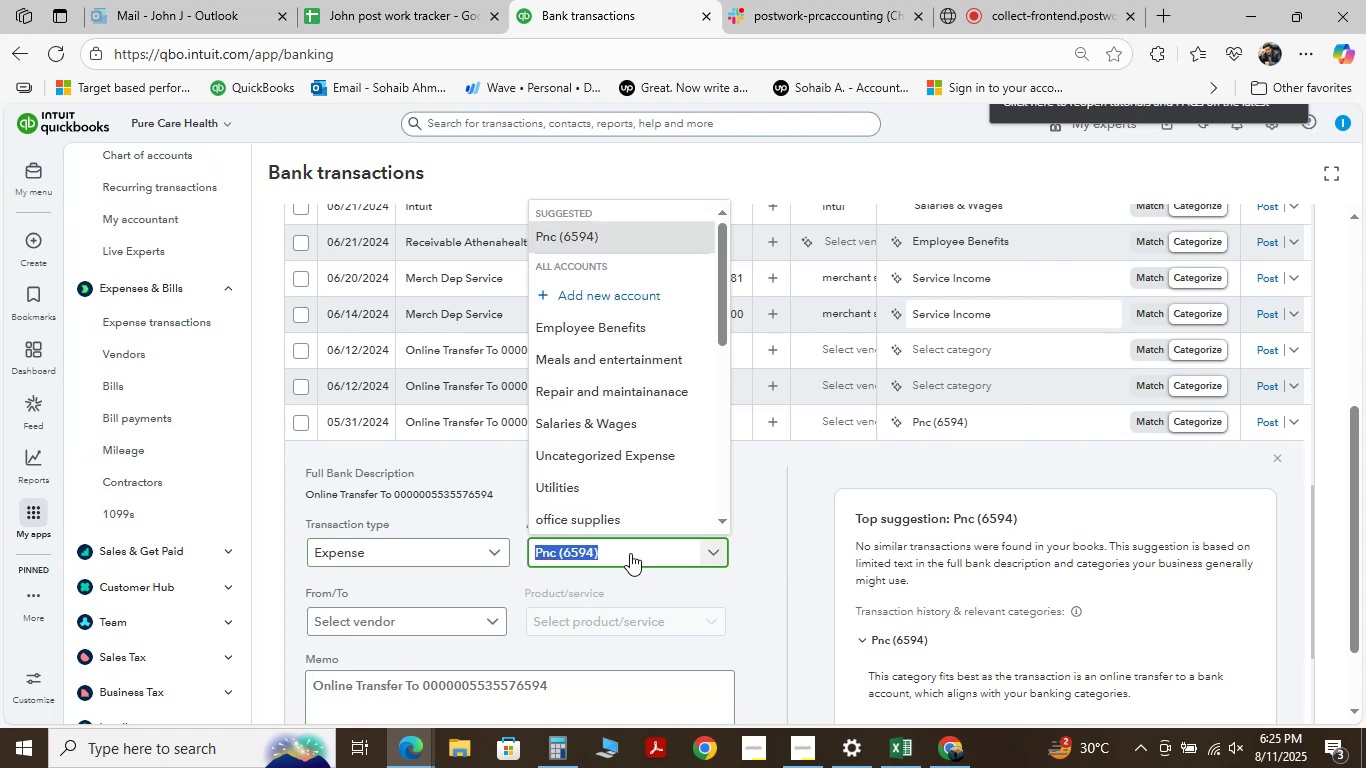 
key(Space)
 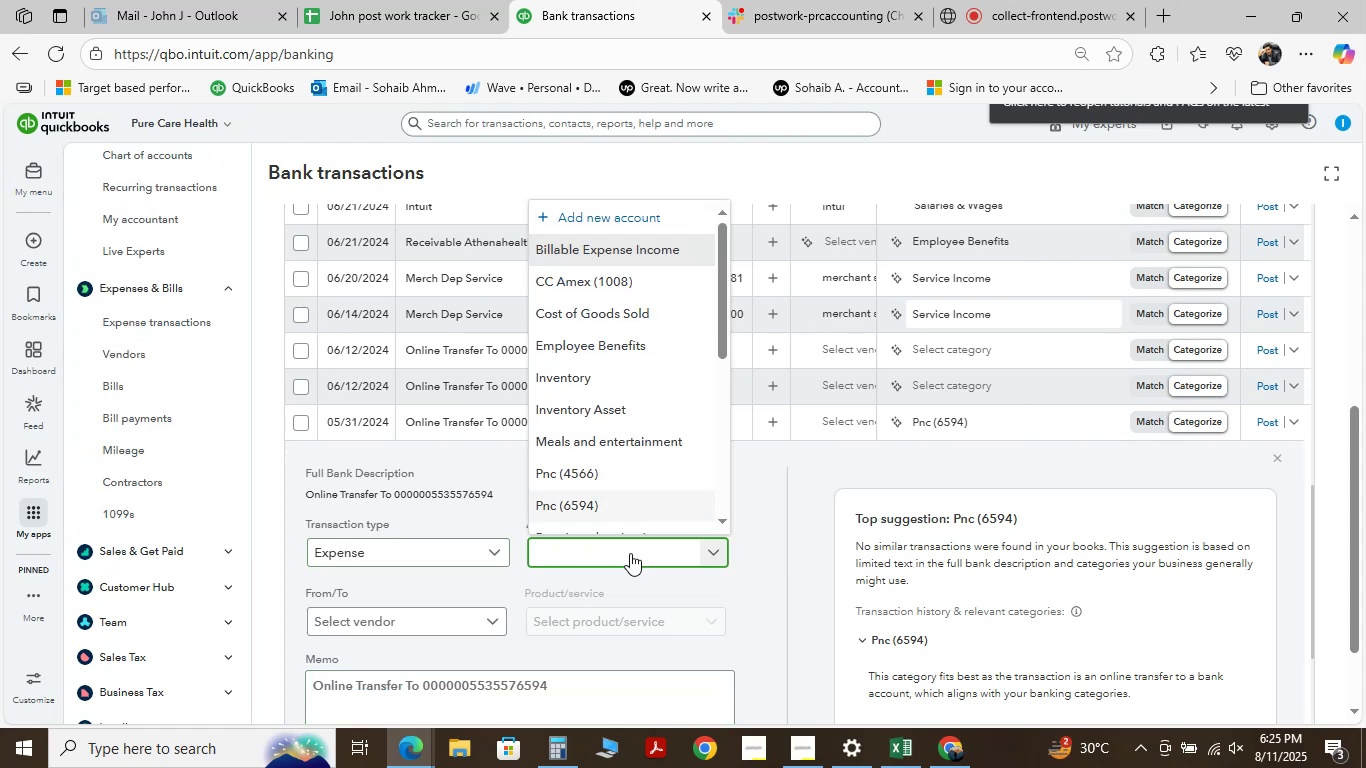 
key(Backspace)
 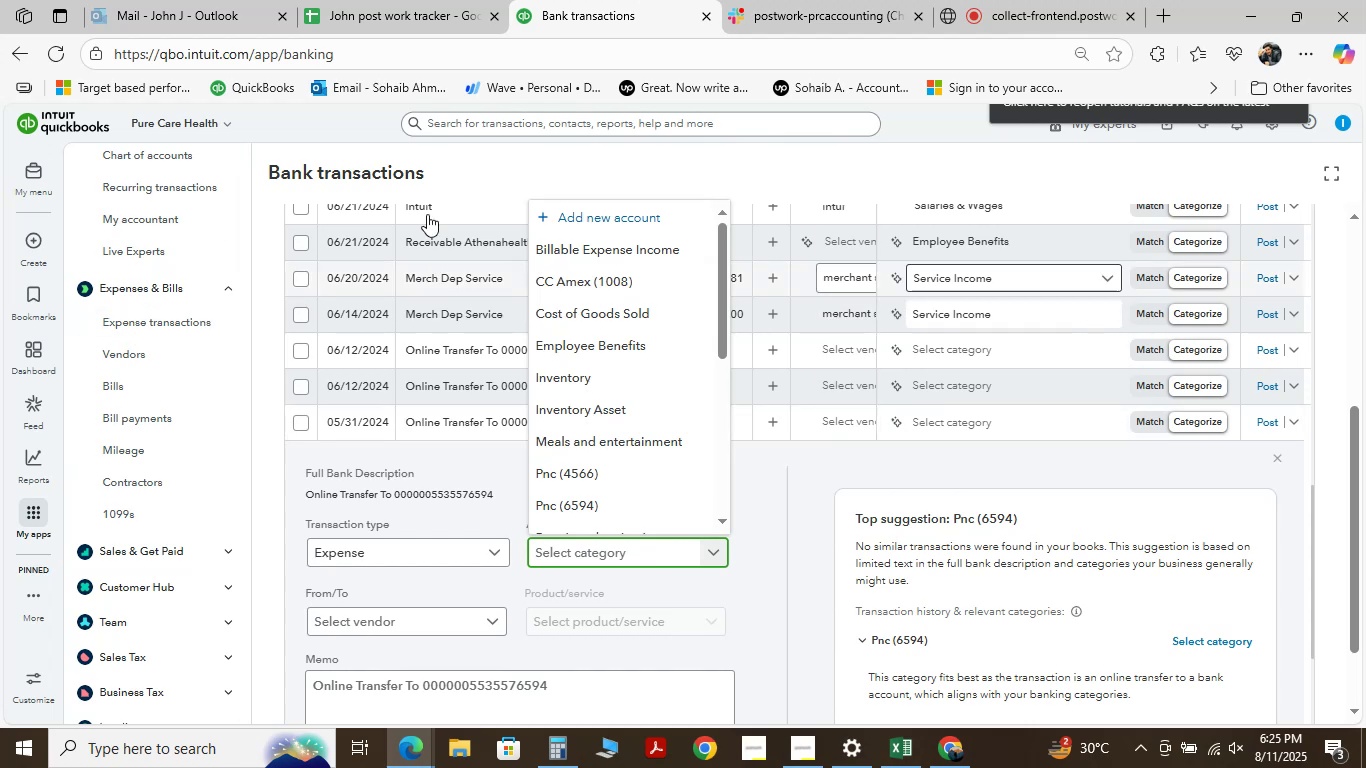 
wait(14.85)
 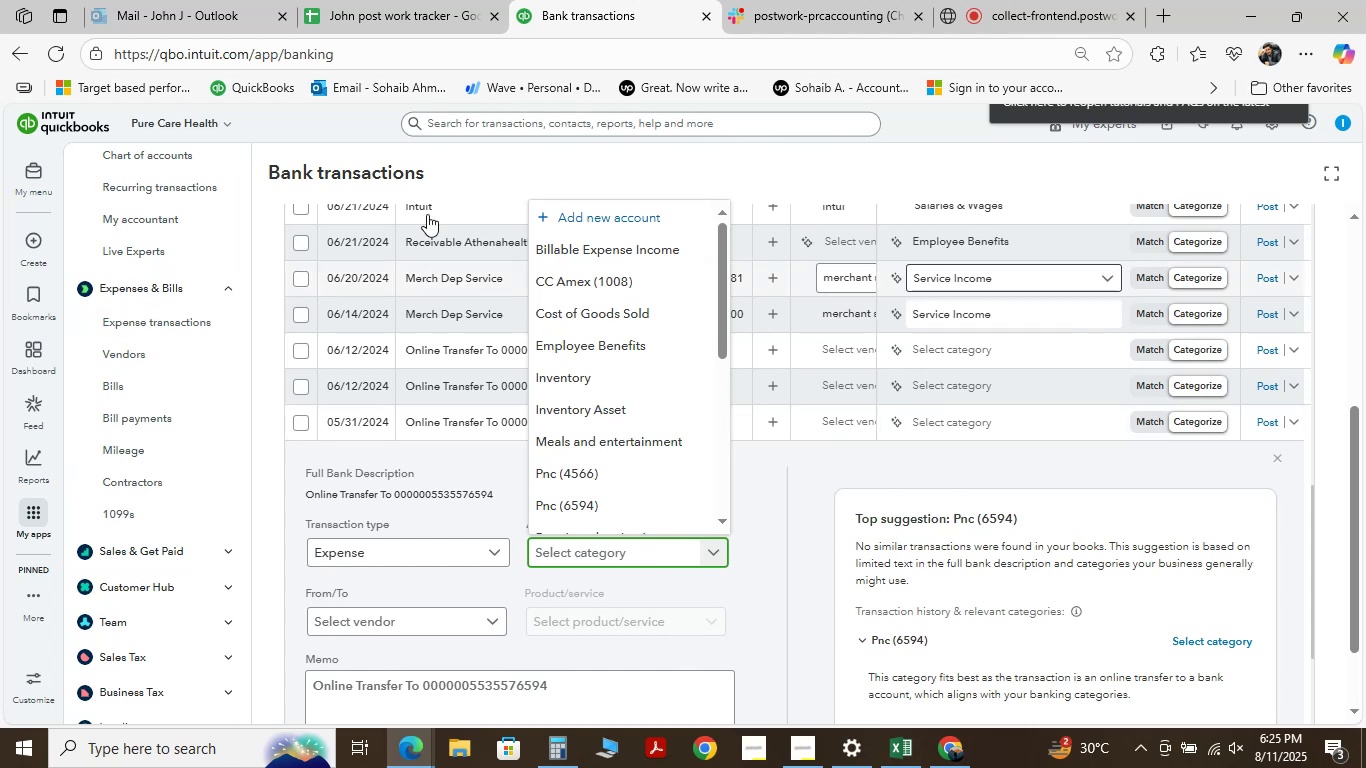 
left_click([499, 551])
 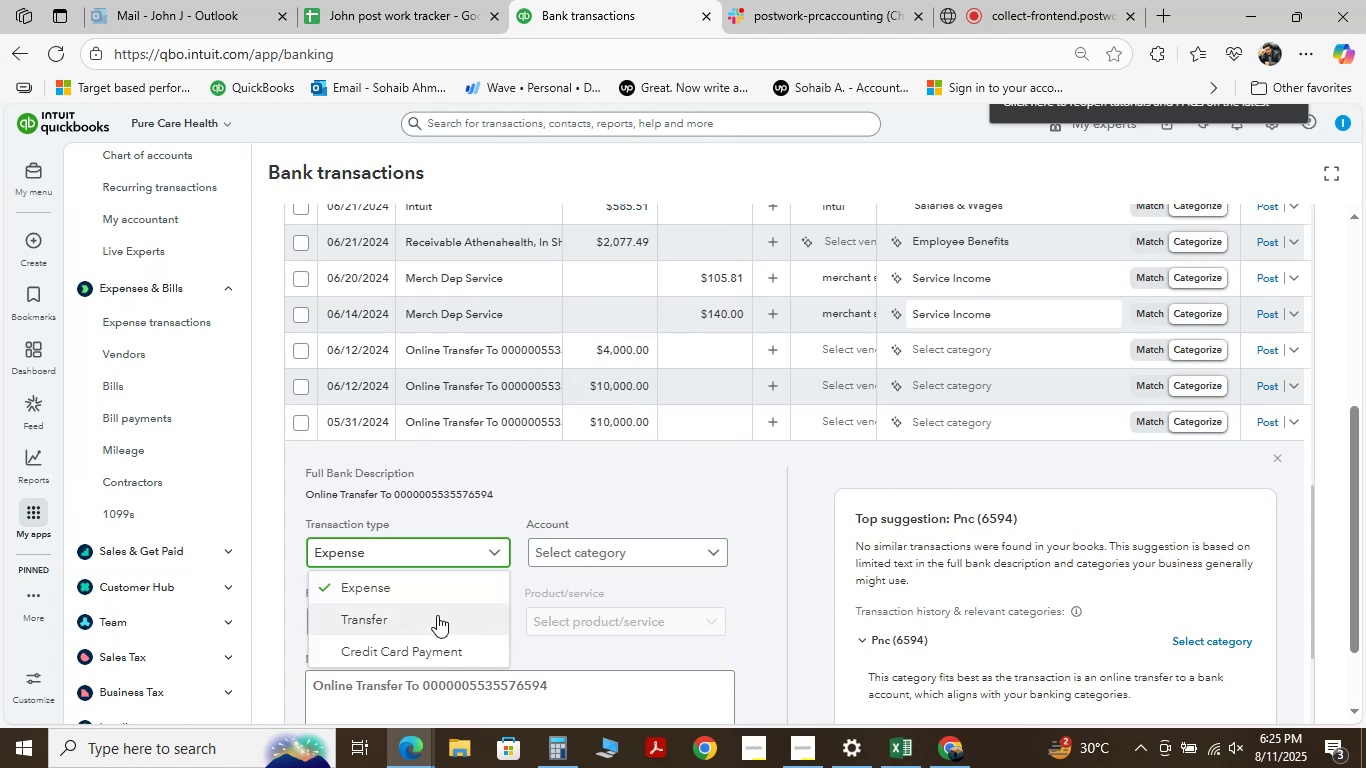 
left_click([437, 615])
 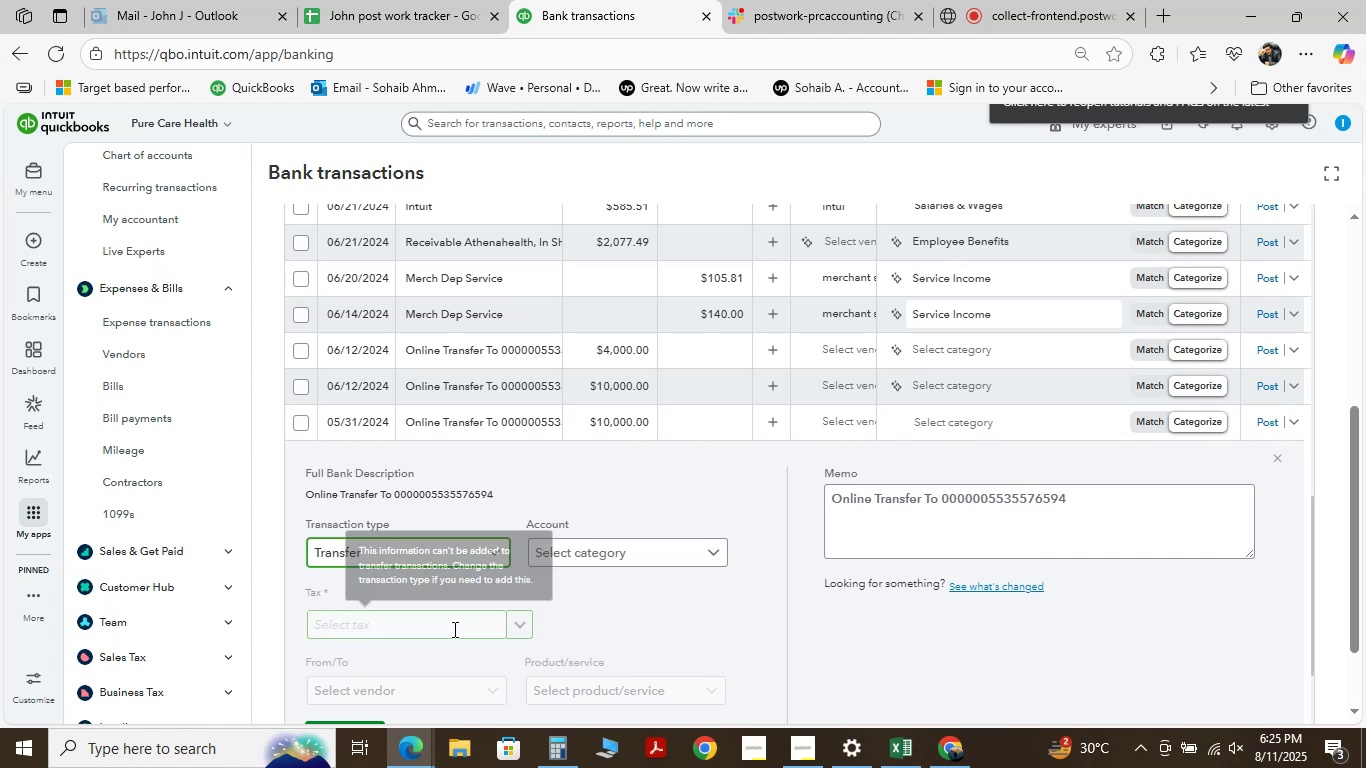 
wait(7.04)
 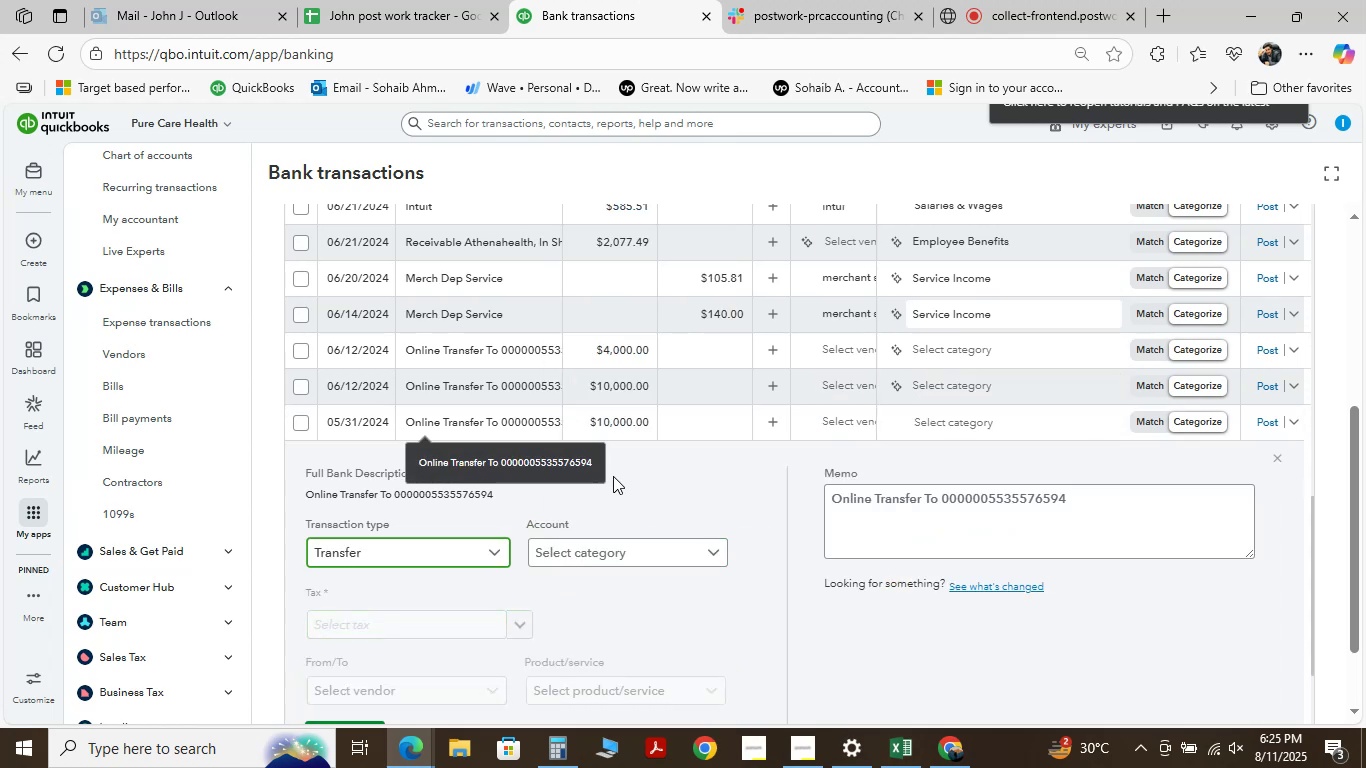 
left_click([499, 547])
 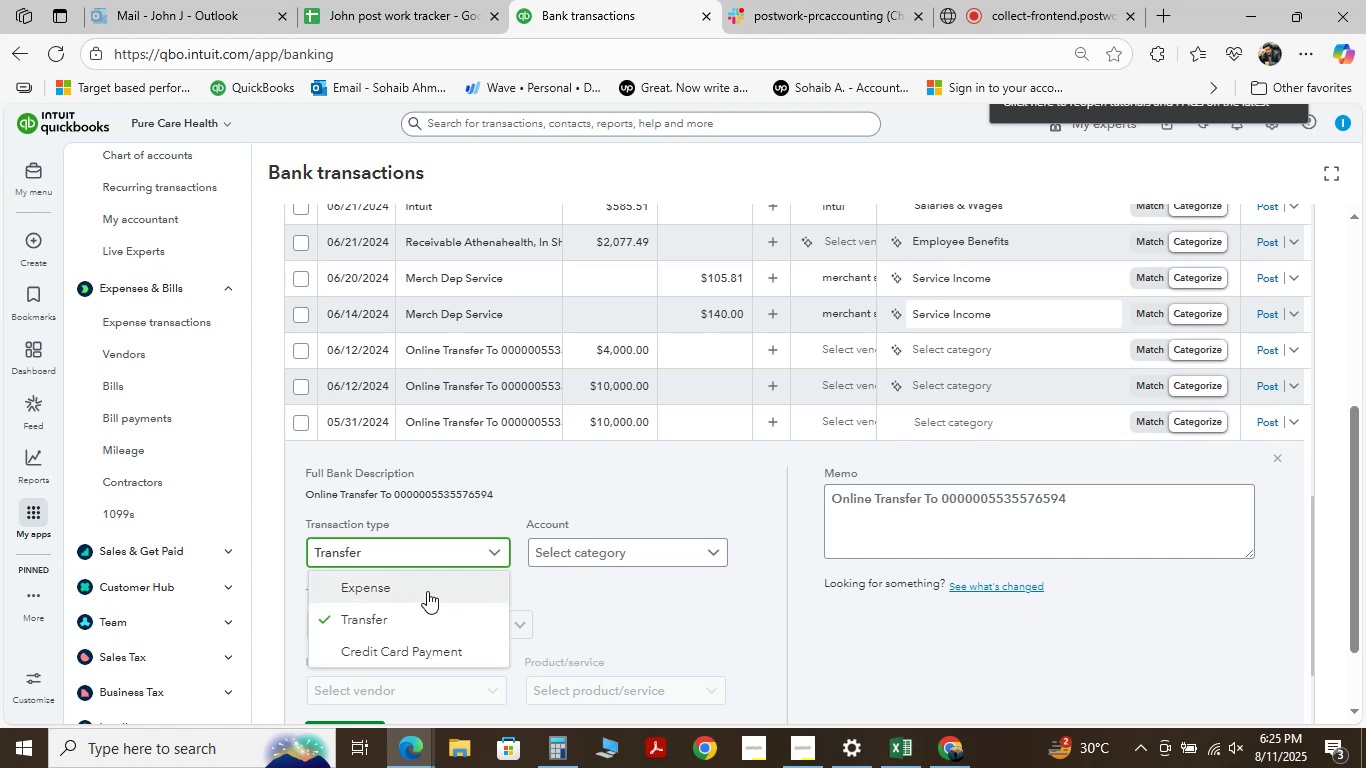 
left_click([427, 591])
 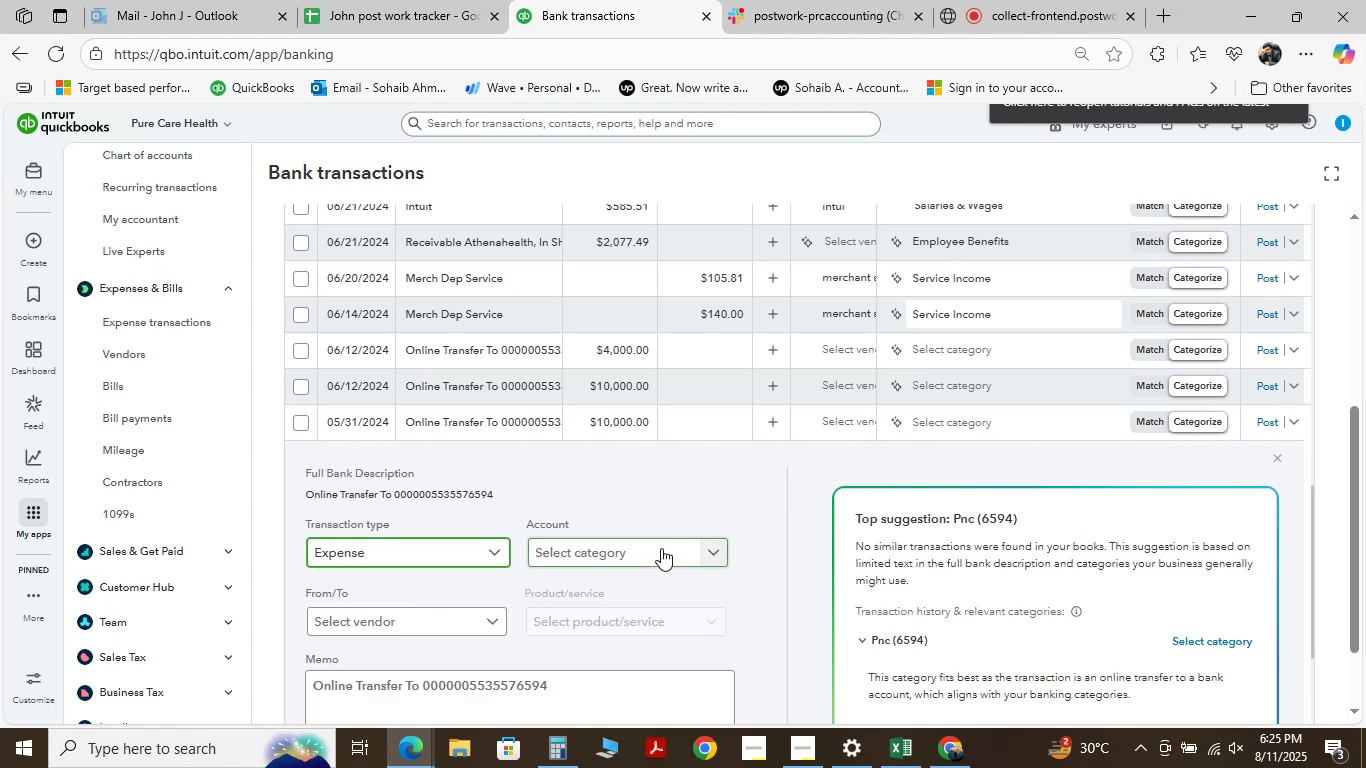 
scroll: coordinate [373, 570], scroll_direction: down, amount: 1.0
 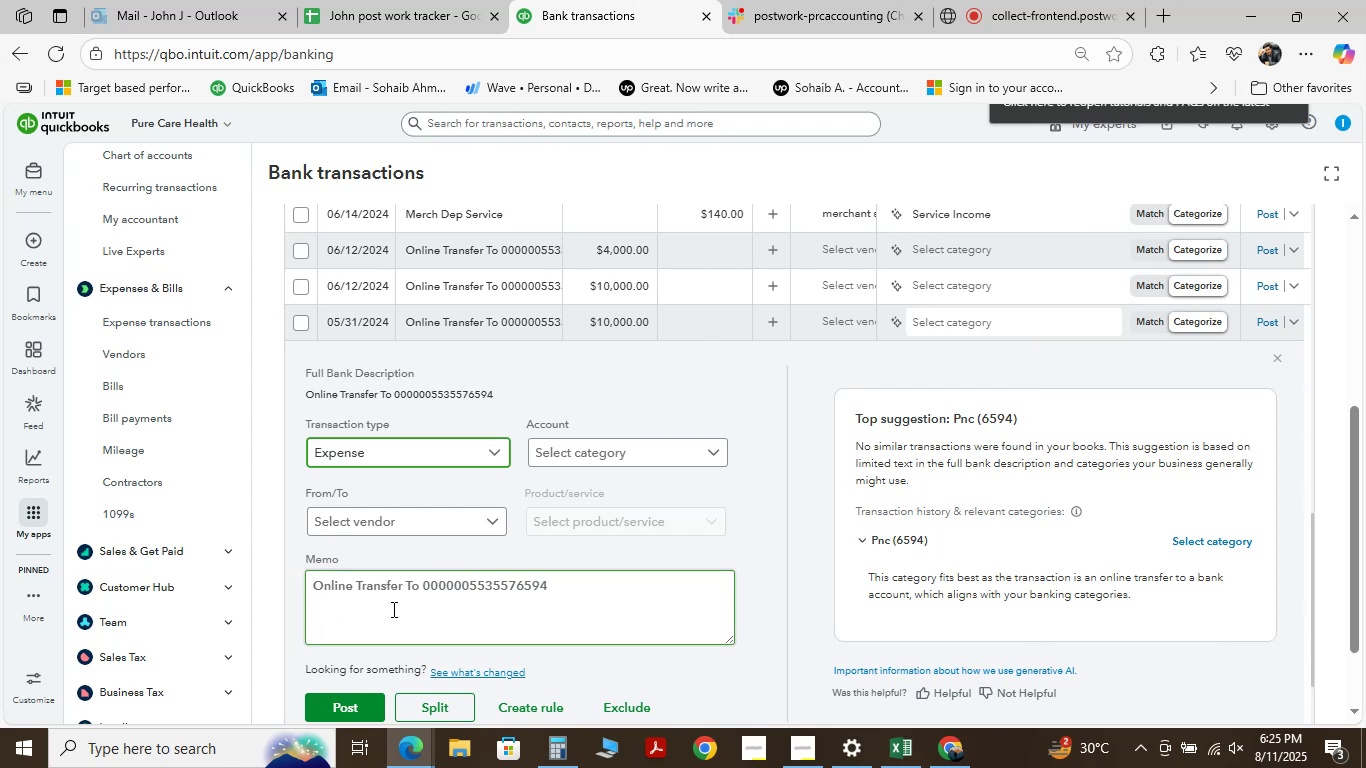 
wait(10.66)
 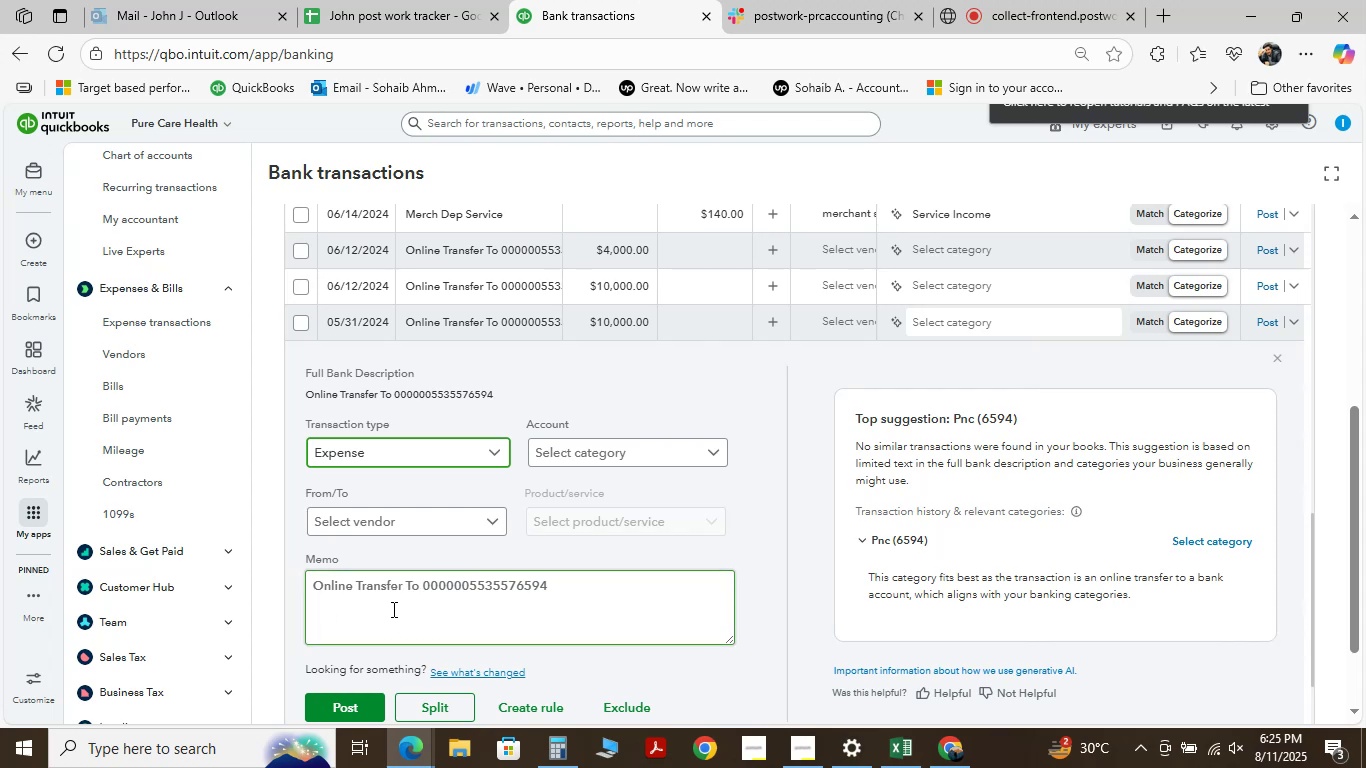 
scroll: coordinate [860, 496], scroll_direction: up, amount: 26.0
 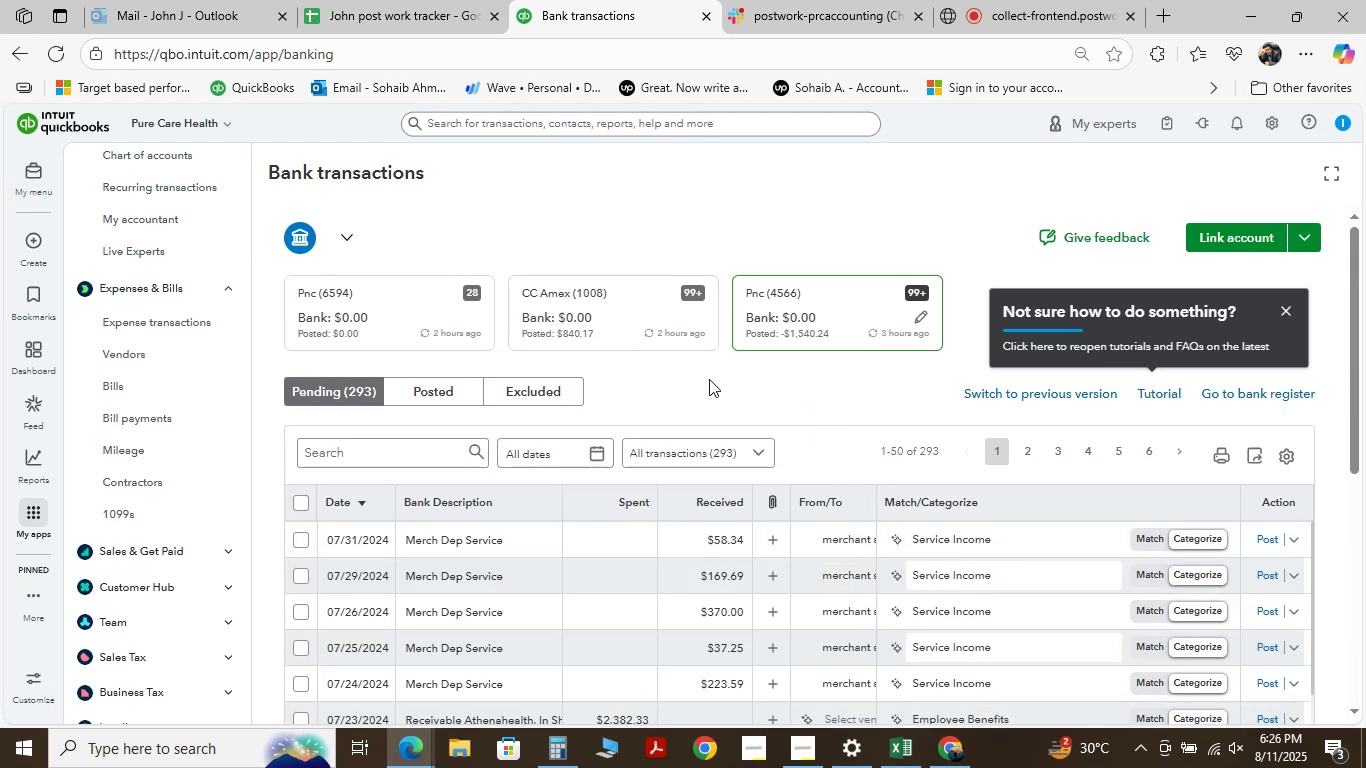 
wait(8.19)
 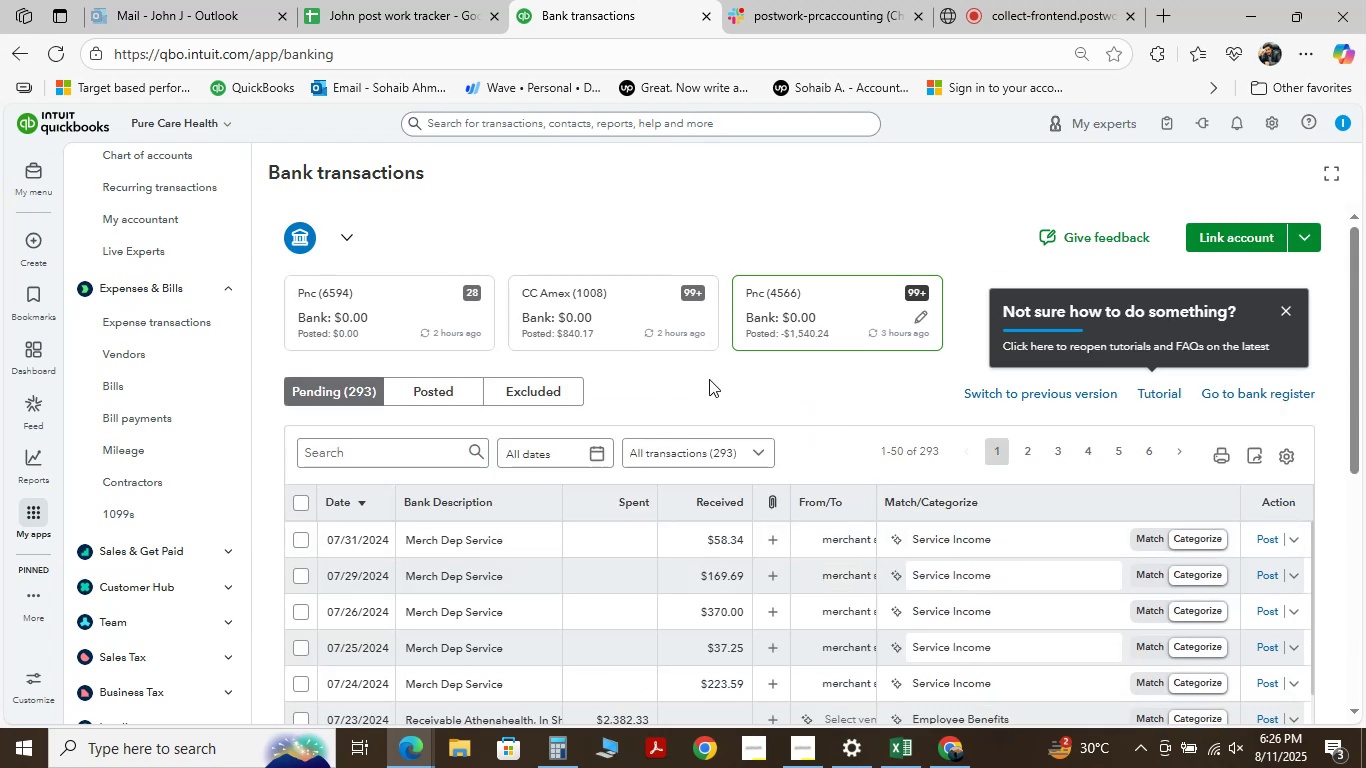 
scroll: coordinate [528, 307], scroll_direction: down, amount: 1.0
 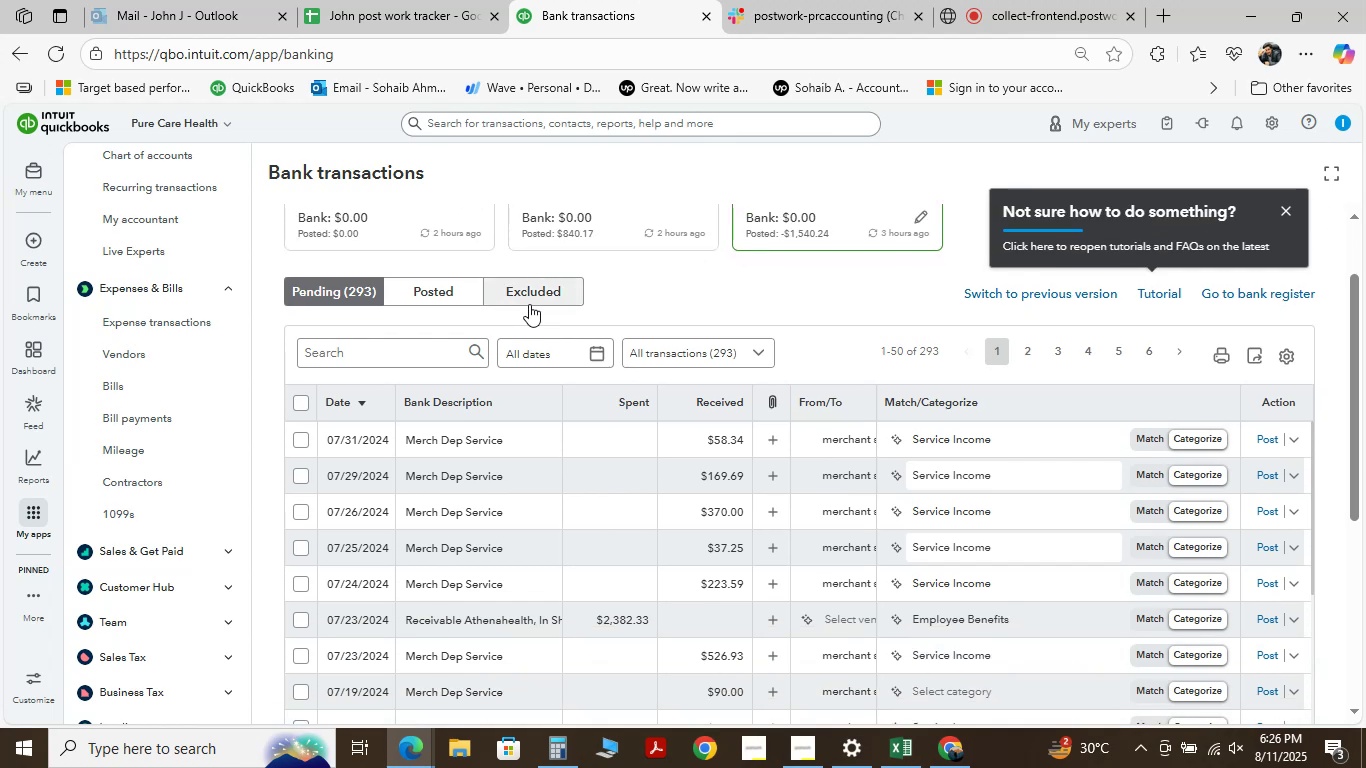 
wait(8.65)
 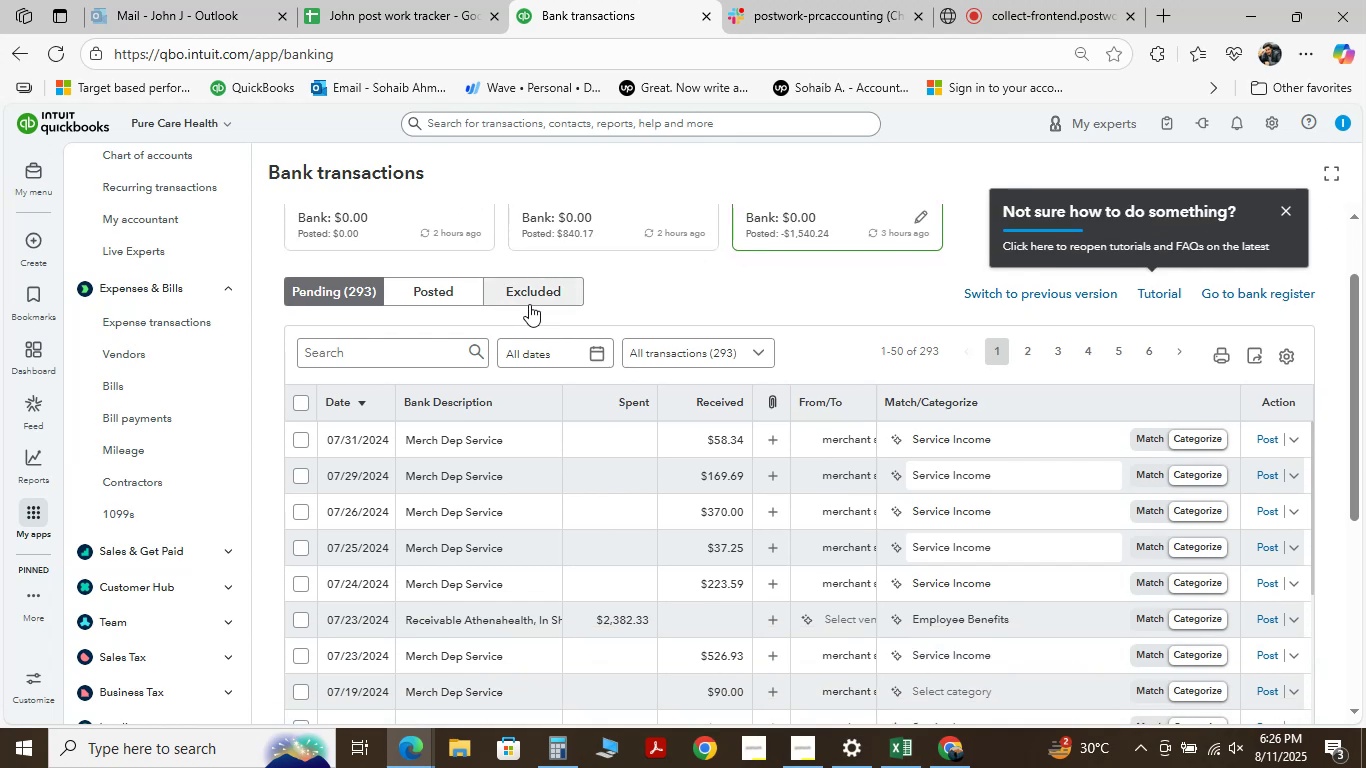 
scroll: coordinate [751, 284], scroll_direction: up, amount: 1.0
 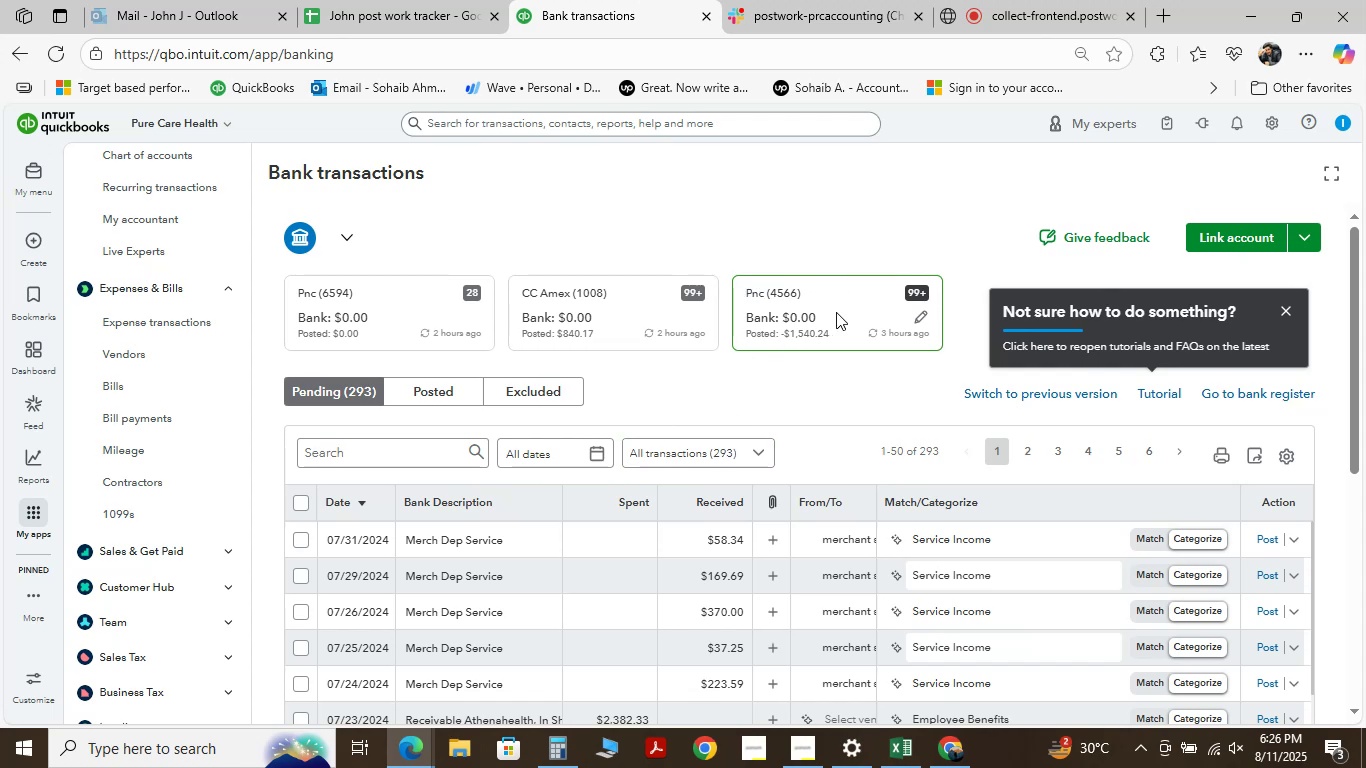 
scroll: coordinate [703, 404], scroll_direction: down, amount: 6.0
 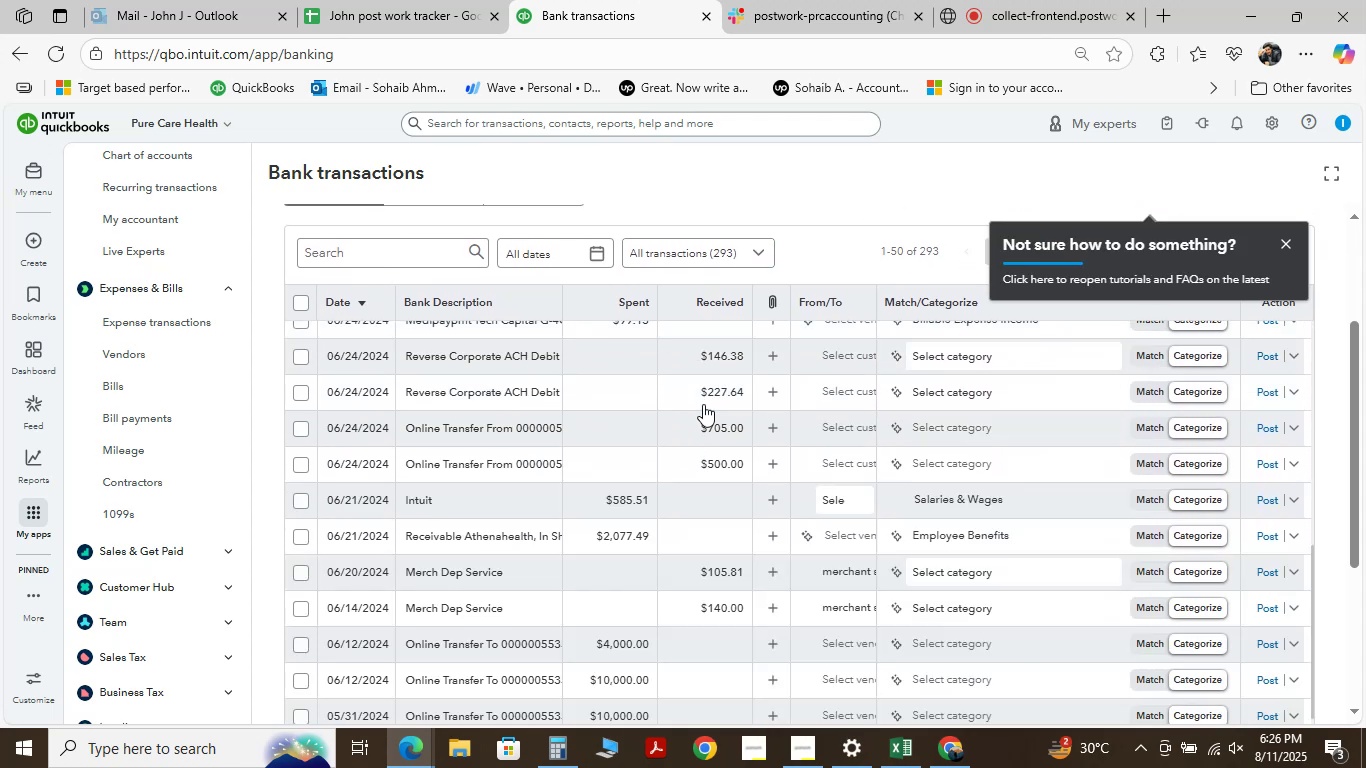 
scroll: coordinate [703, 404], scroll_direction: up, amount: 2.0
 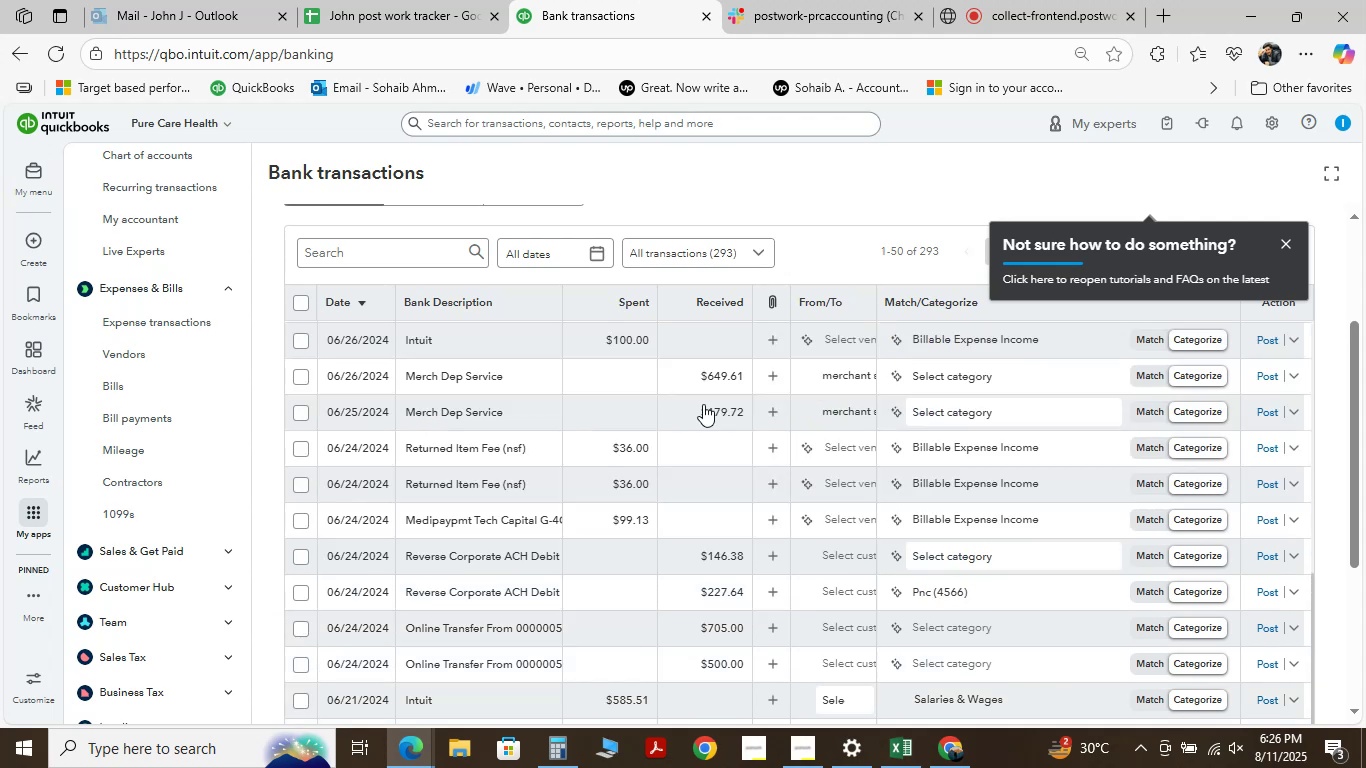 
scroll: coordinate [703, 404], scroll_direction: down, amount: 4.0
 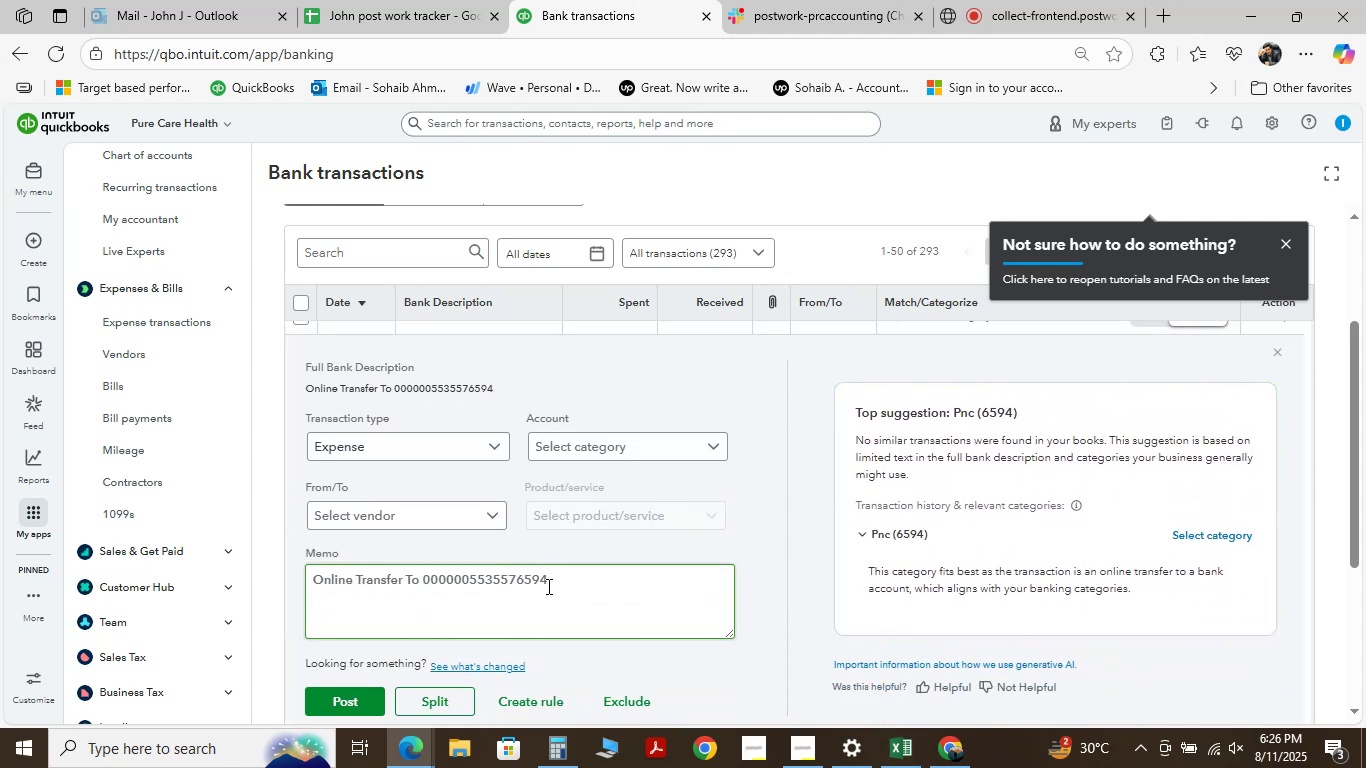 
scroll: coordinate [804, 365], scroll_direction: up, amount: 29.0
 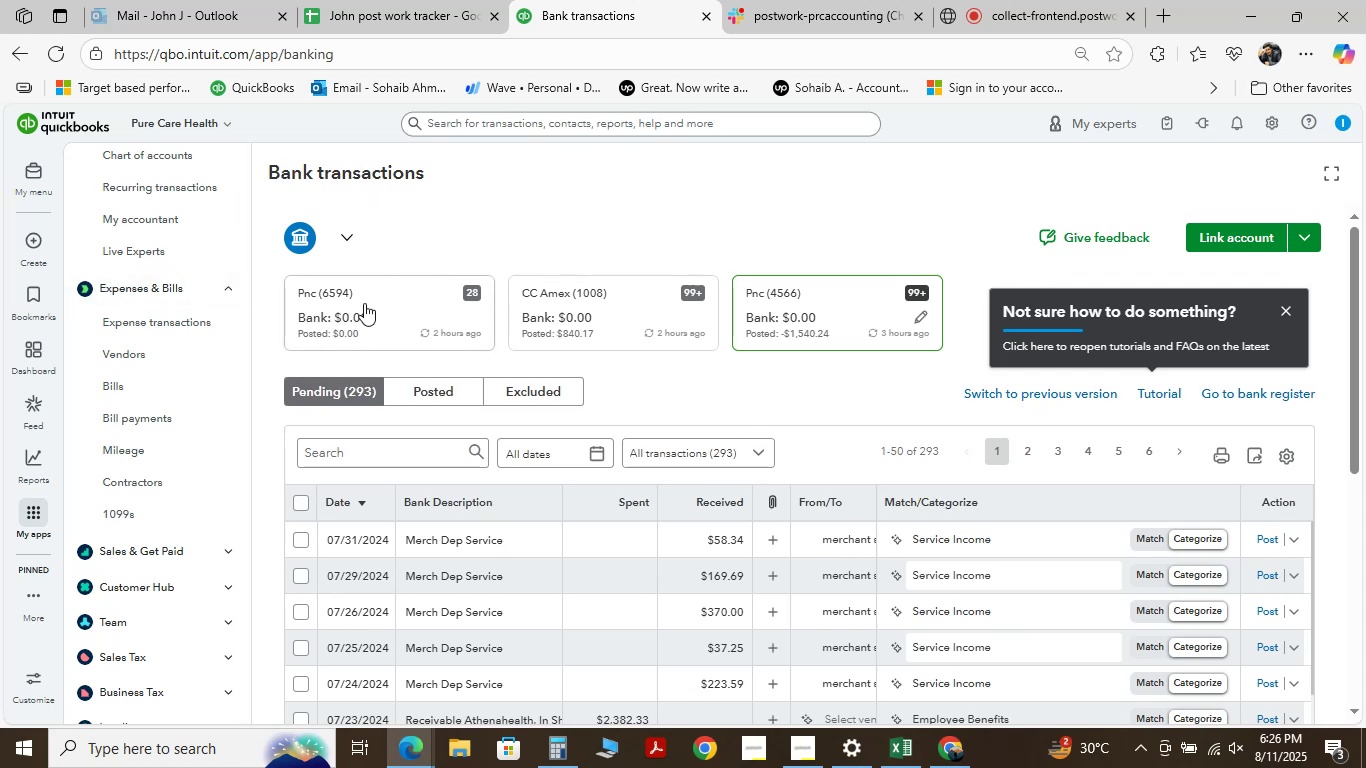 
wait(7.95)
 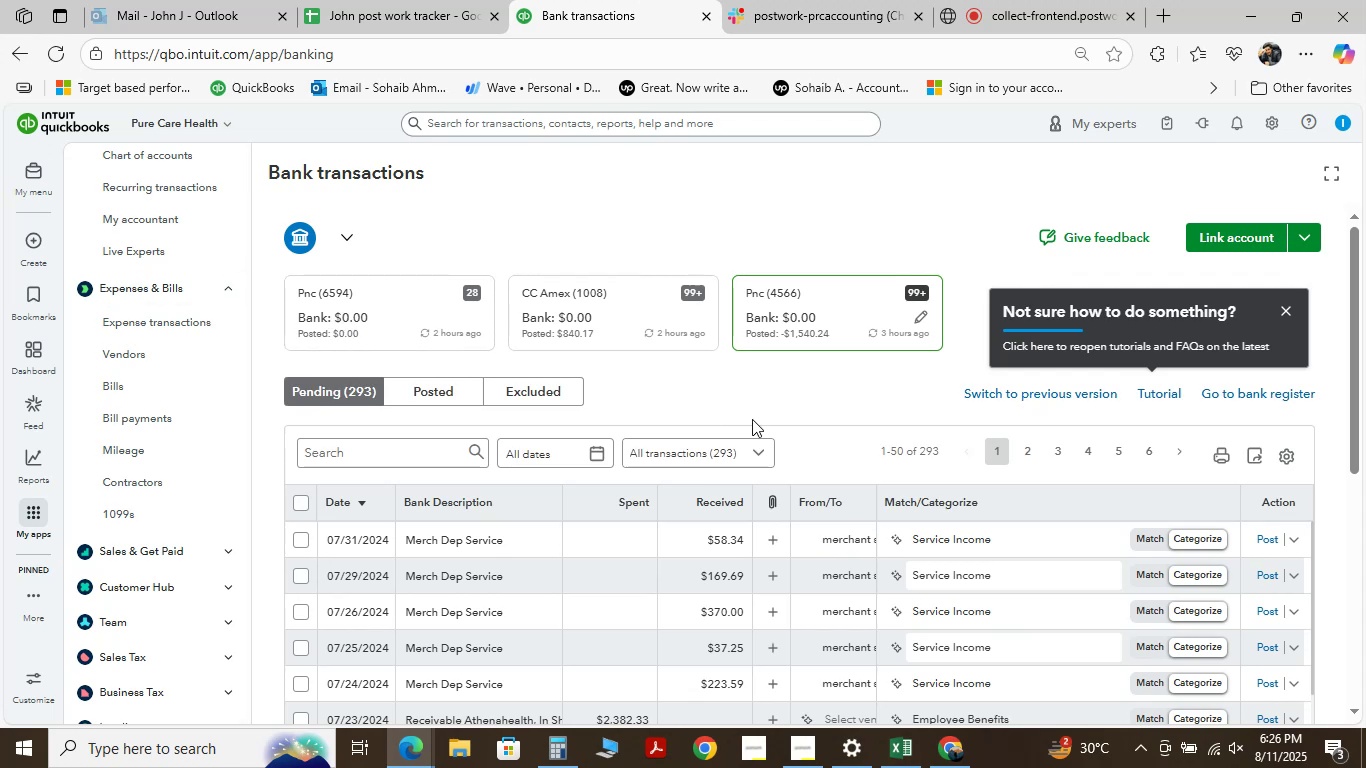 
scroll: coordinate [553, 557], scroll_direction: down, amount: 13.0
 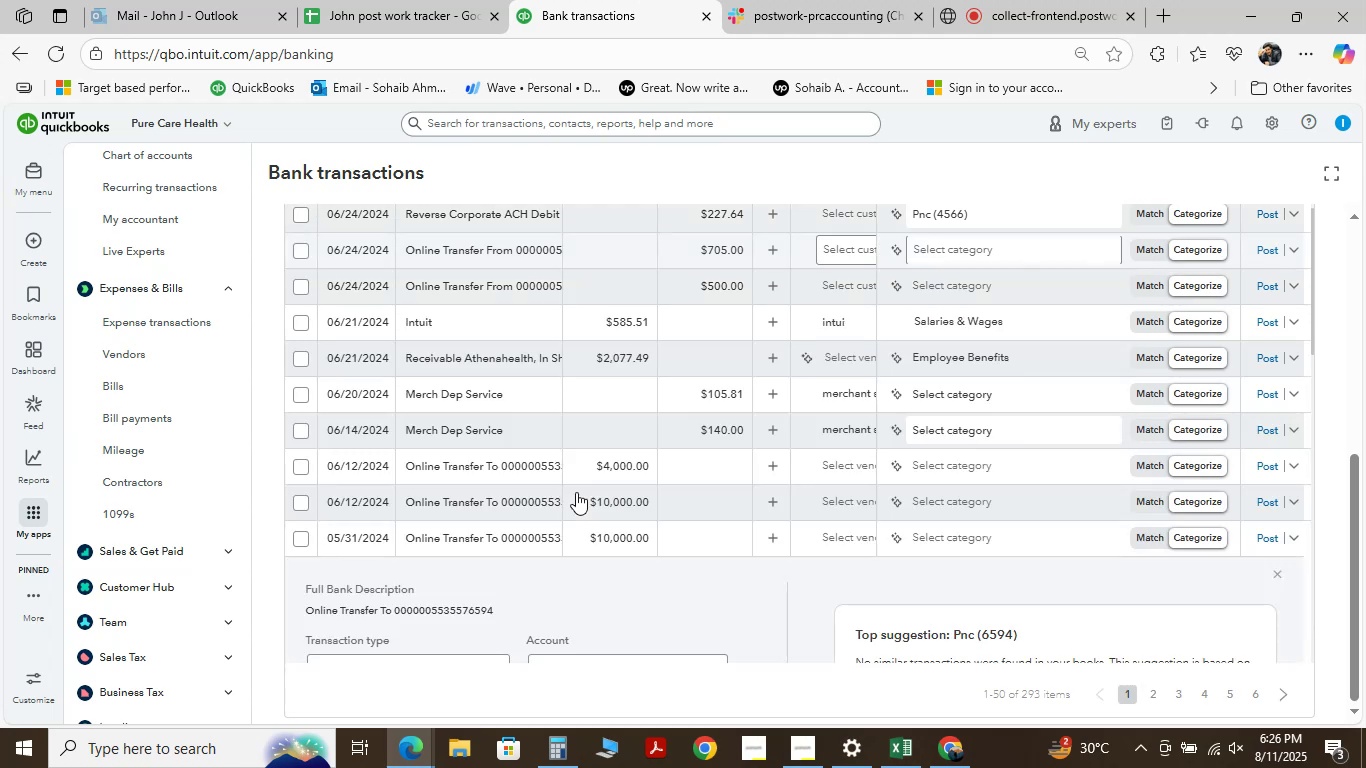 
scroll: coordinate [534, 396], scroll_direction: up, amount: 34.0
 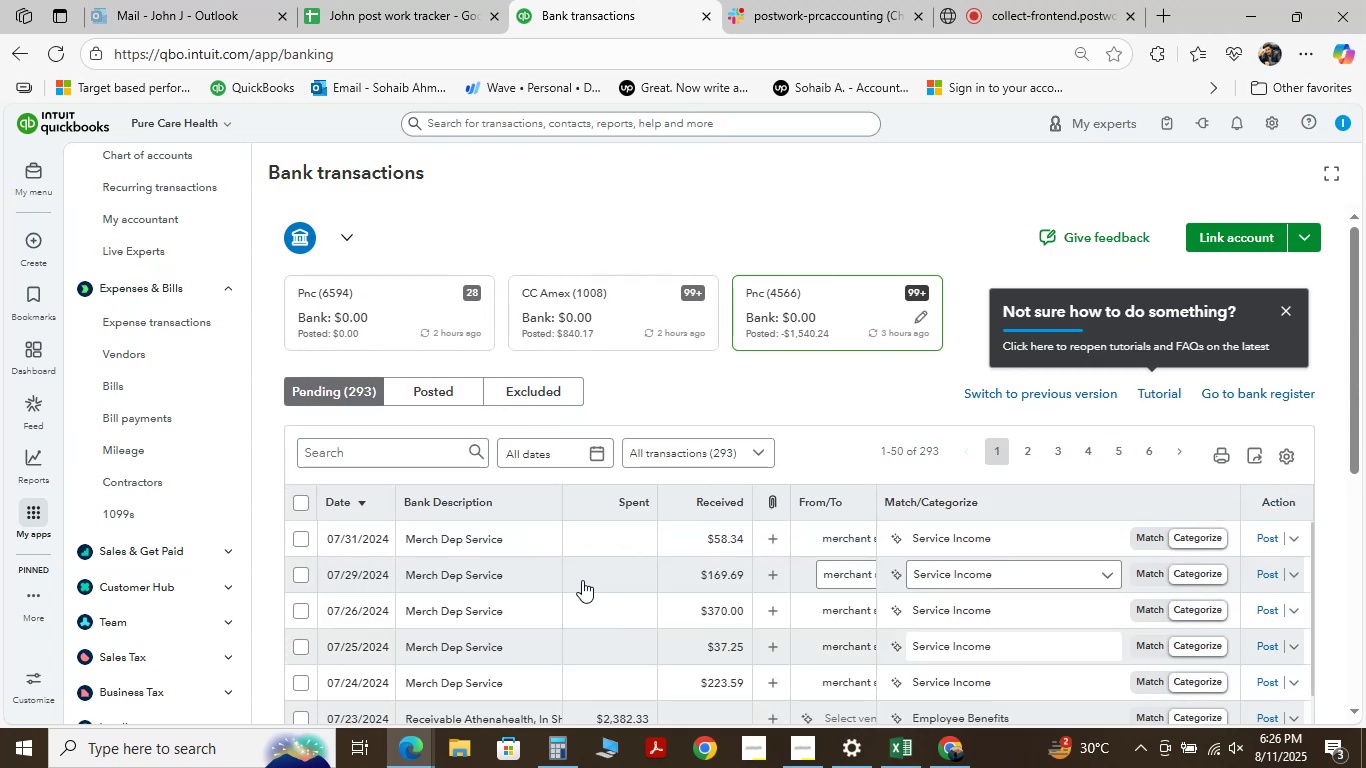 
scroll: coordinate [483, 502], scroll_direction: down, amount: 19.0
 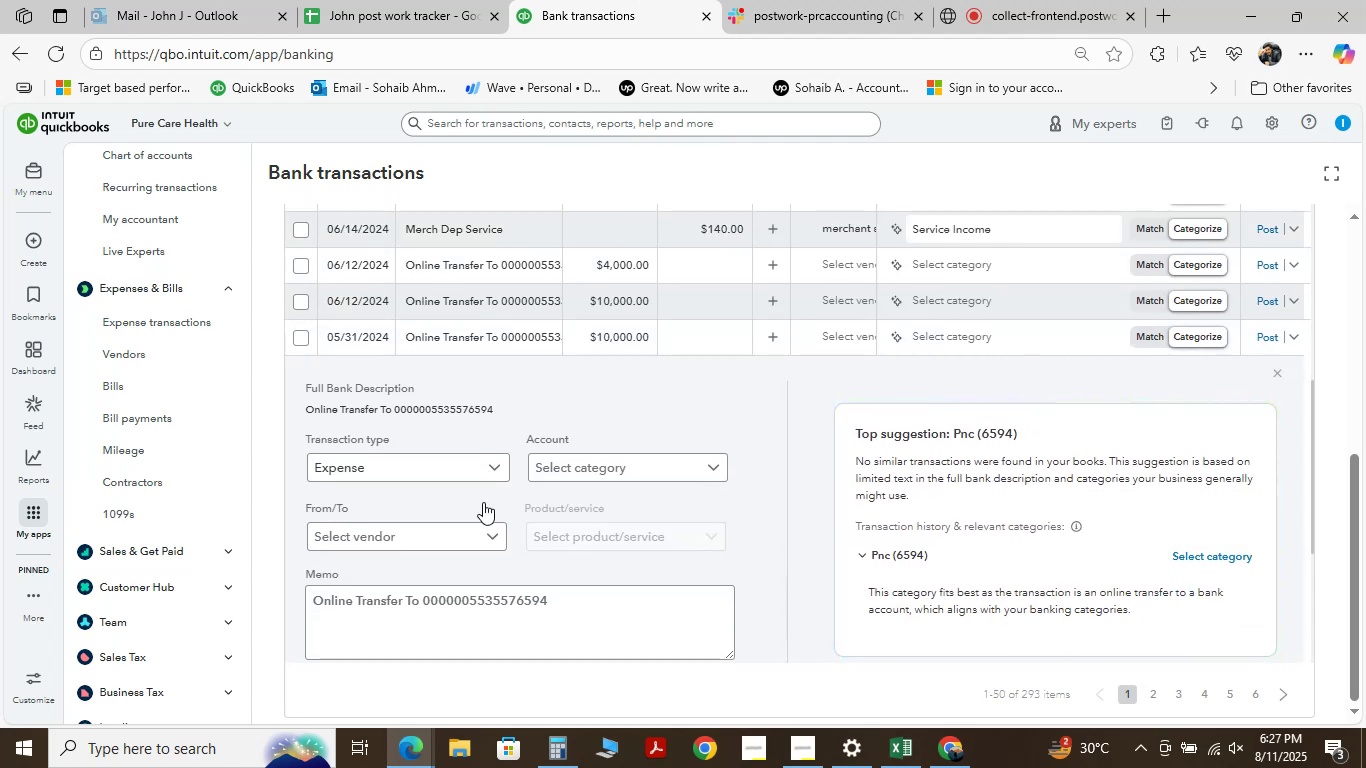 
scroll: coordinate [426, 373], scroll_direction: up, amount: 28.0
 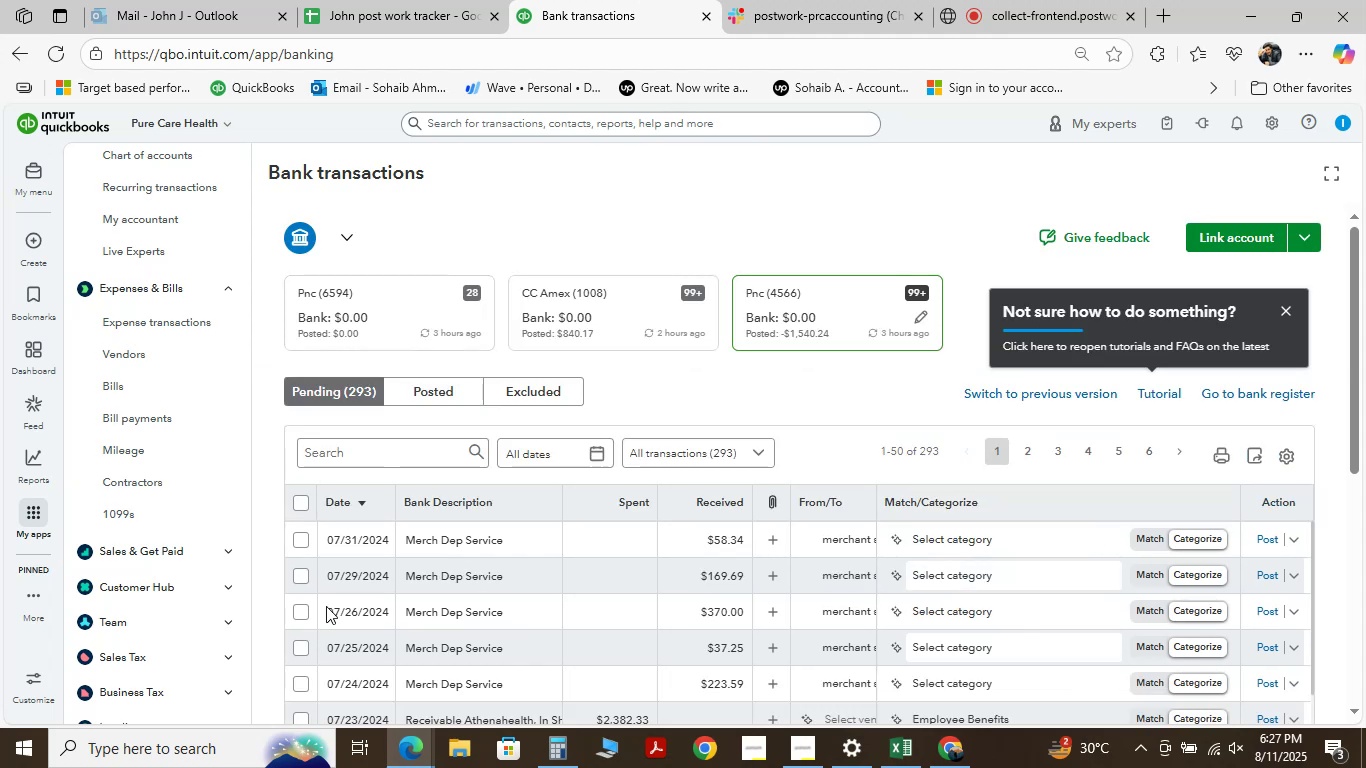 
mouse_move([384, 509])
 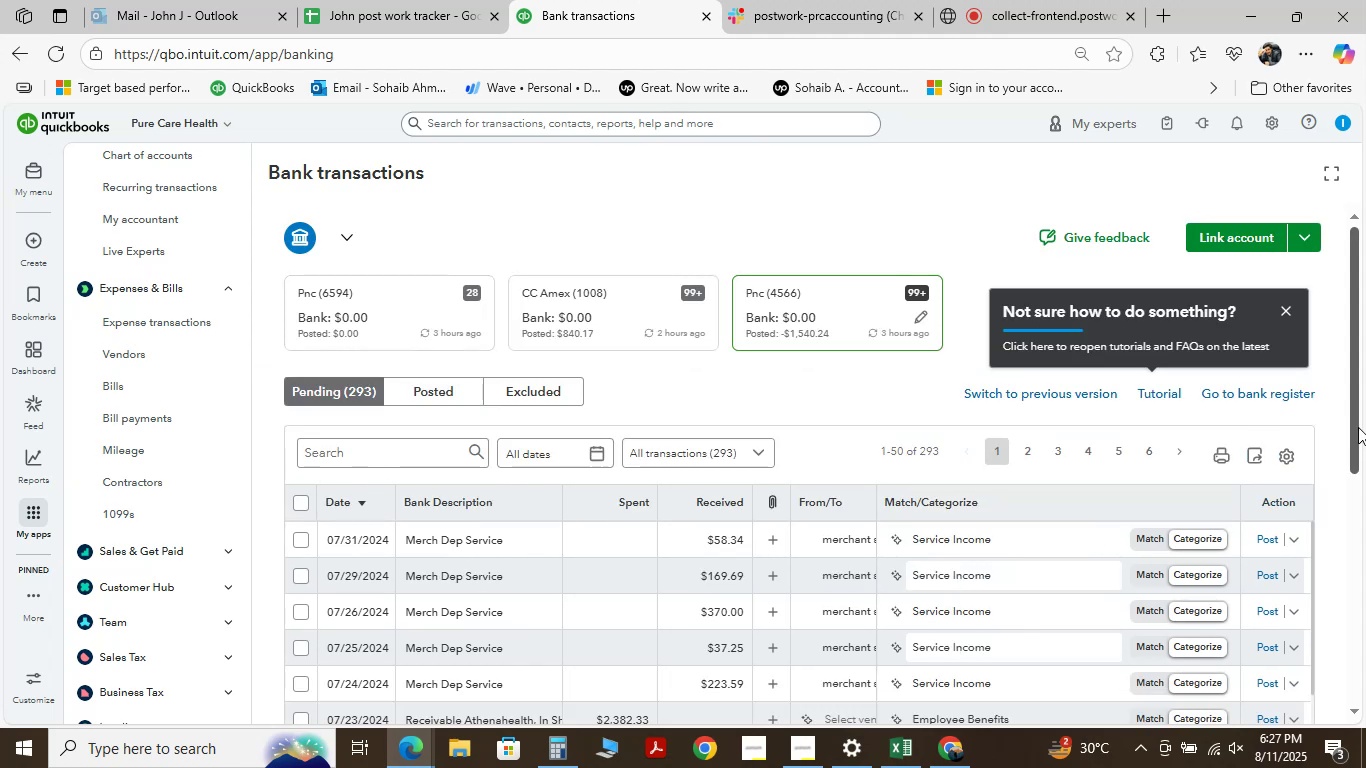 
left_click([1287, 465])
 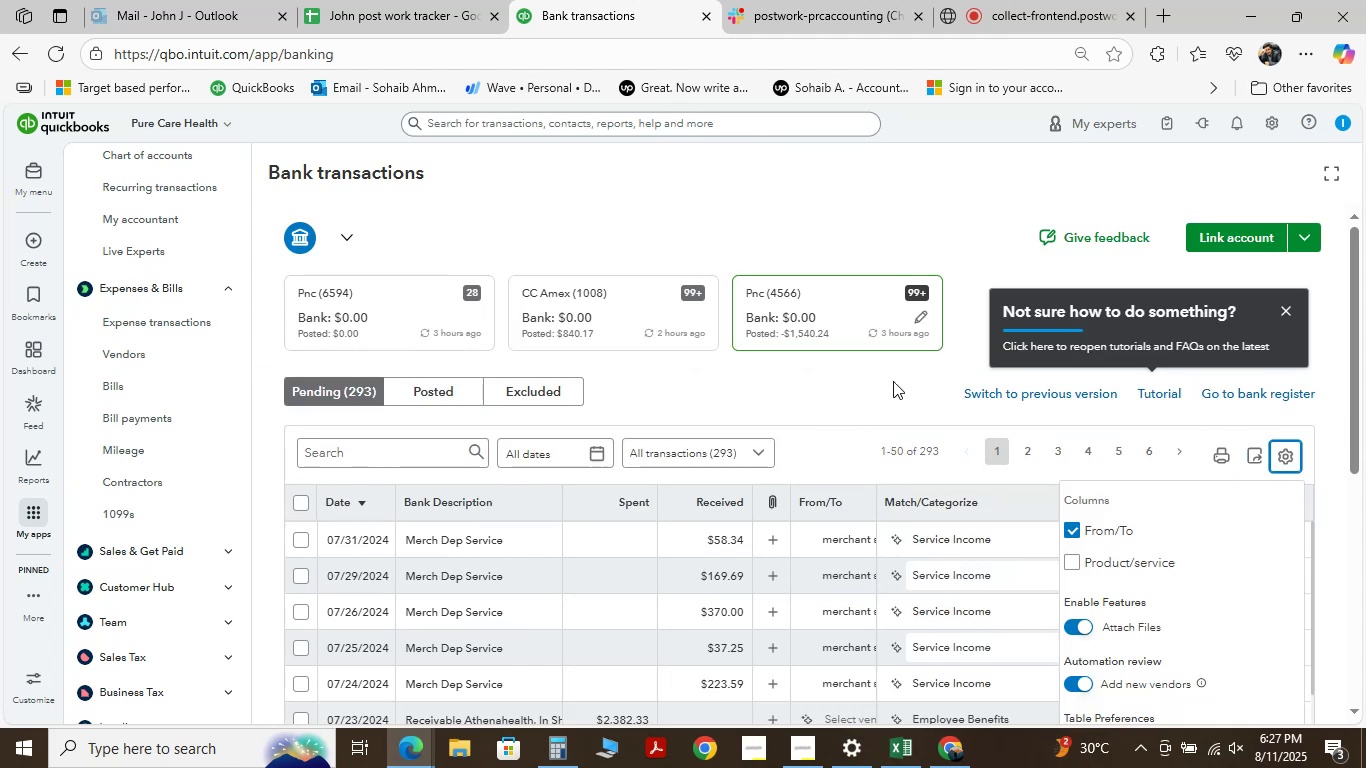 
left_click([893, 381])
 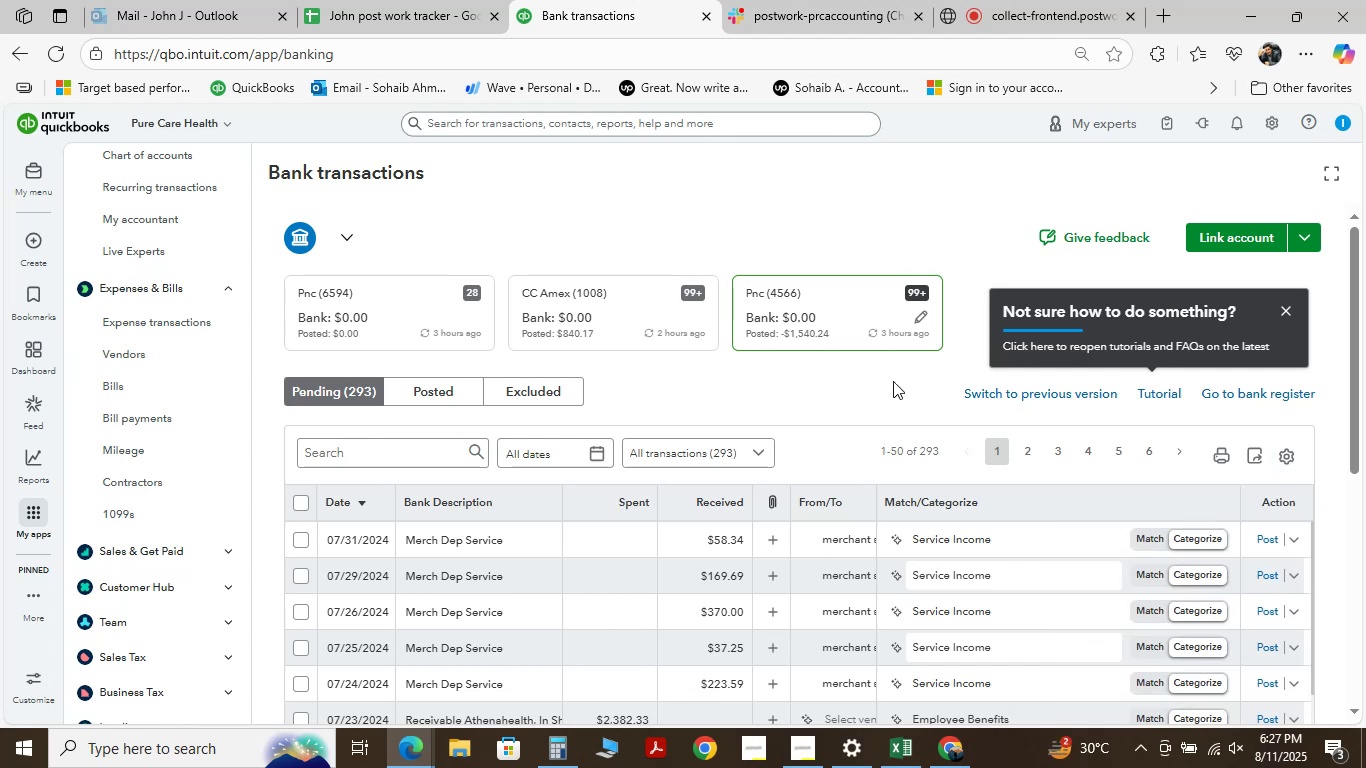 
scroll: coordinate [893, 381], scroll_direction: down, amount: 3.0
 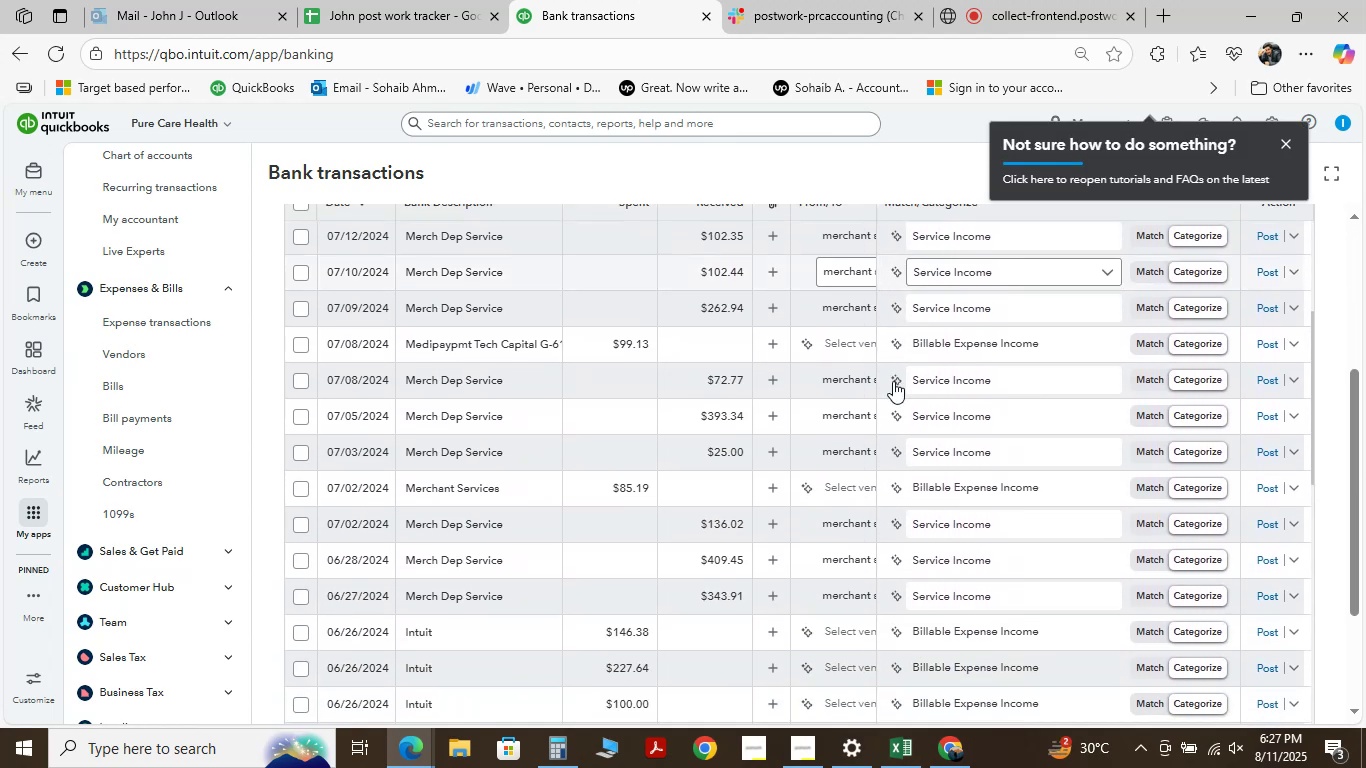 
scroll: coordinate [893, 381], scroll_direction: up, amount: 7.0
 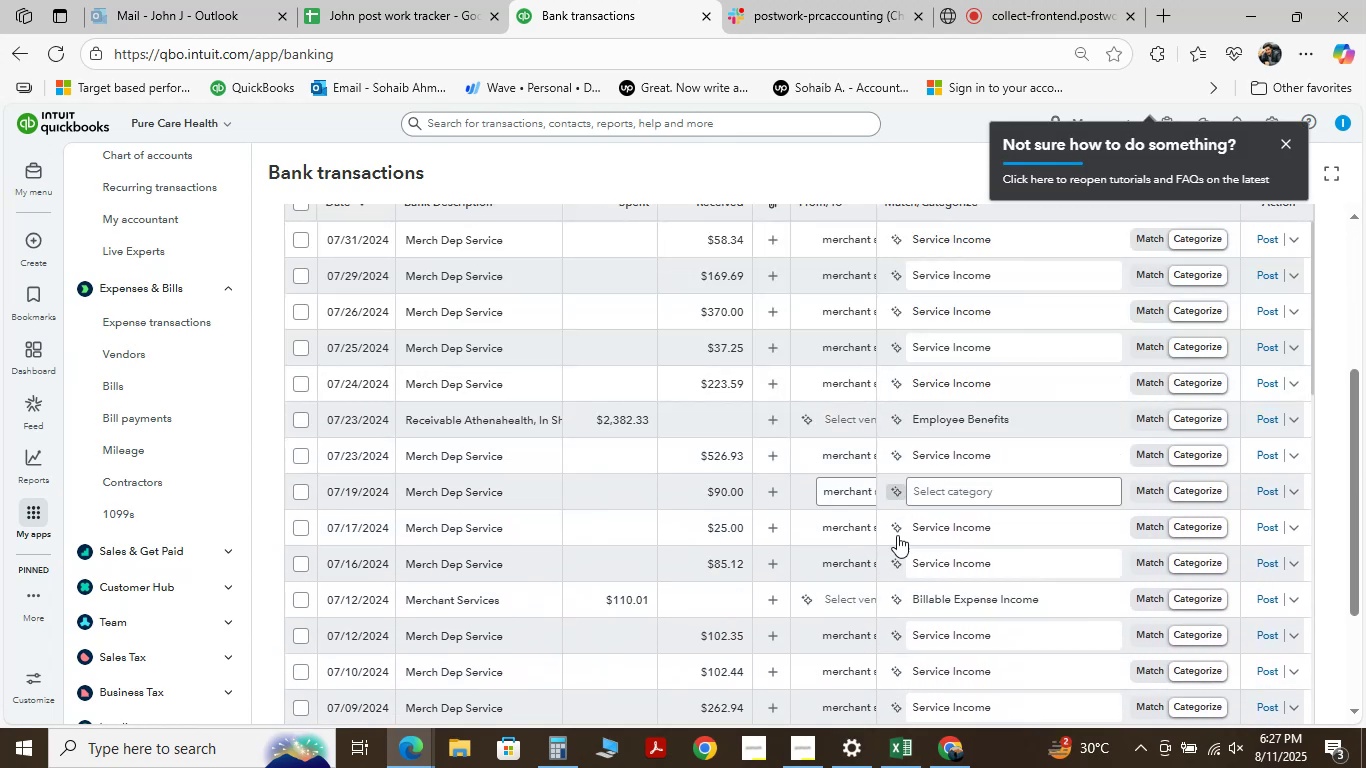 
scroll: coordinate [562, 572], scroll_direction: down, amount: 7.0
 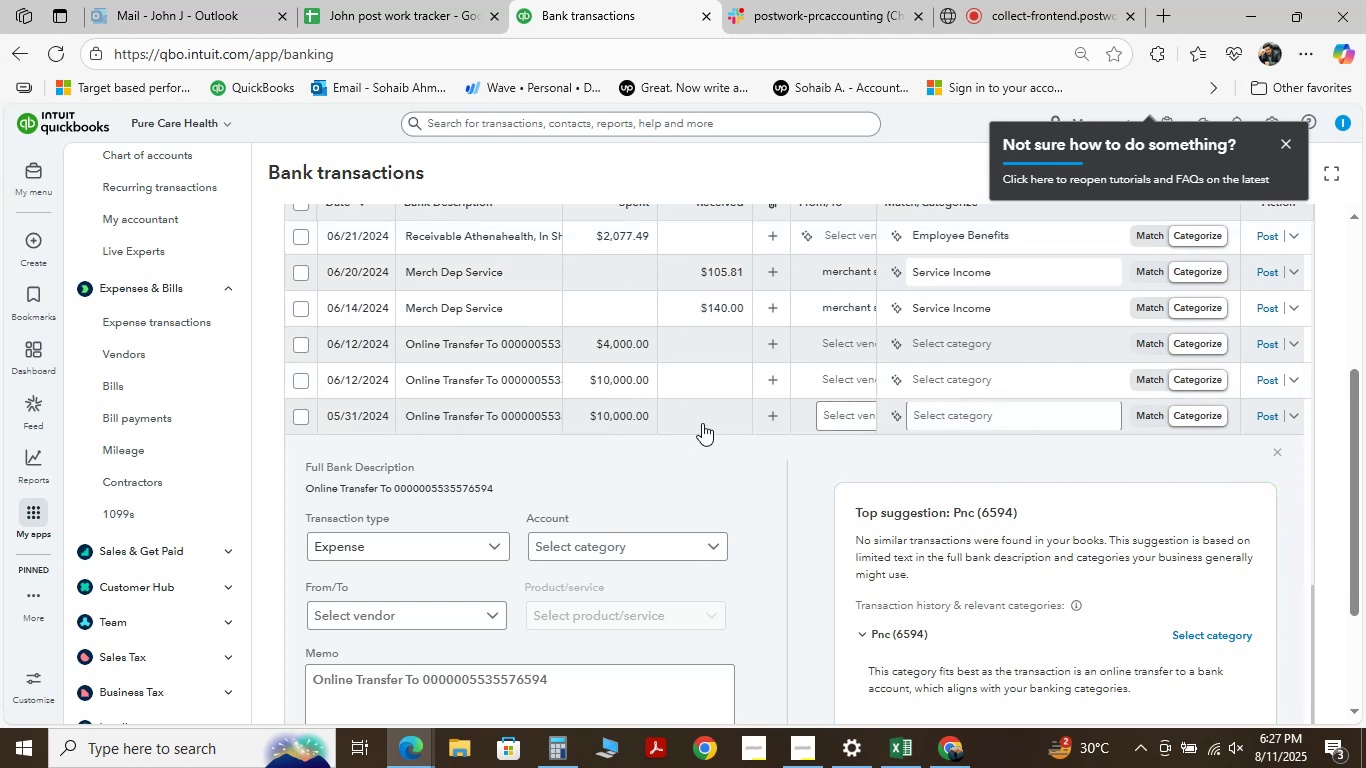 
wait(8.66)
 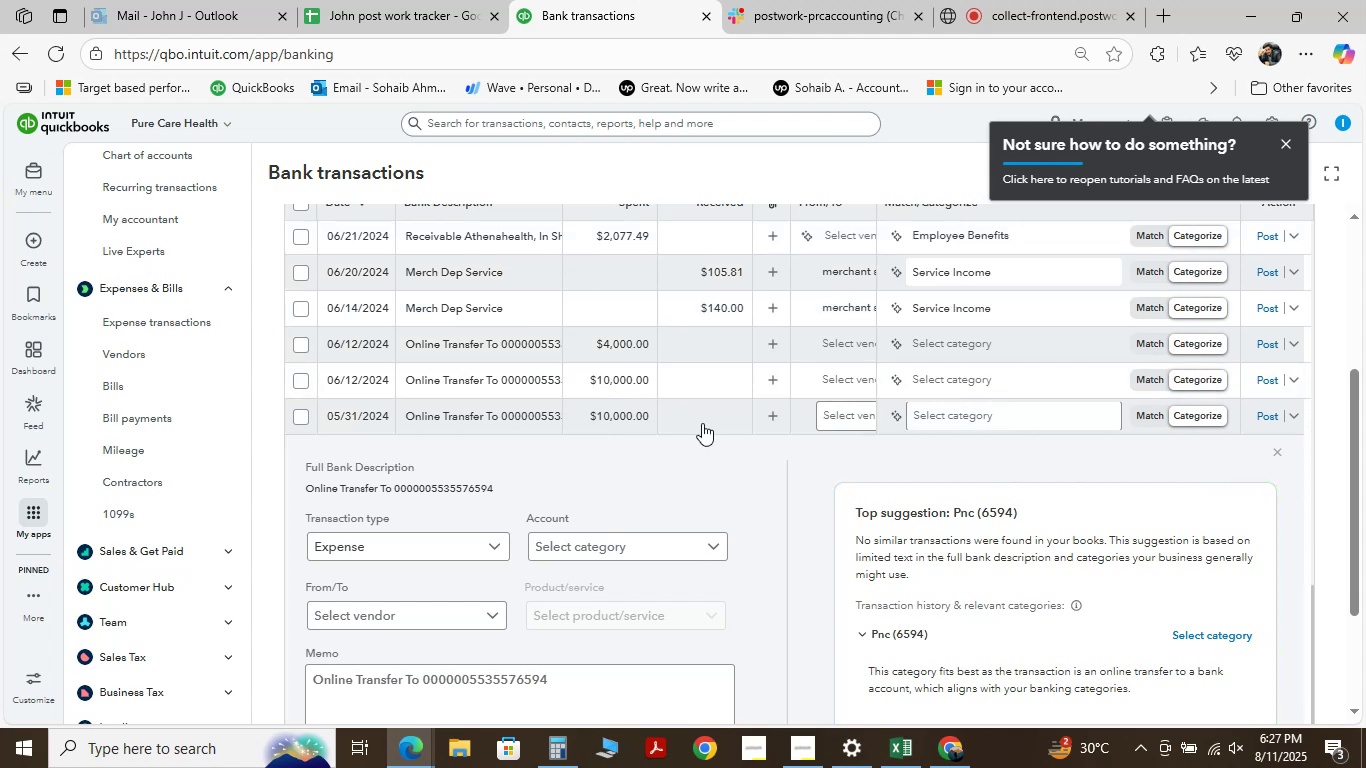 
scroll: coordinate [869, 528], scroll_direction: up, amount: 3.0
 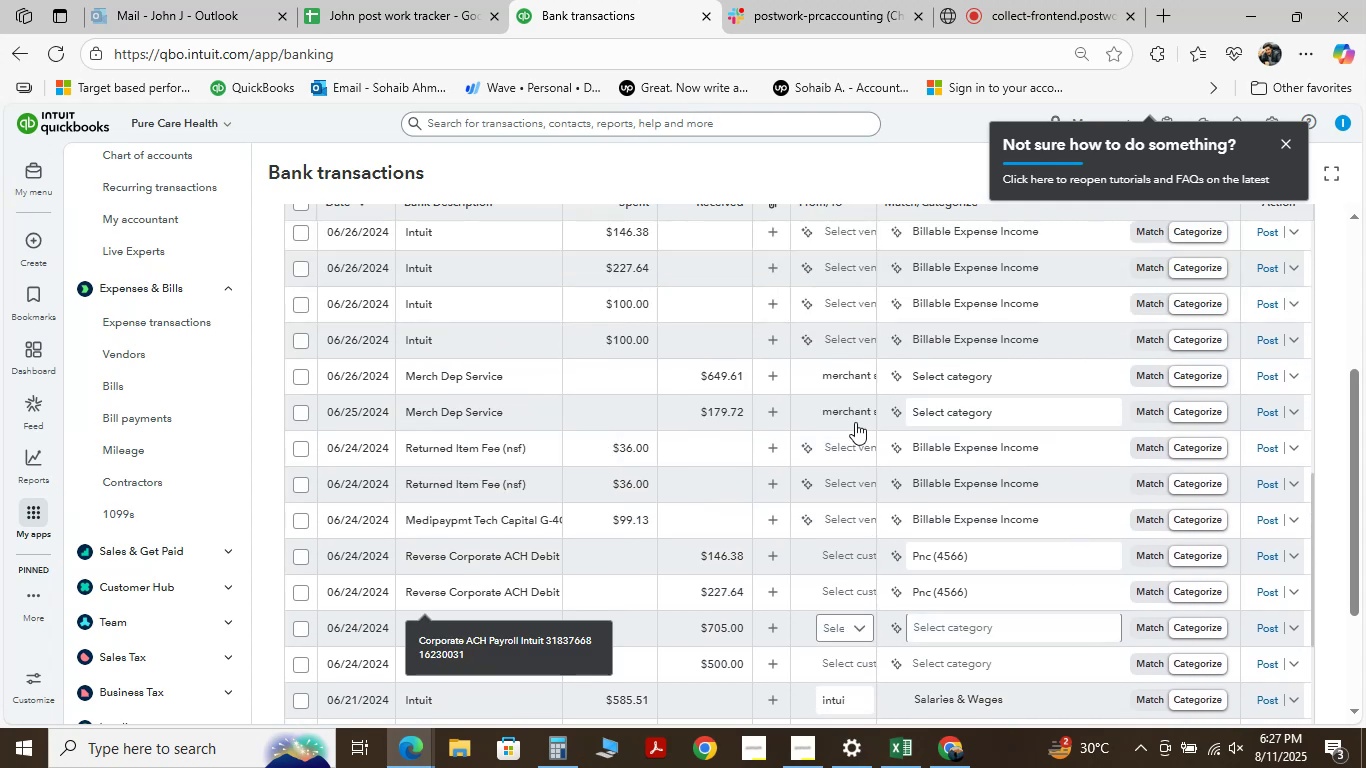 
mouse_move([853, 460])
 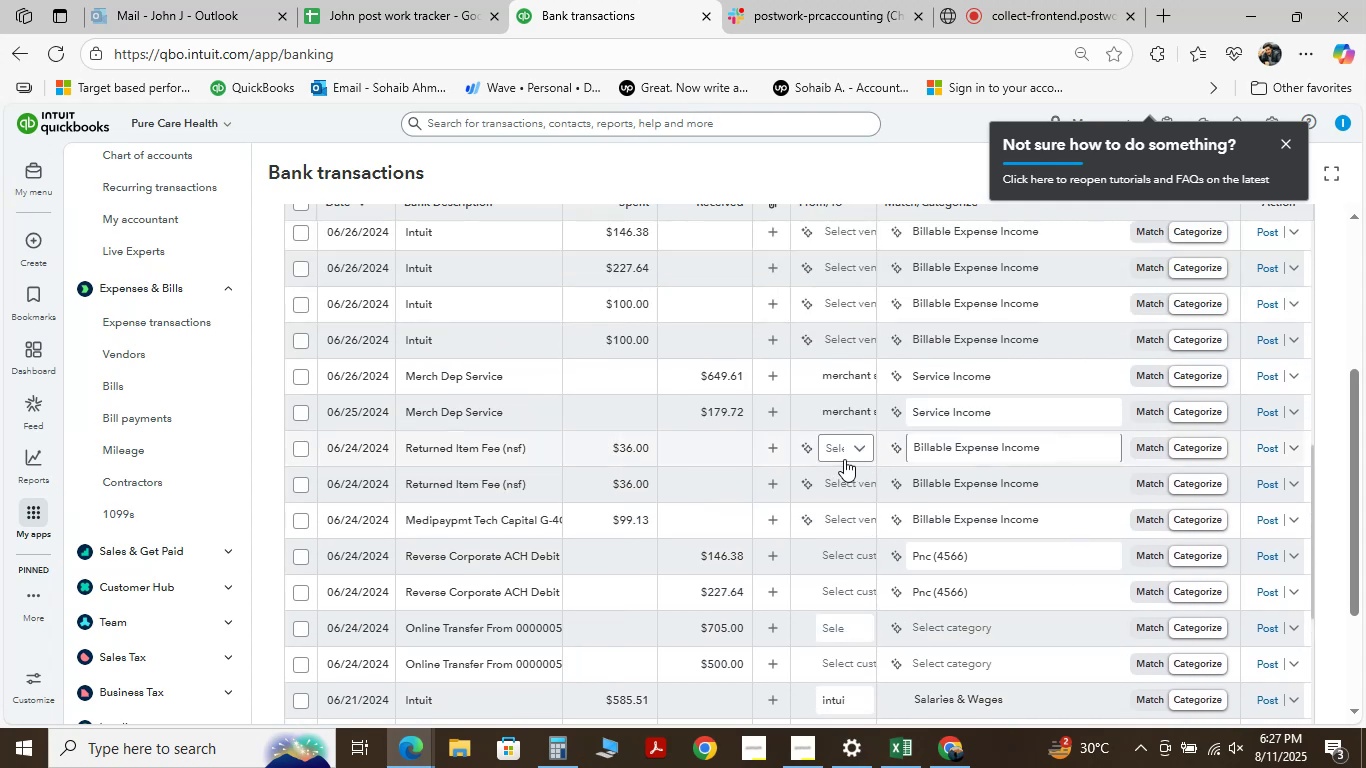 
scroll: coordinate [801, 518], scroll_direction: up, amount: 14.0
 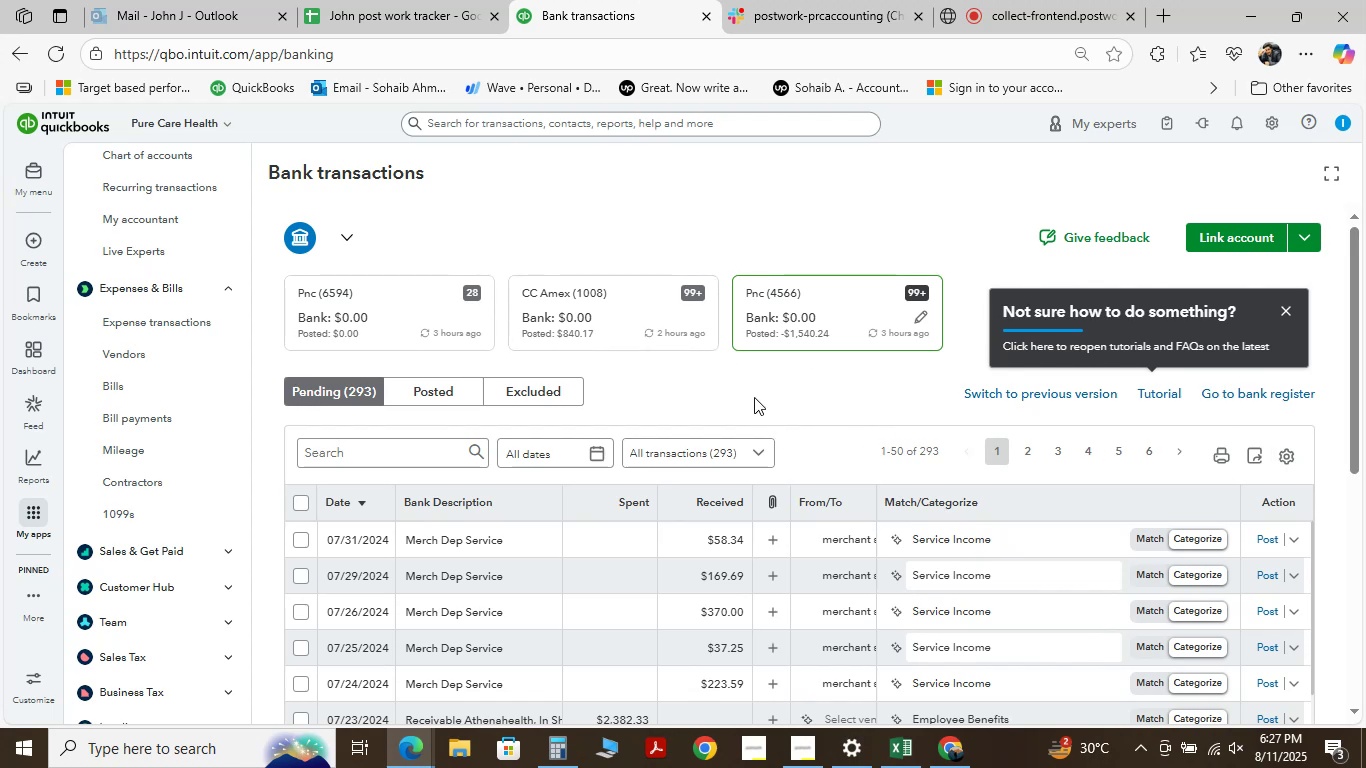 
wait(5.66)
 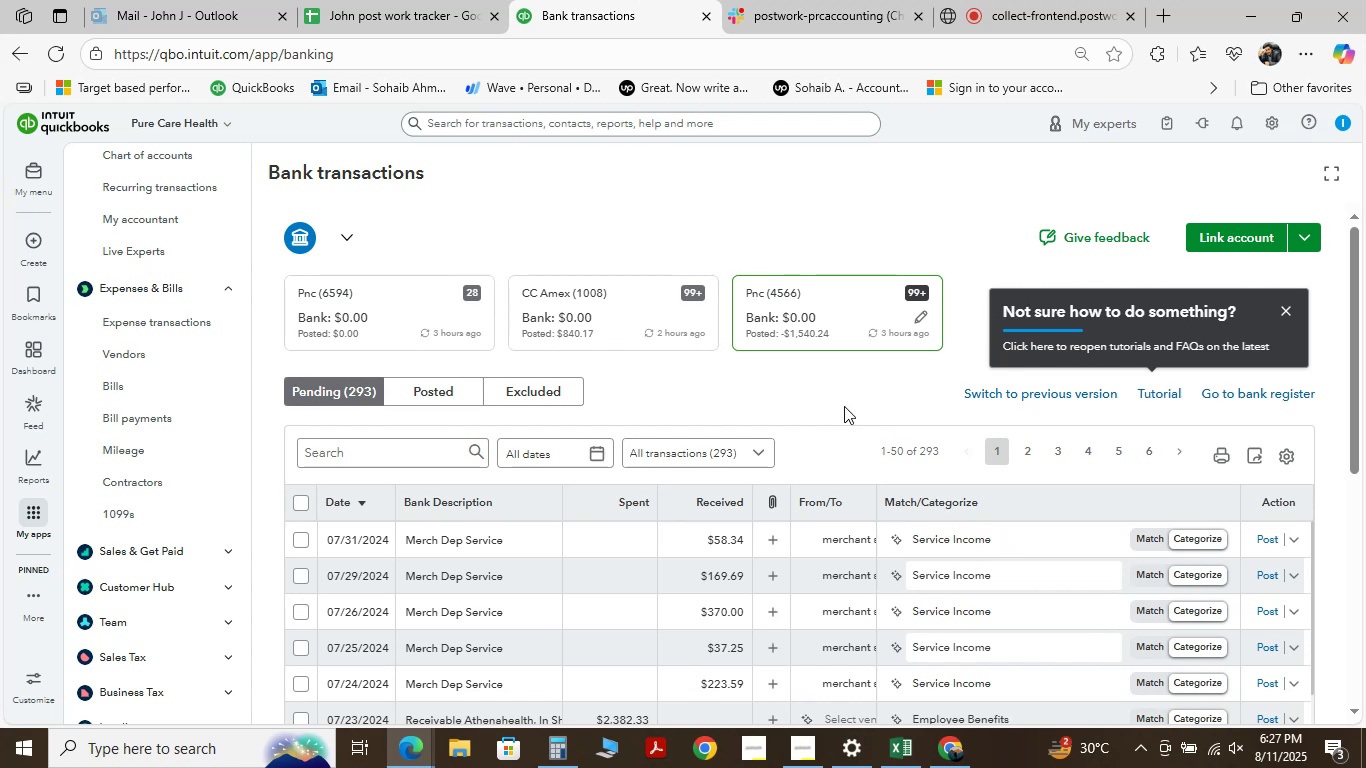 
scroll: coordinate [549, 307], scroll_direction: up, amount: 1.0
 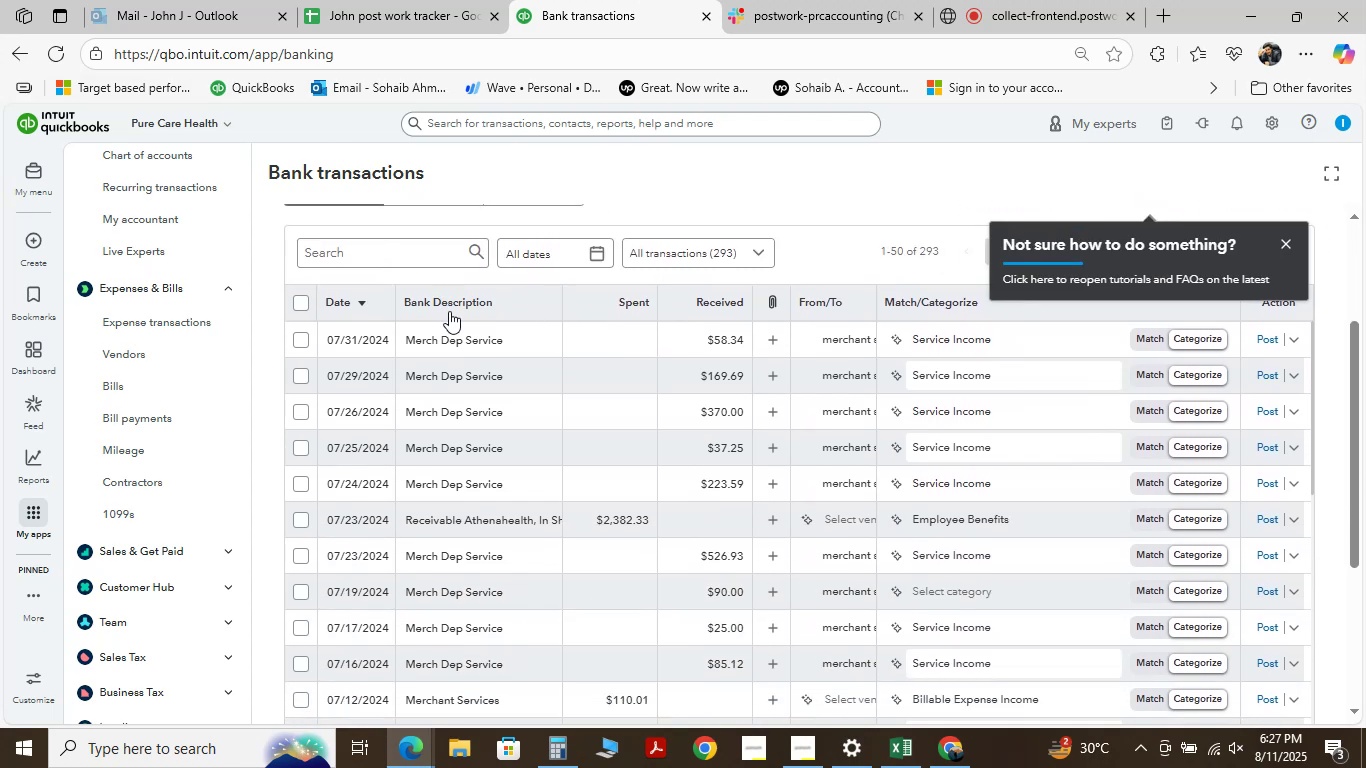 
left_click([449, 311])
 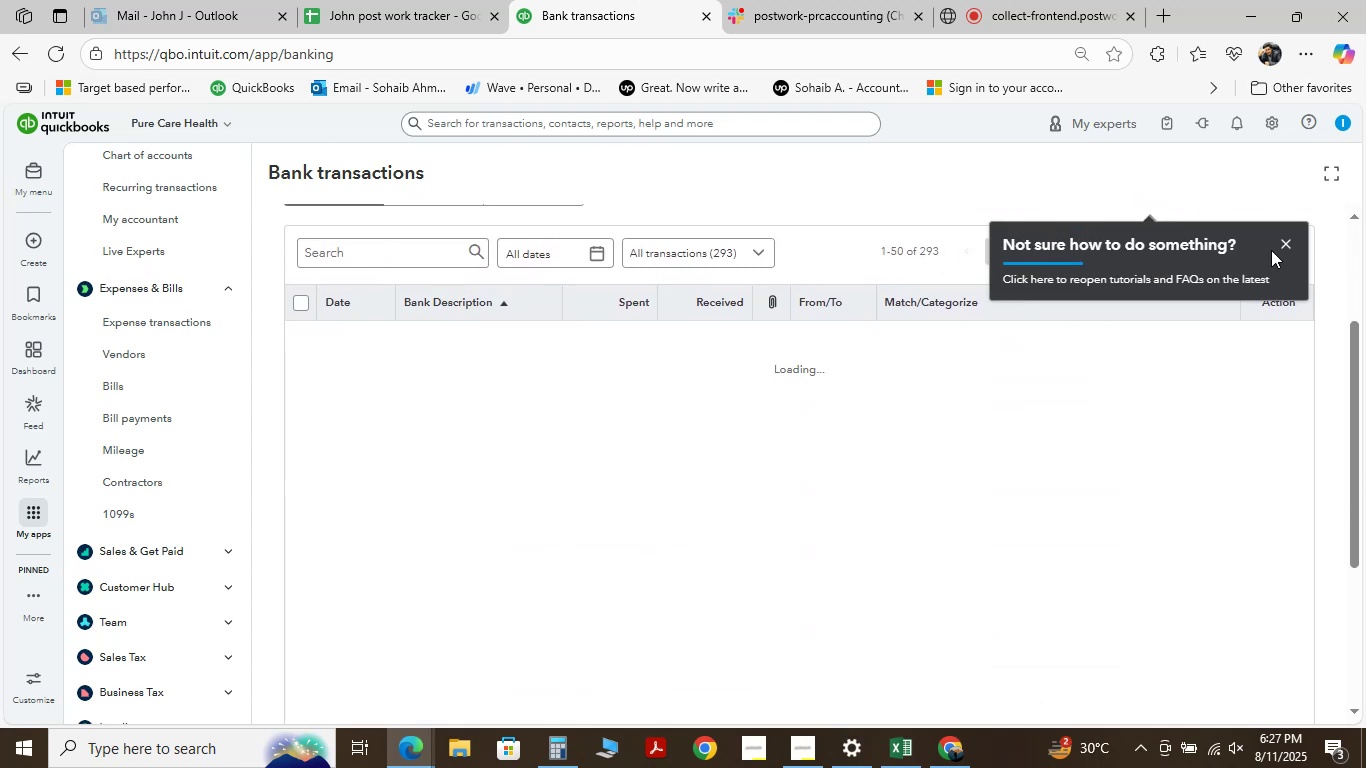 
left_click([1284, 240])
 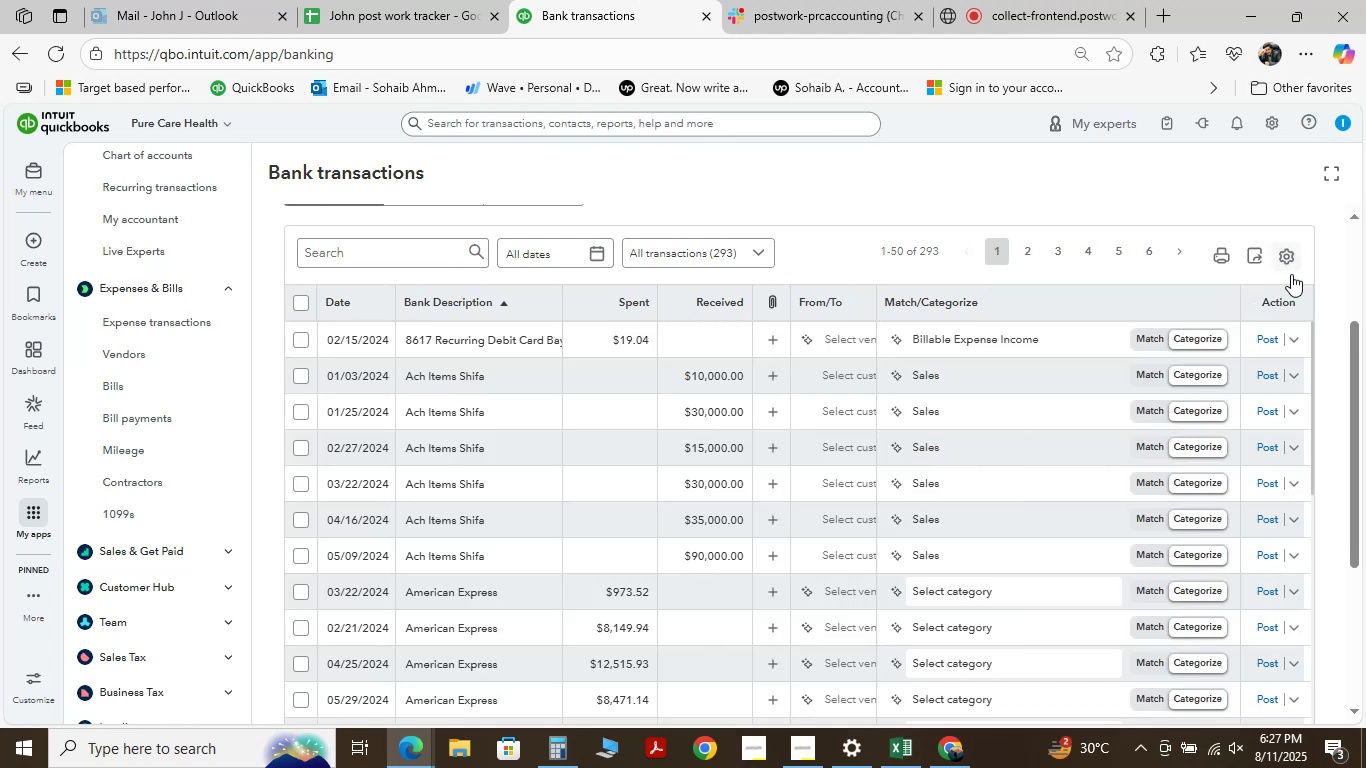 
left_click([1295, 262])
 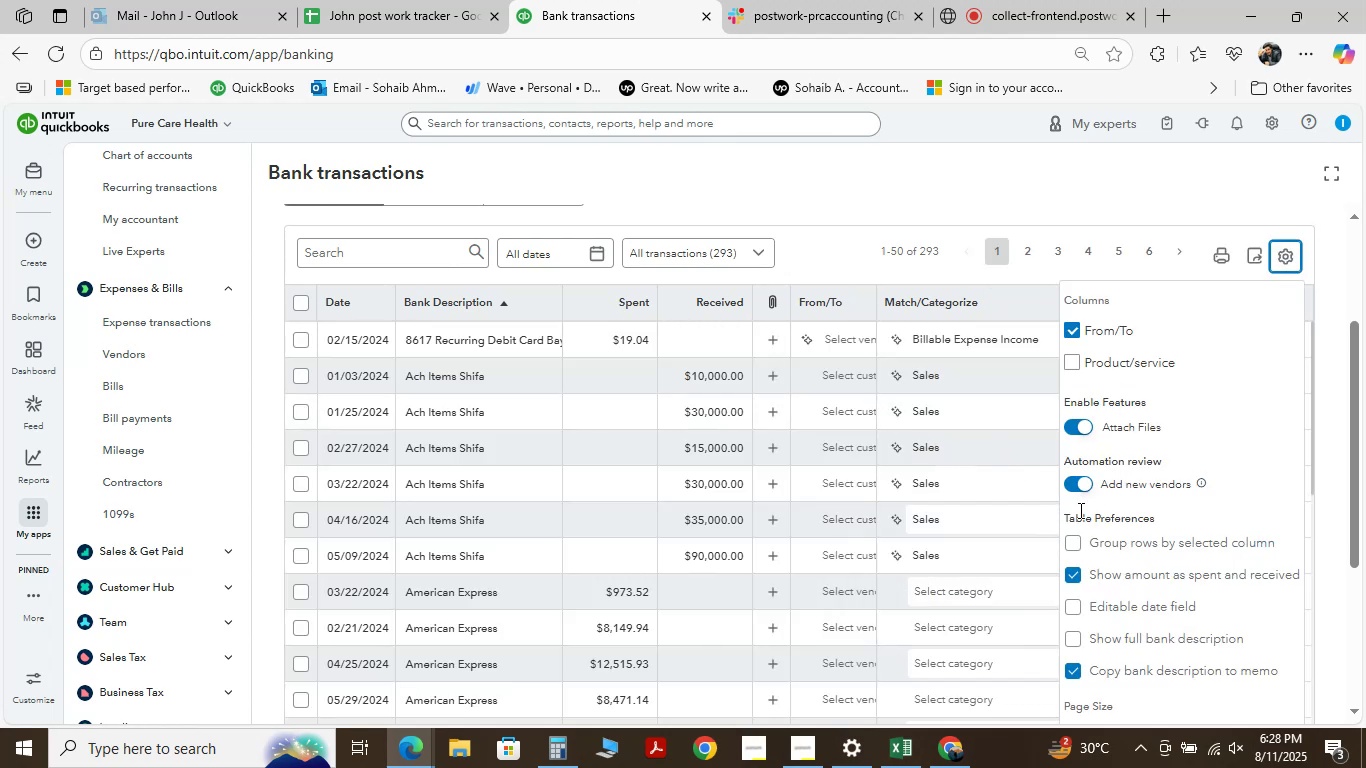 
left_click([1072, 531])
 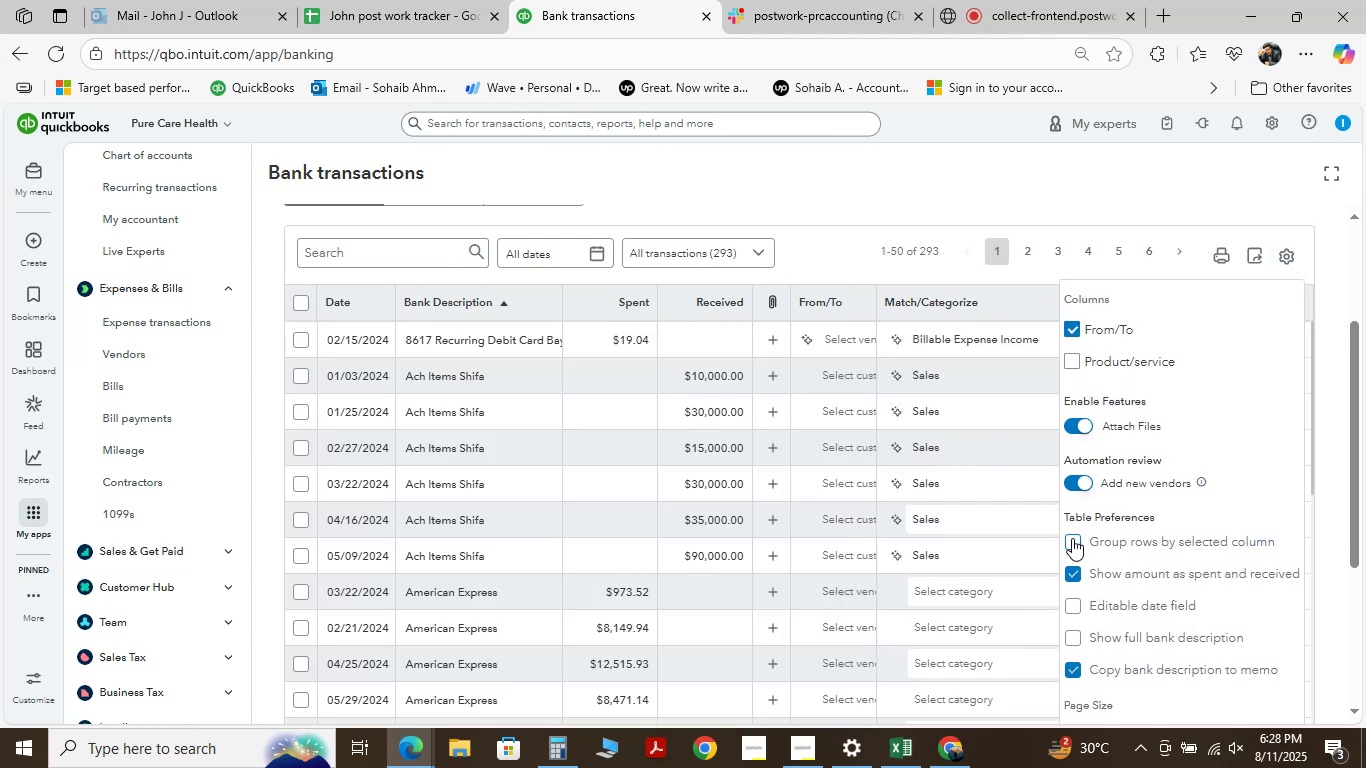 
left_click([1072, 538])
 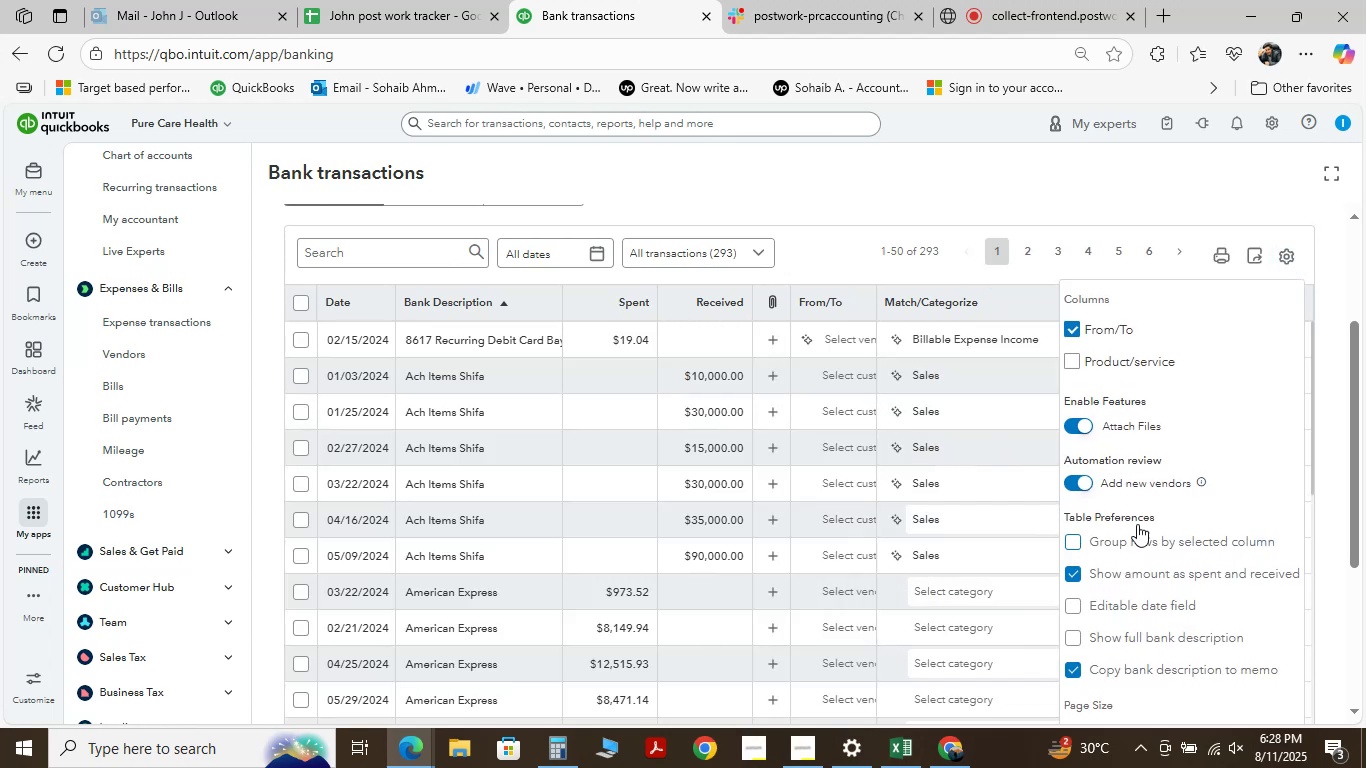 
mouse_move([1184, 476])
 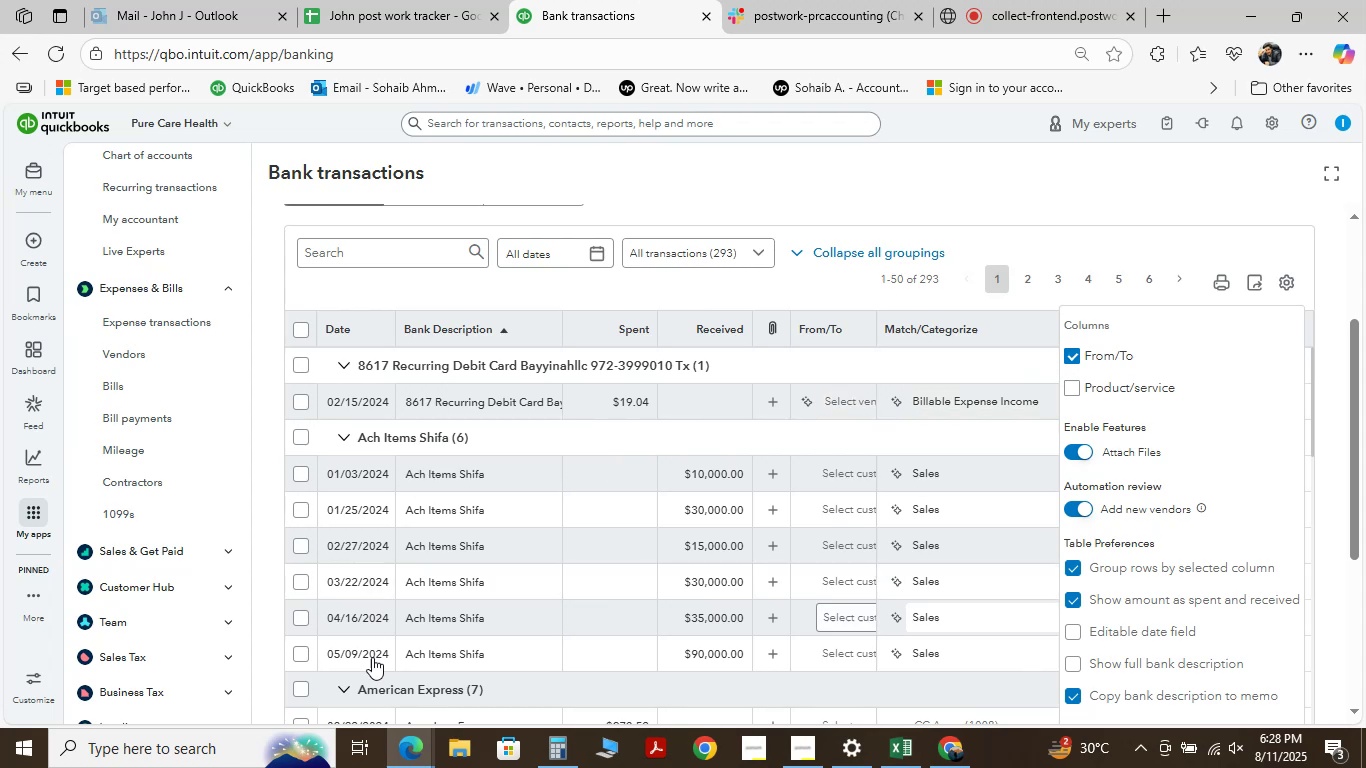 
scroll: coordinate [682, 525], scroll_direction: down, amount: 2.0
 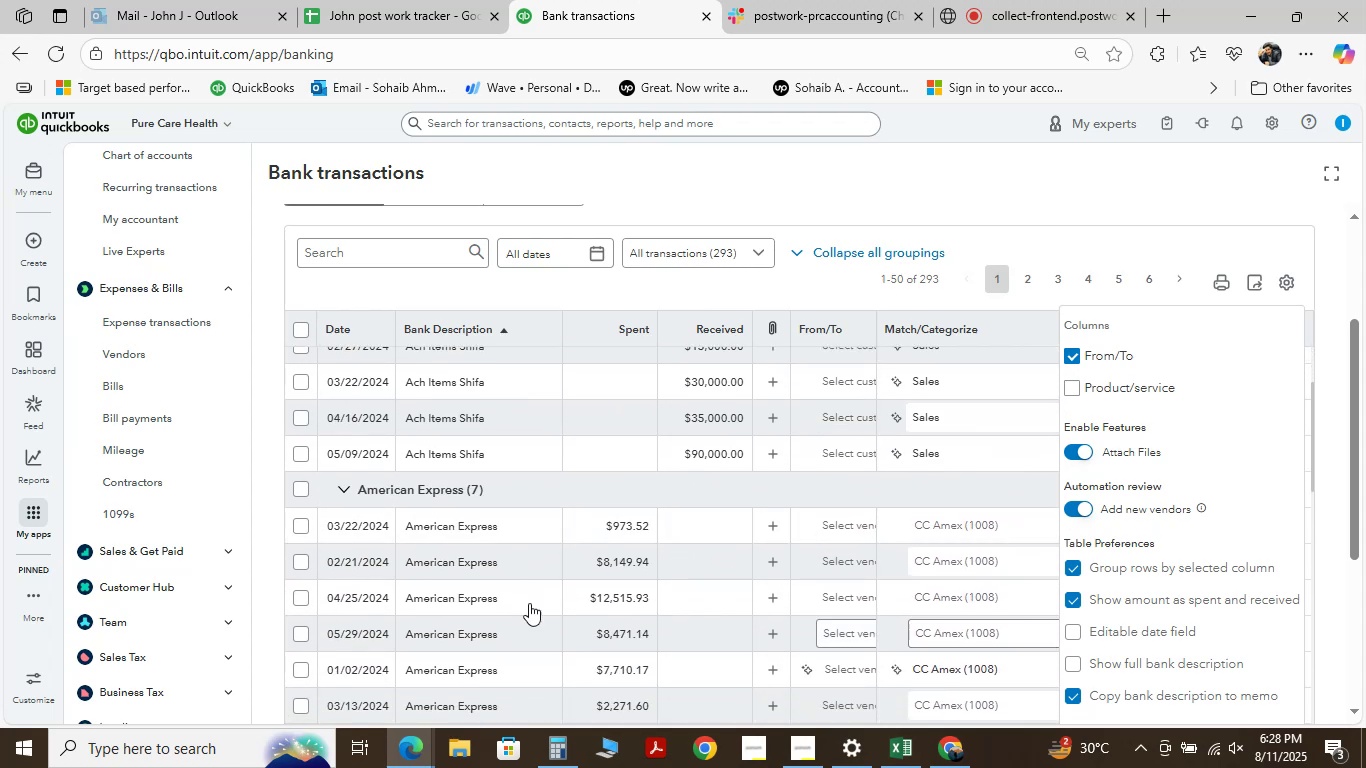 
scroll: coordinate [518, 386], scroll_direction: up, amount: 2.0
 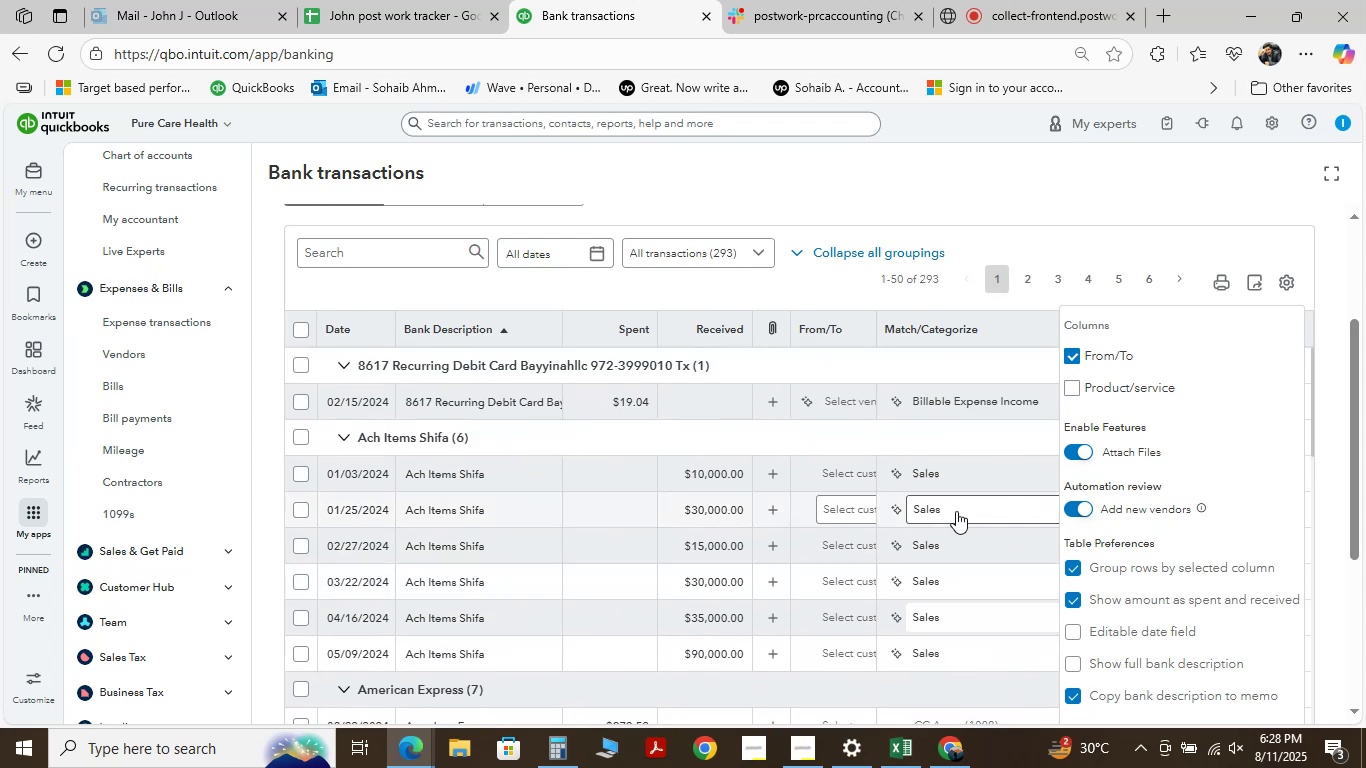 
scroll: coordinate [1154, 545], scroll_direction: down, amount: 5.0
 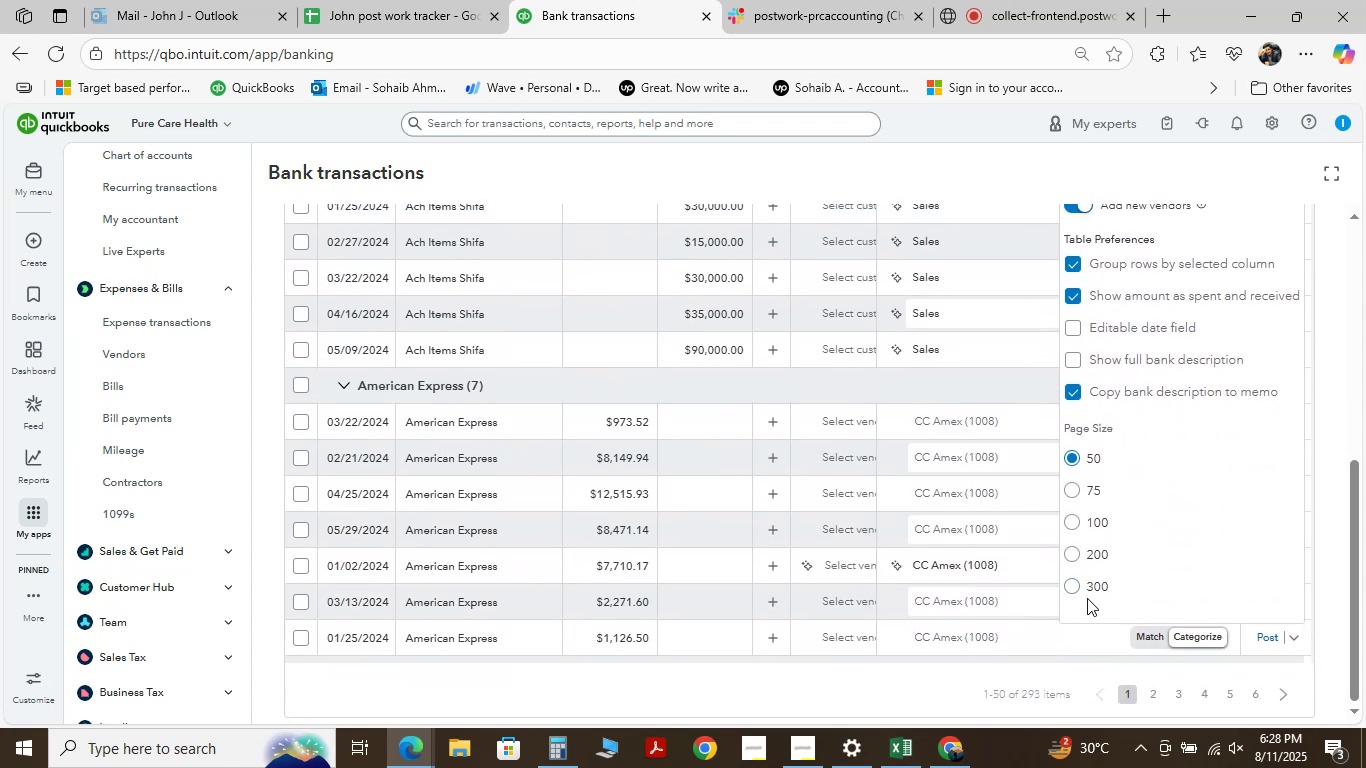 
left_click([1078, 591])
 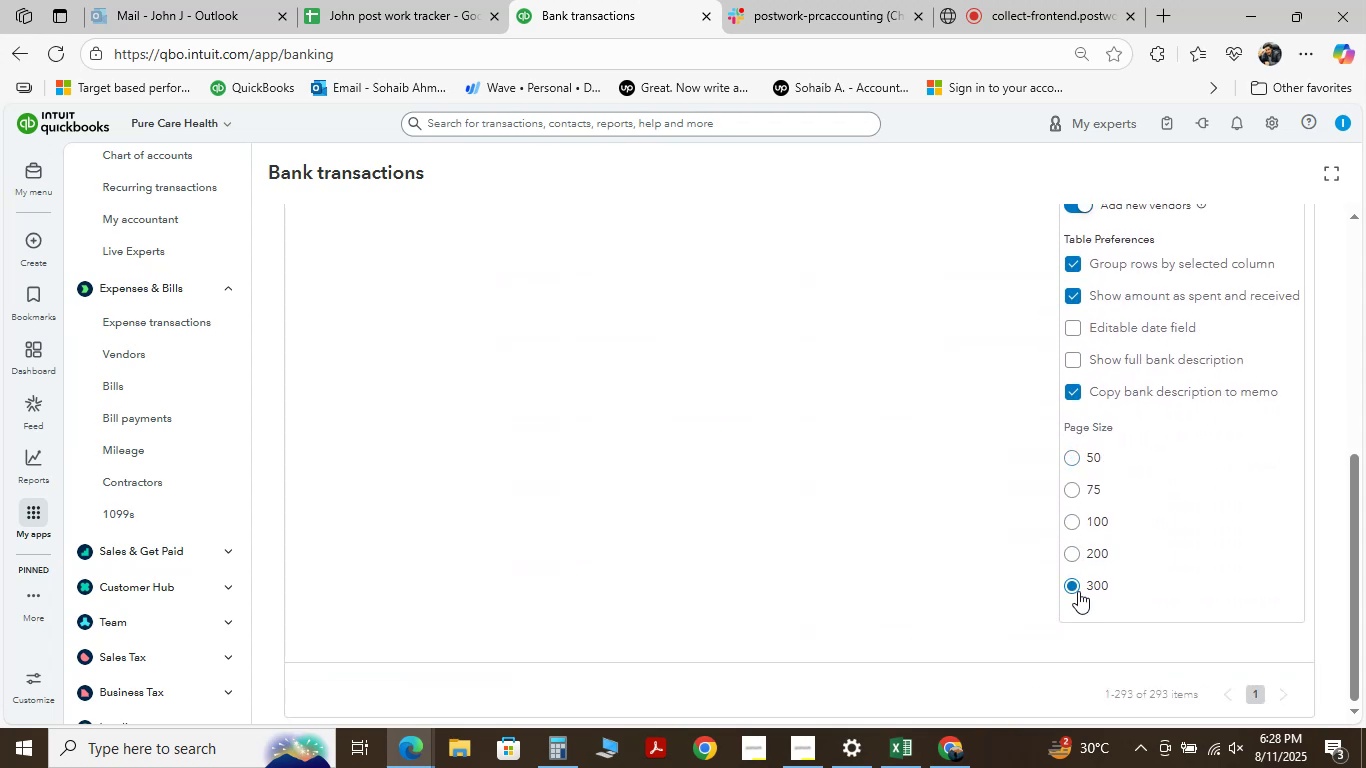 
scroll: coordinate [1312, 334], scroll_direction: up, amount: 3.0
 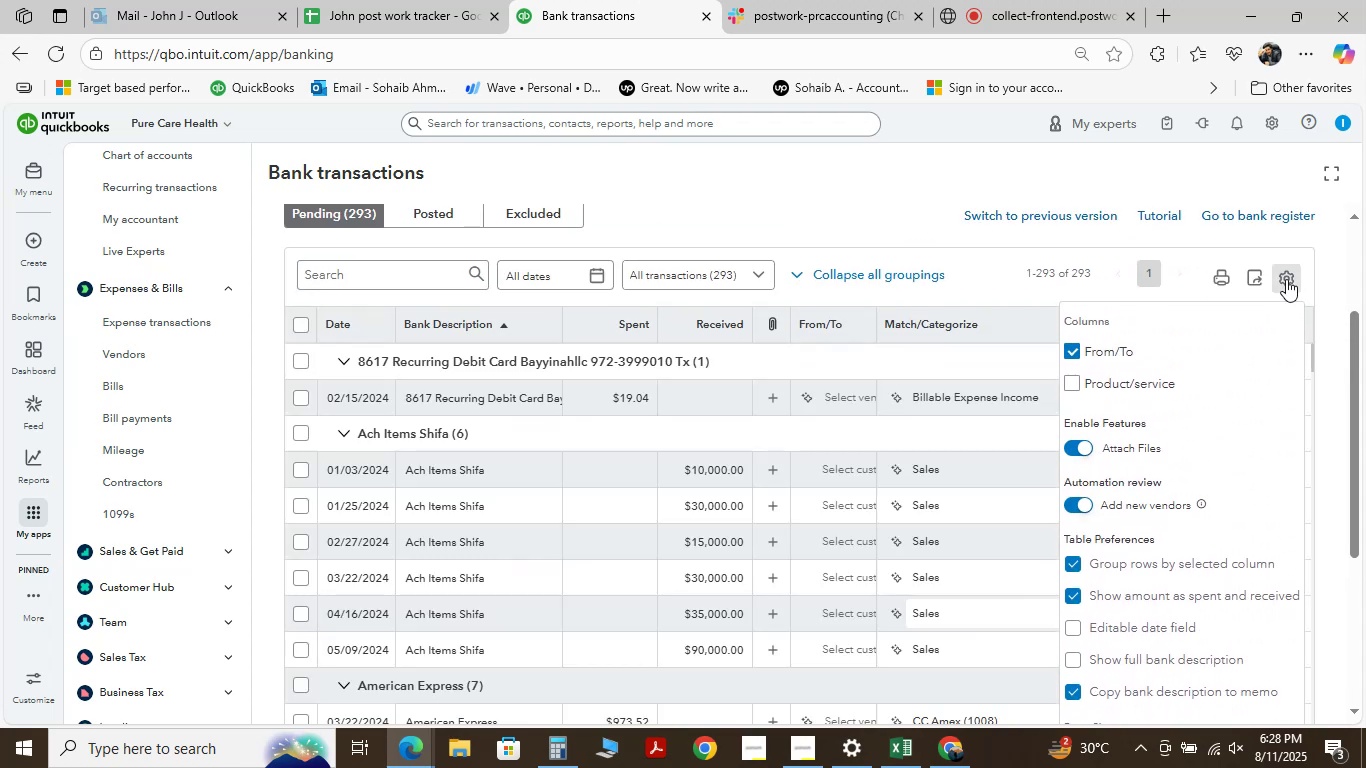 
left_click([1286, 279])
 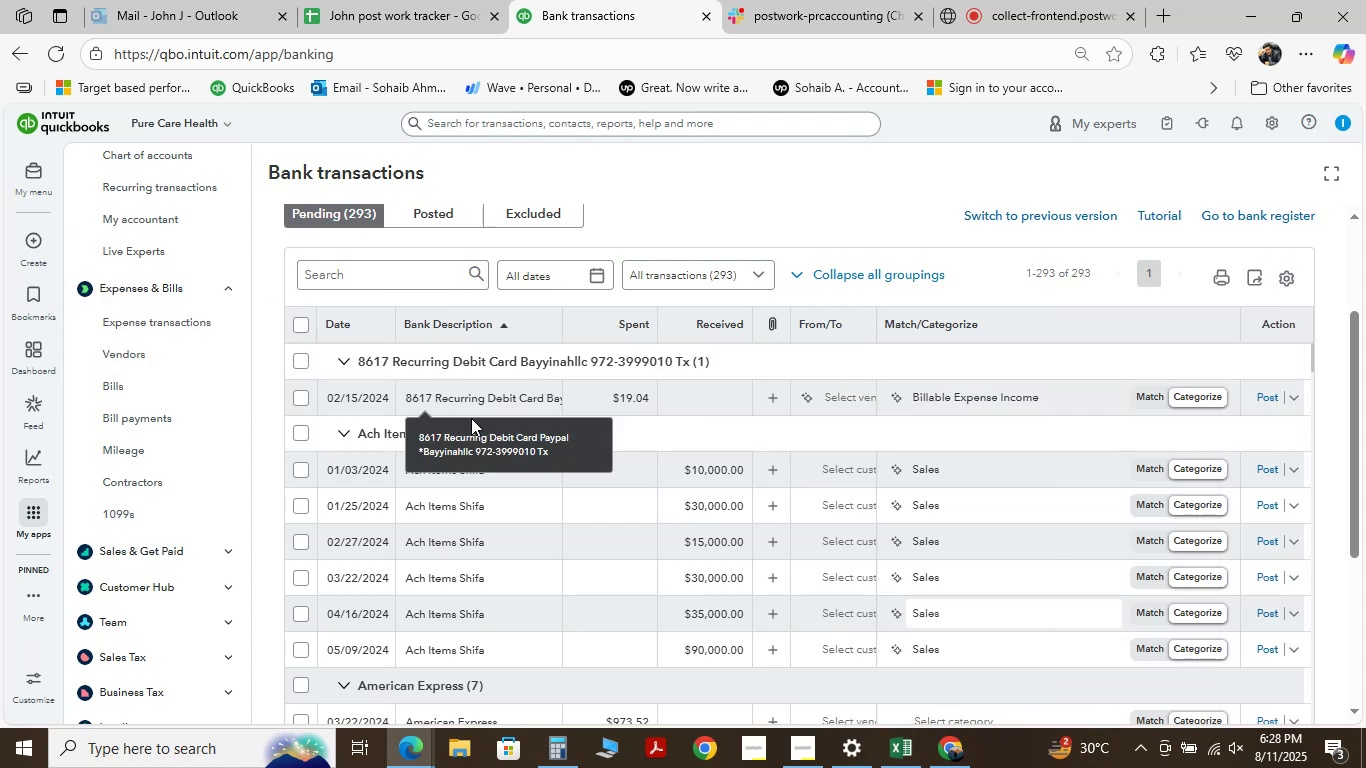 
scroll: coordinate [195, 280], scroll_direction: up, amount: 13.0
 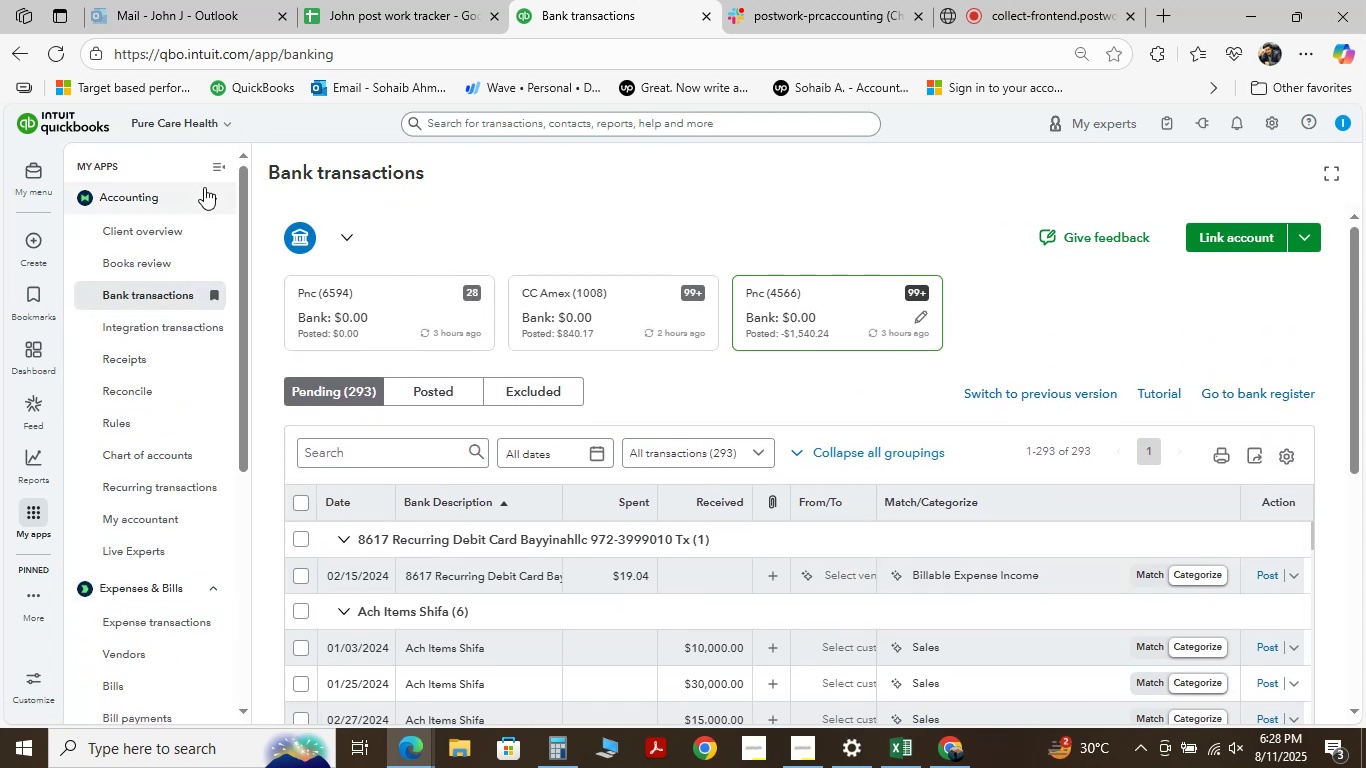 
left_click([217, 162])
 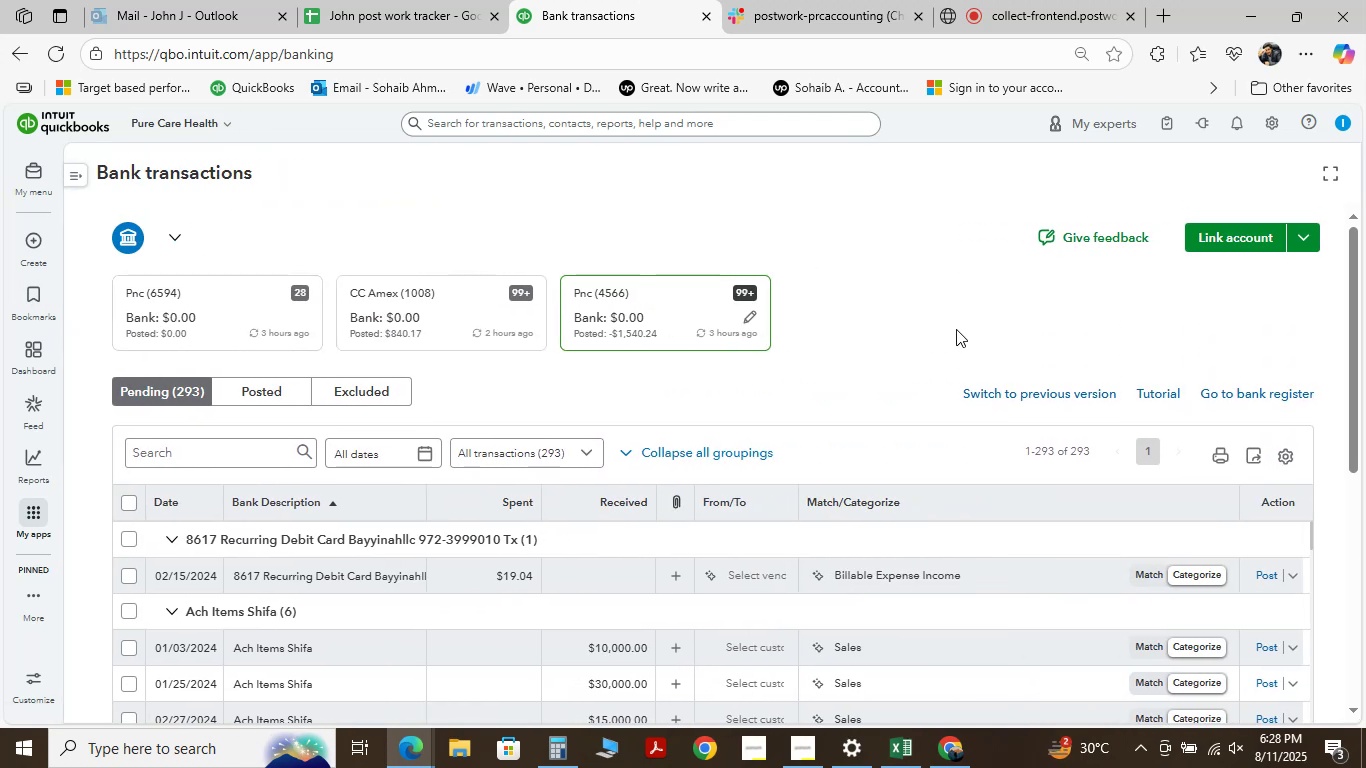 
scroll: coordinate [938, 365], scroll_direction: down, amount: 1.0
 